 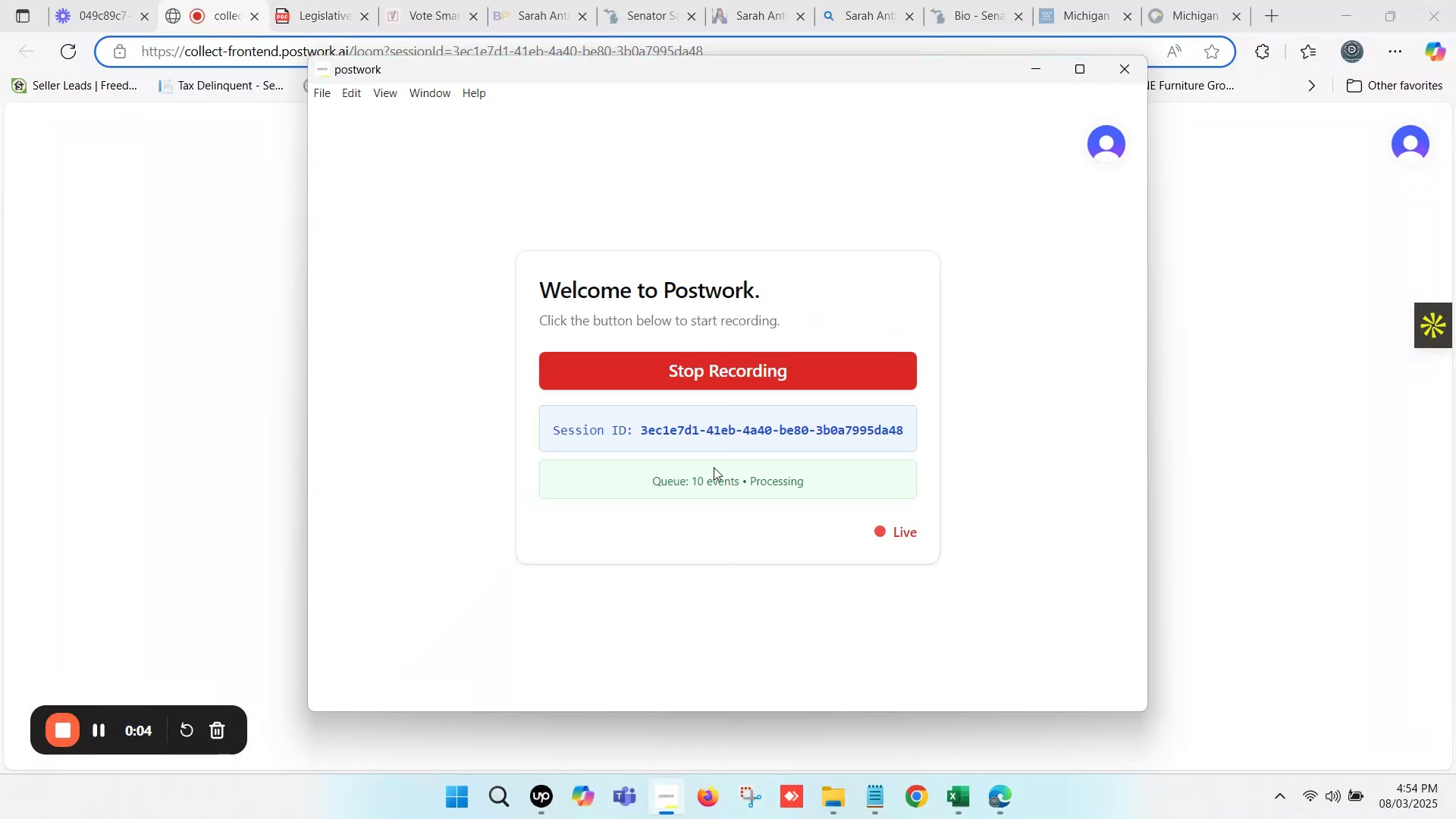 
left_click([756, 0])
 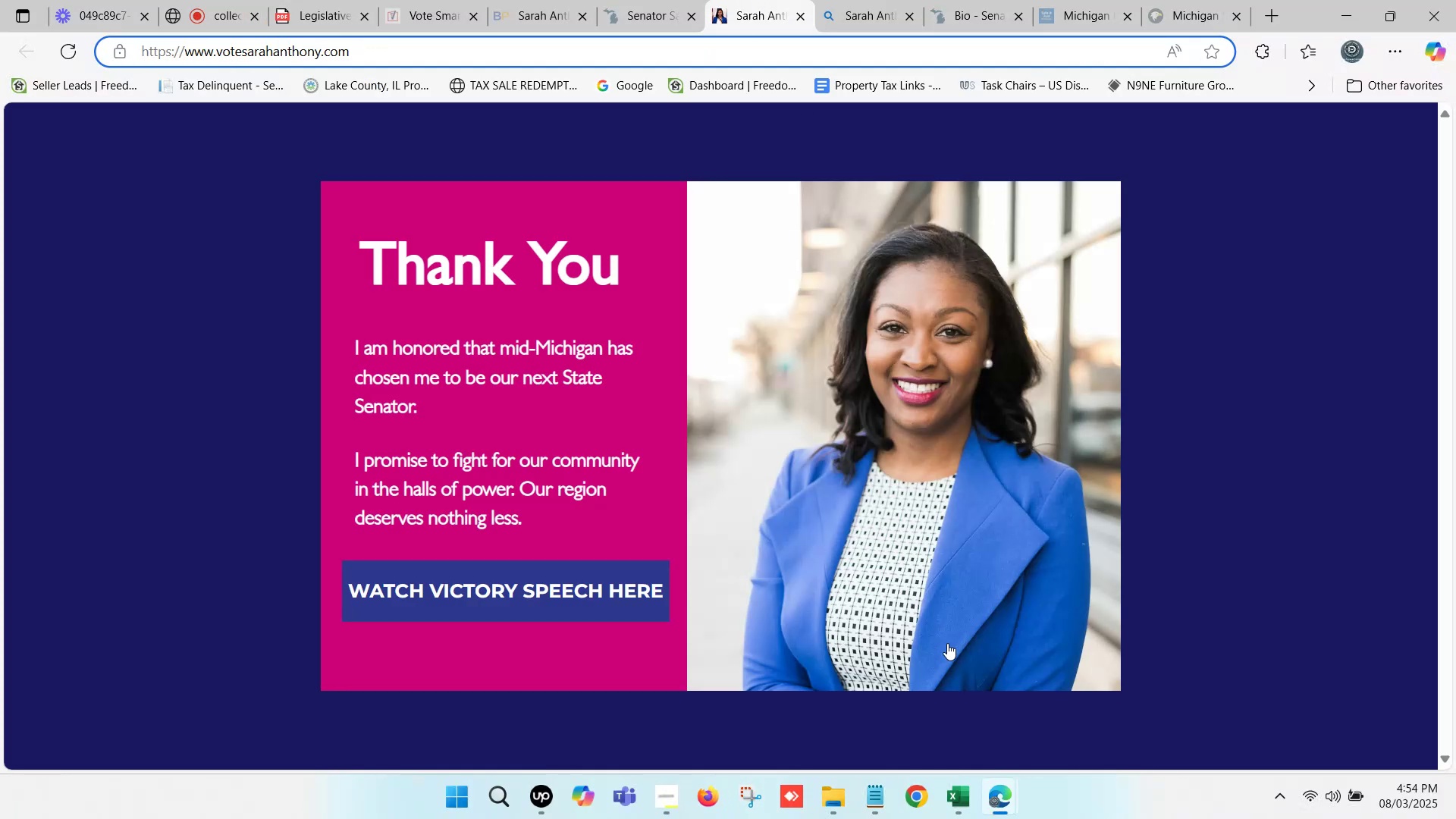 
left_click([960, 792])
 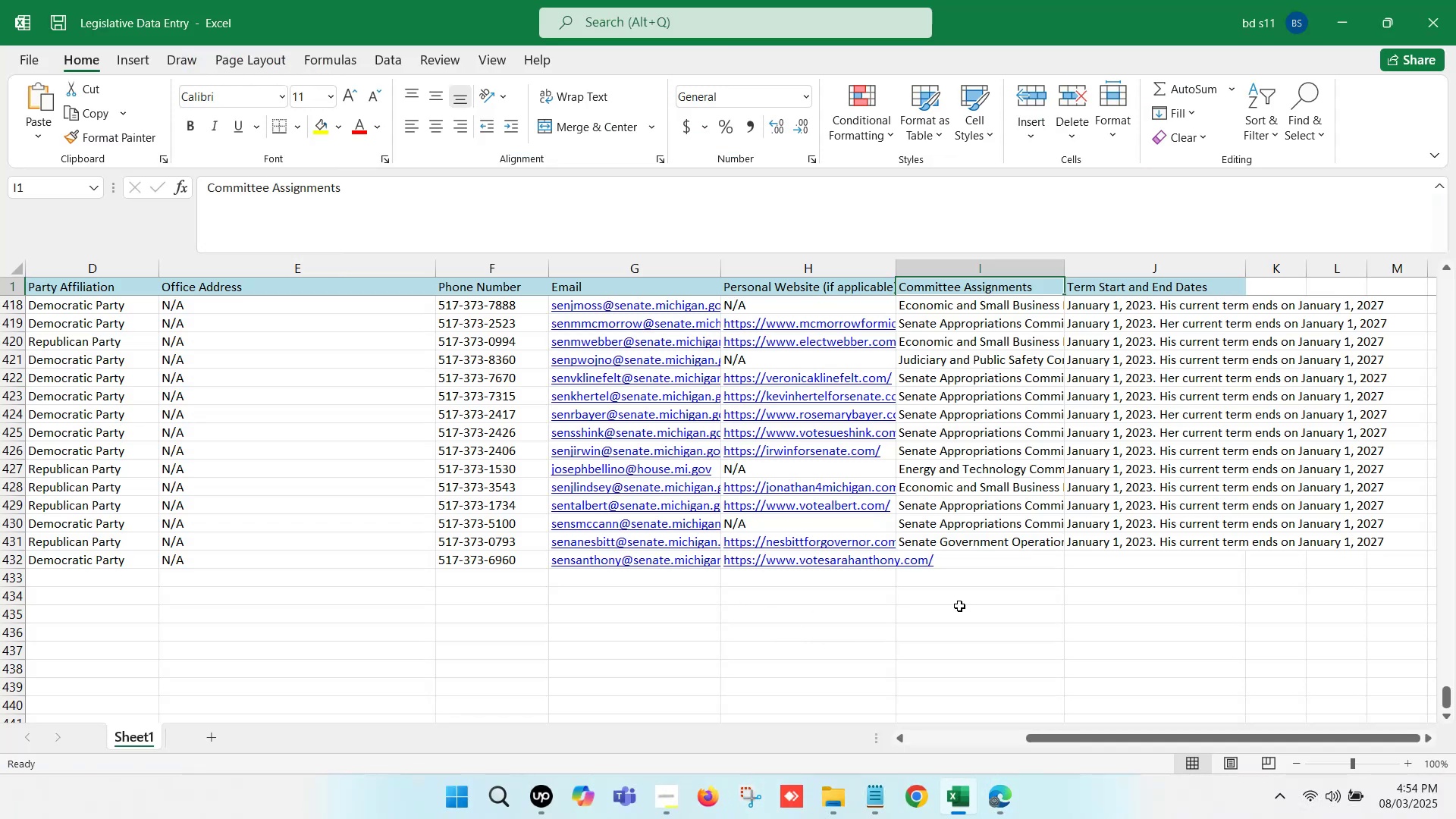 
left_click([971, 557])
 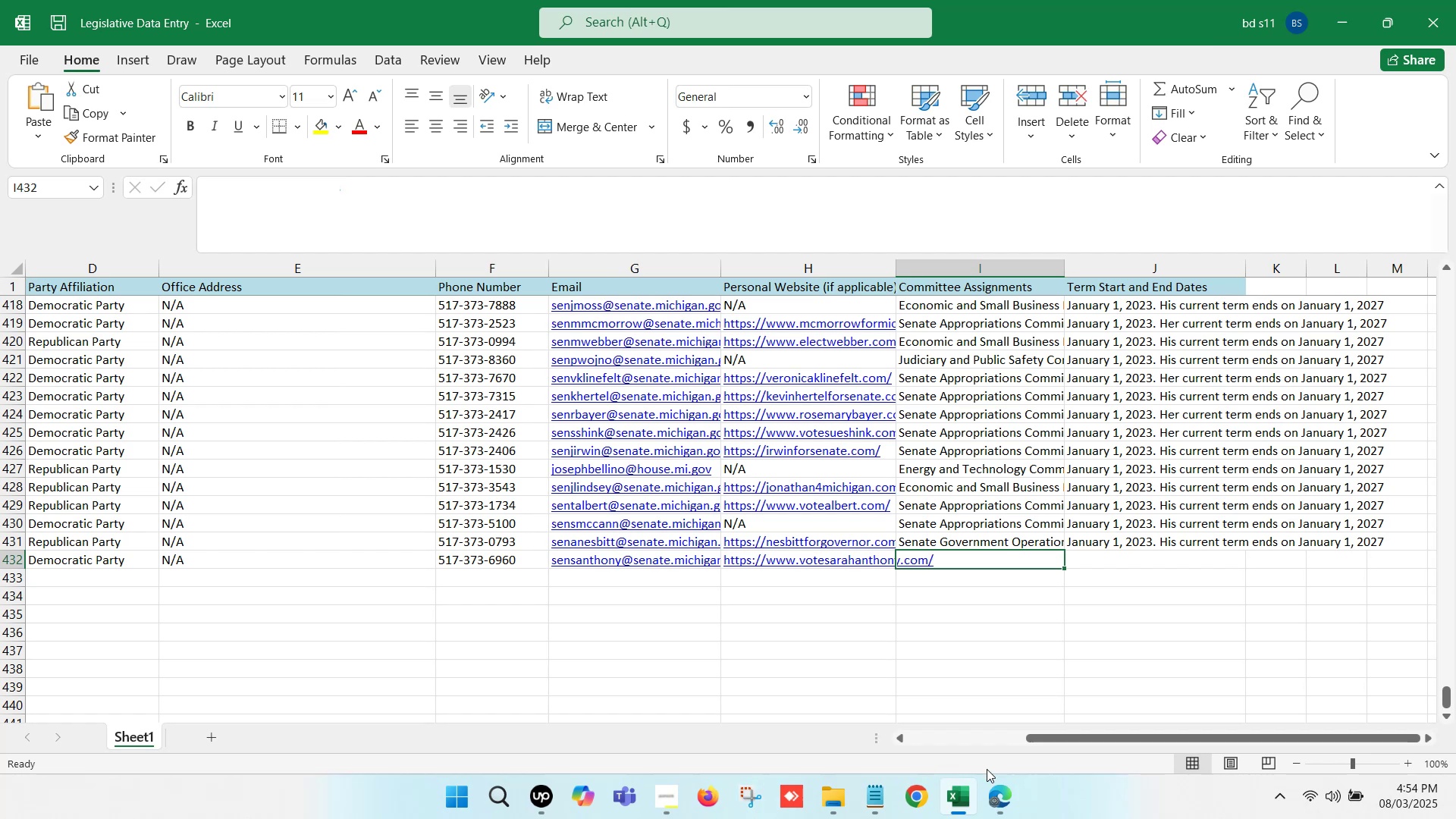 
left_click([991, 795])
 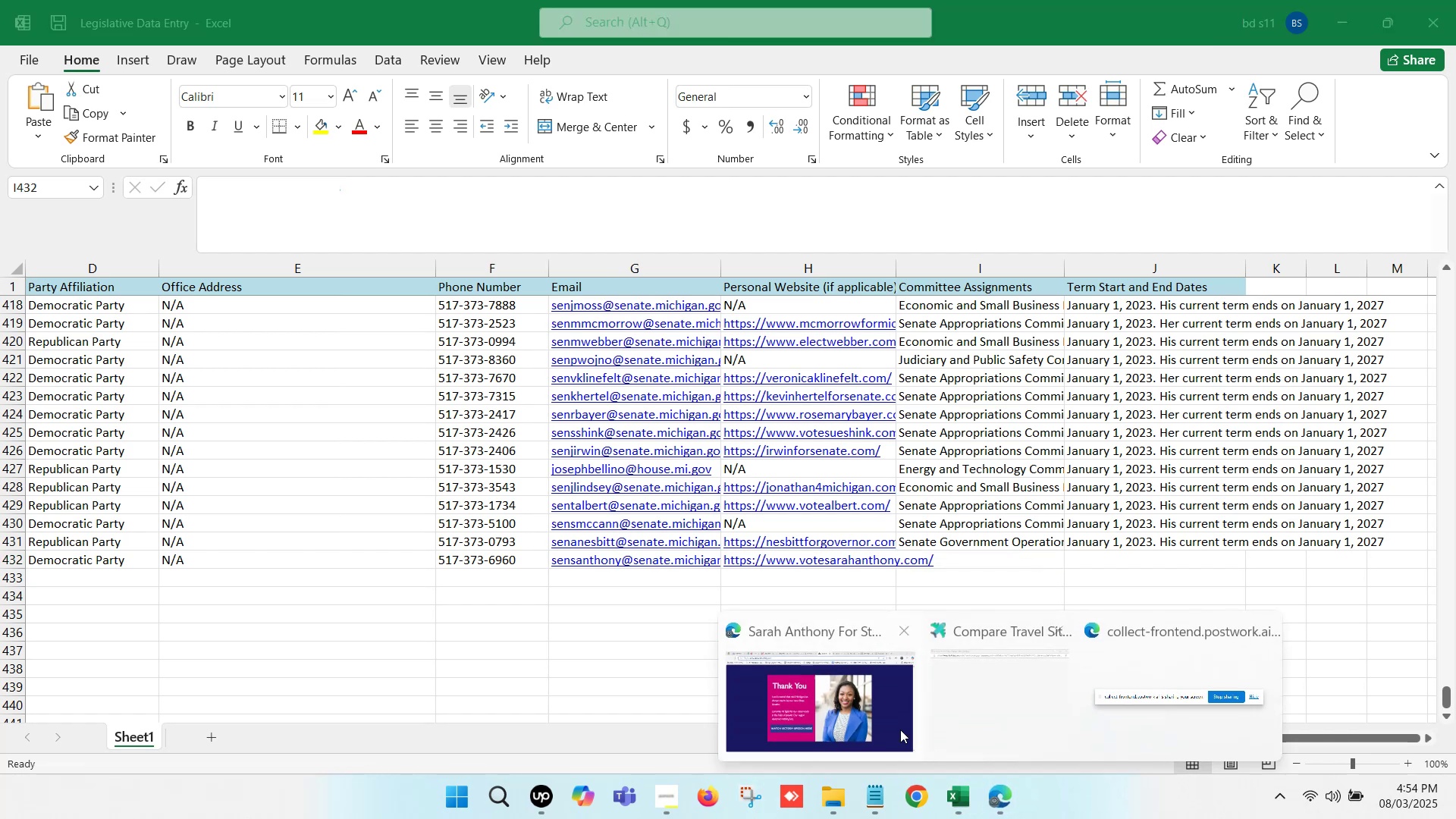 
left_click([835, 699])
 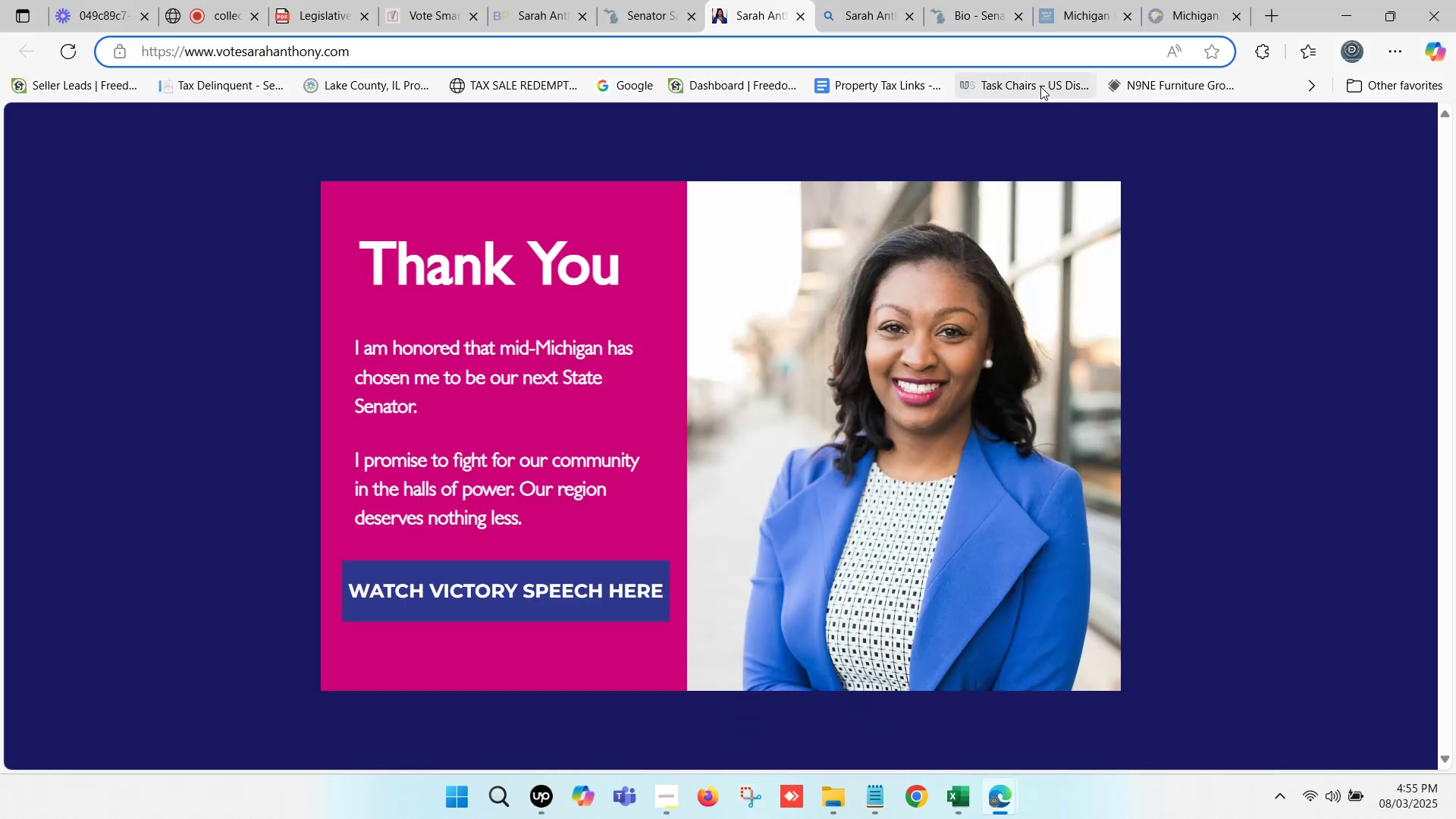 
scroll: coordinate [744, 265], scroll_direction: up, amount: 2.0
 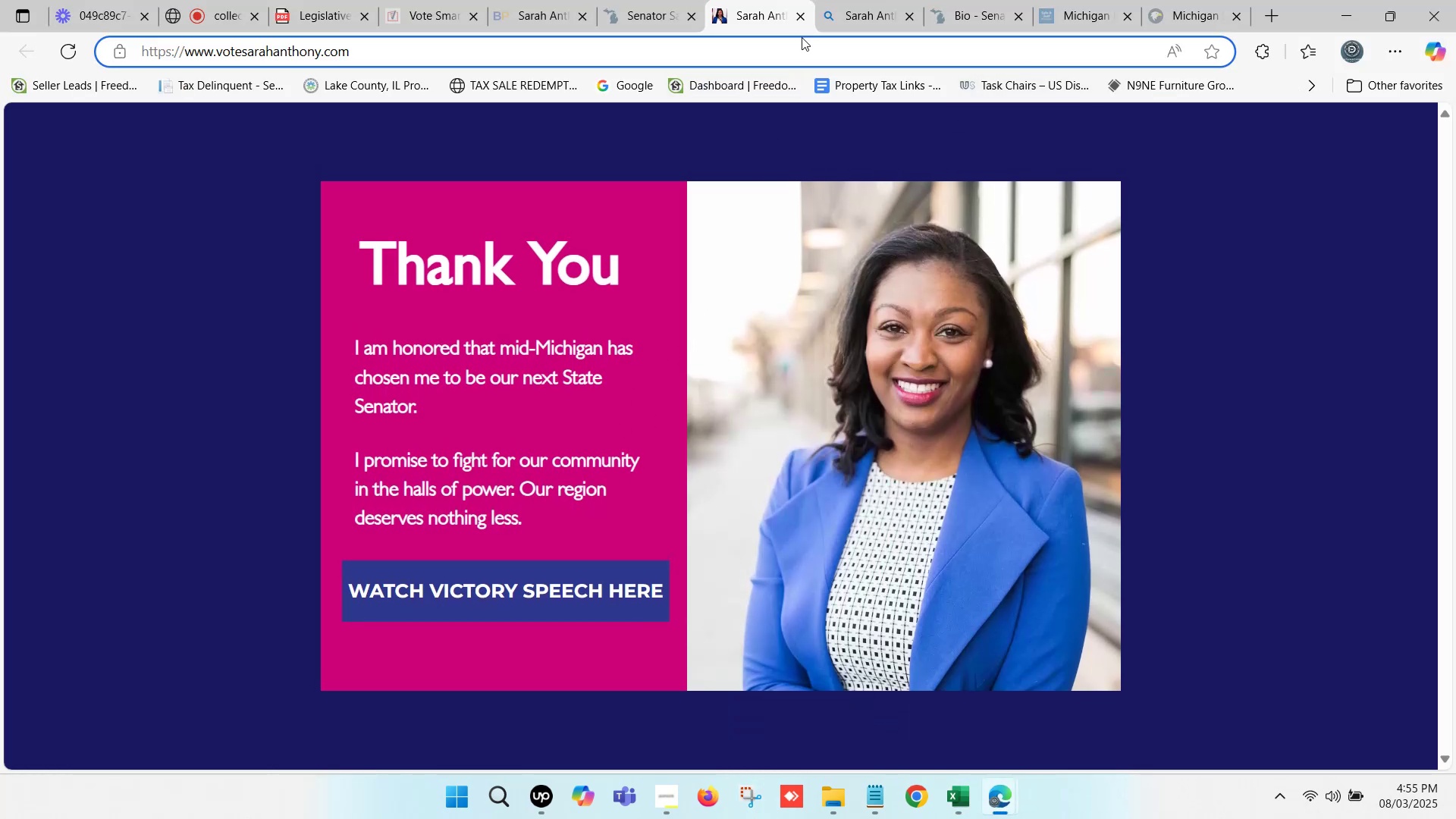 
left_click([799, 14])
 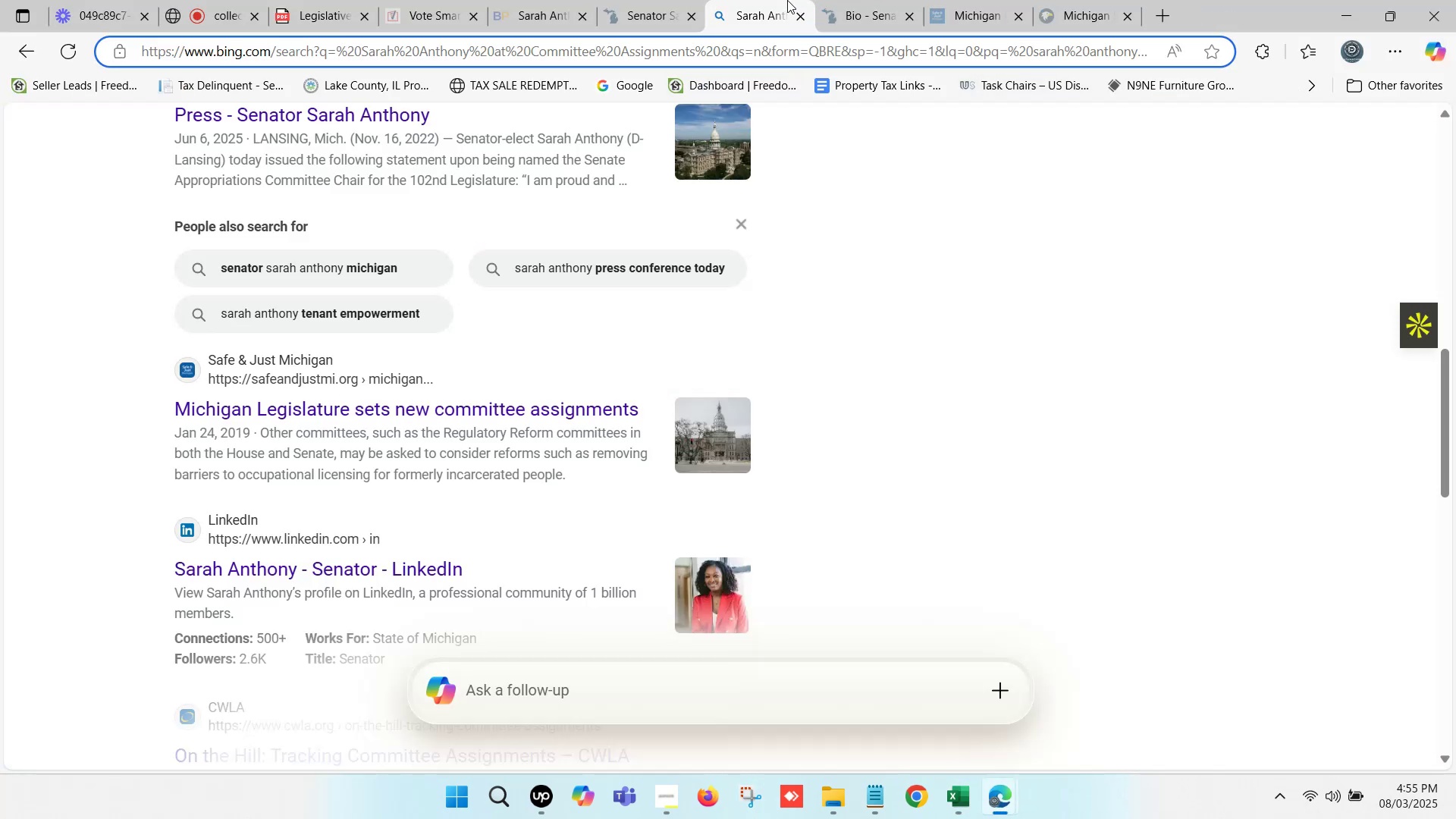 
left_click([819, 0])
 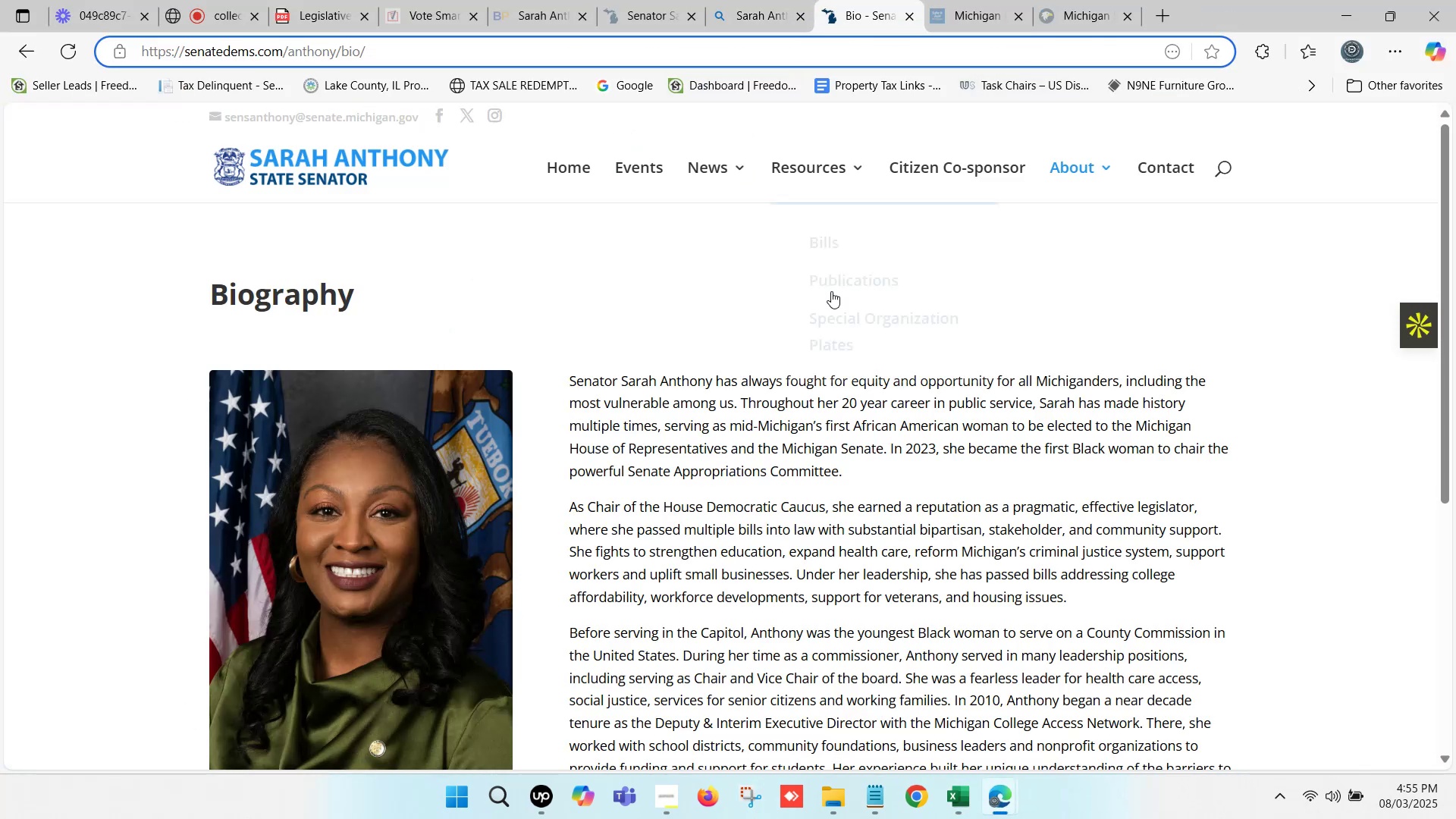 
scroll: coordinate [803, 333], scroll_direction: down, amount: 3.0
 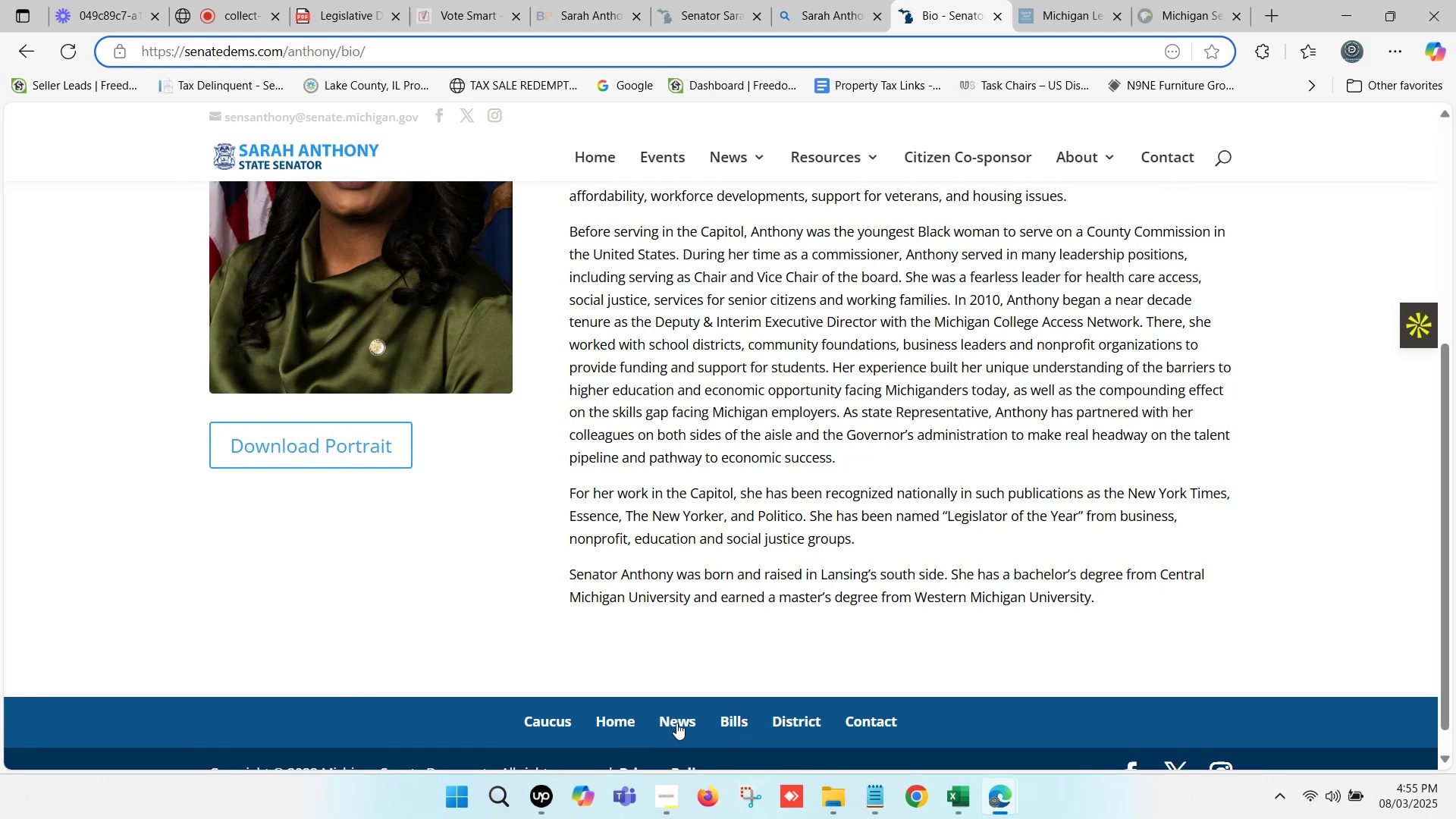 
scroll: coordinate [1013, 283], scroll_direction: up, amount: 10.0
 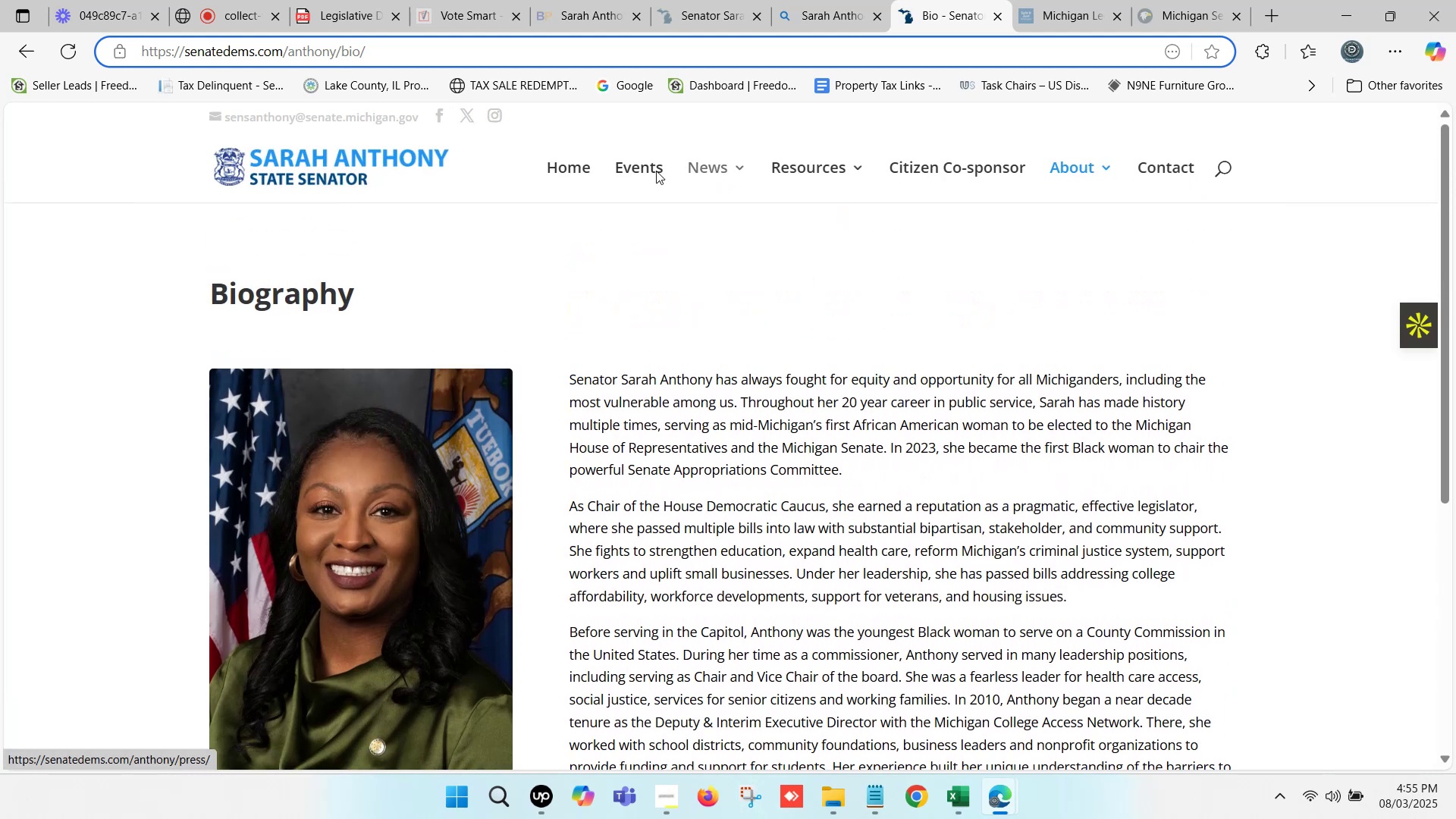 
wait(5.93)
 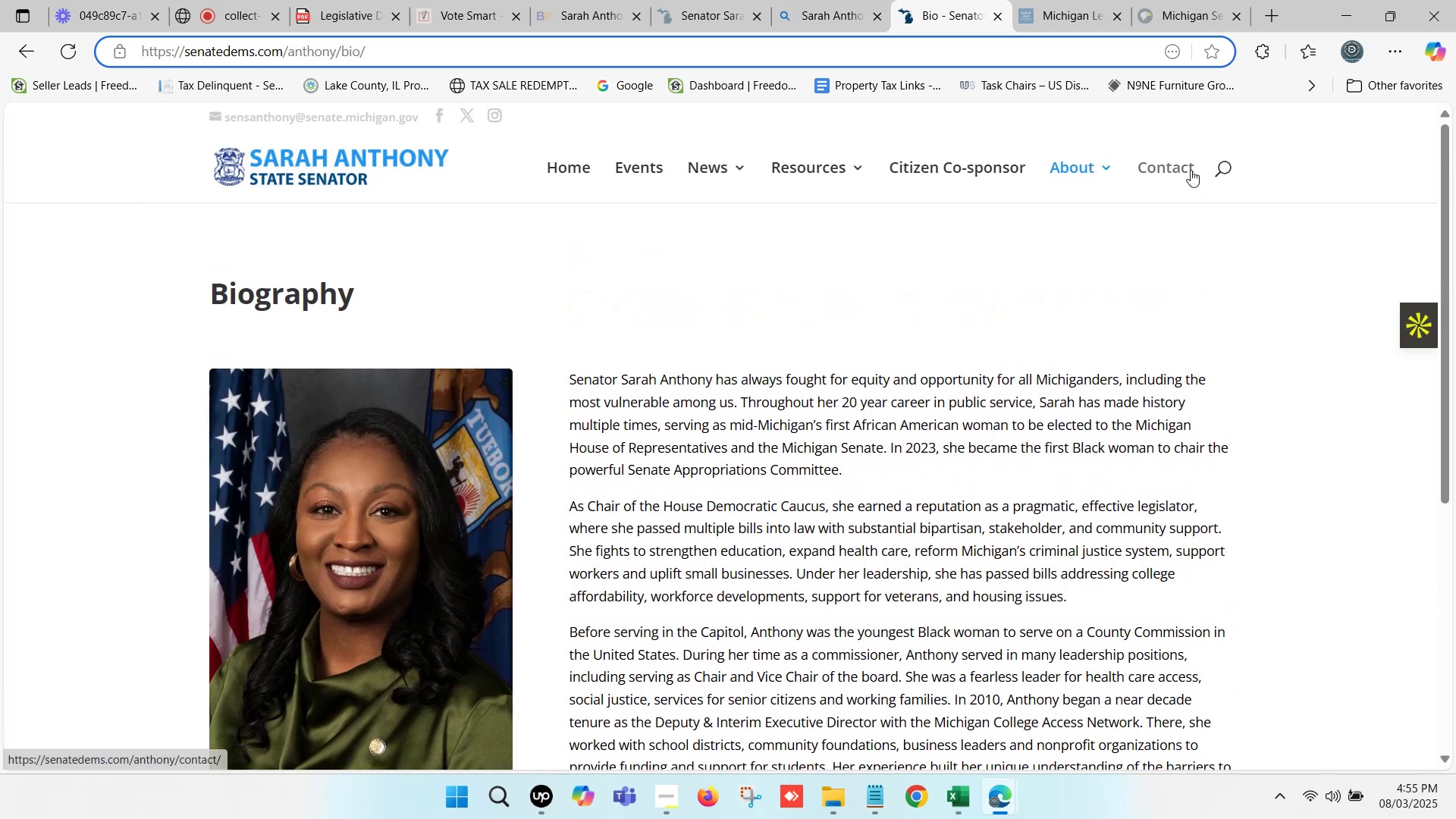 
left_click([642, 171])
 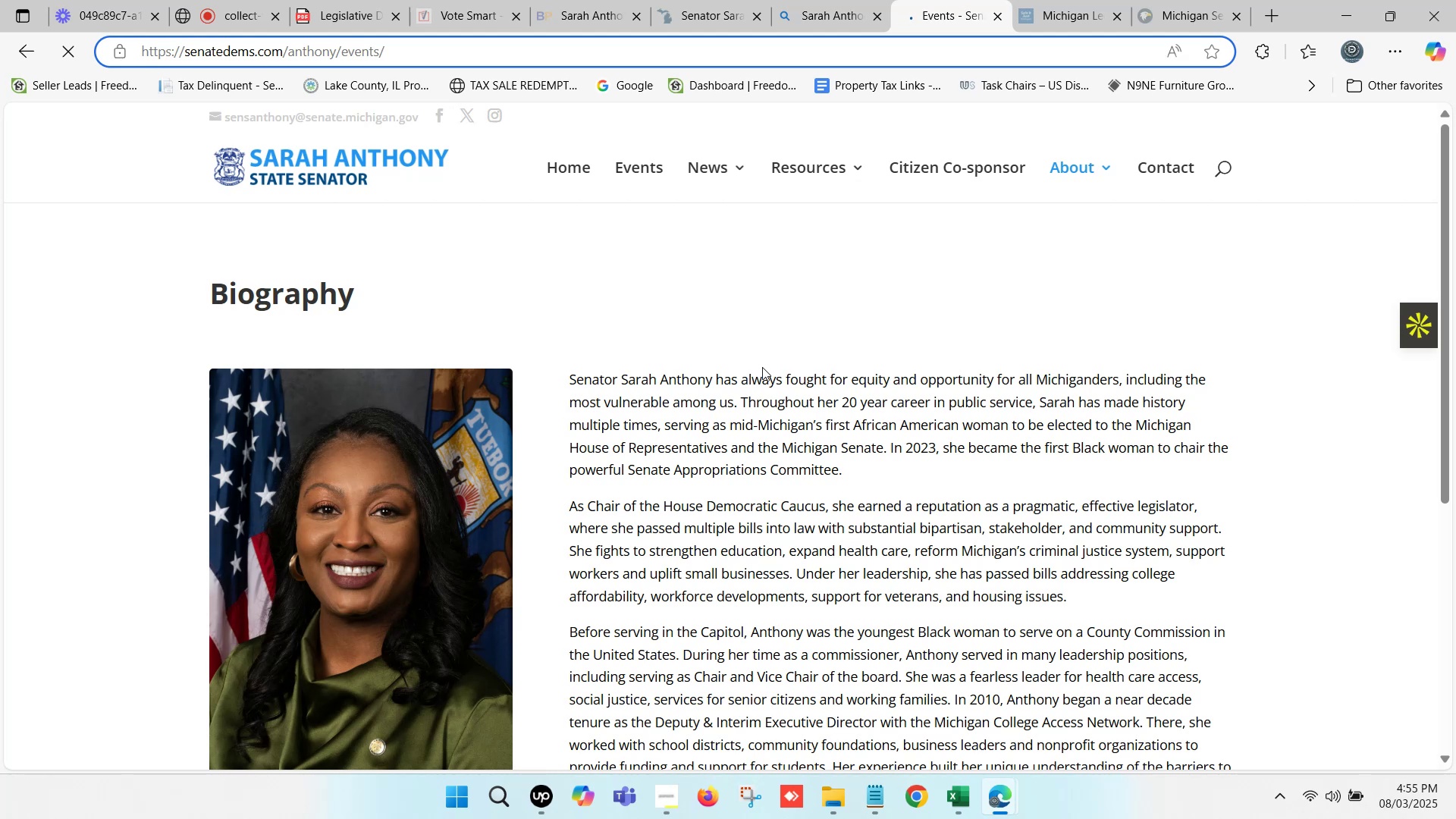 
wait(9.04)
 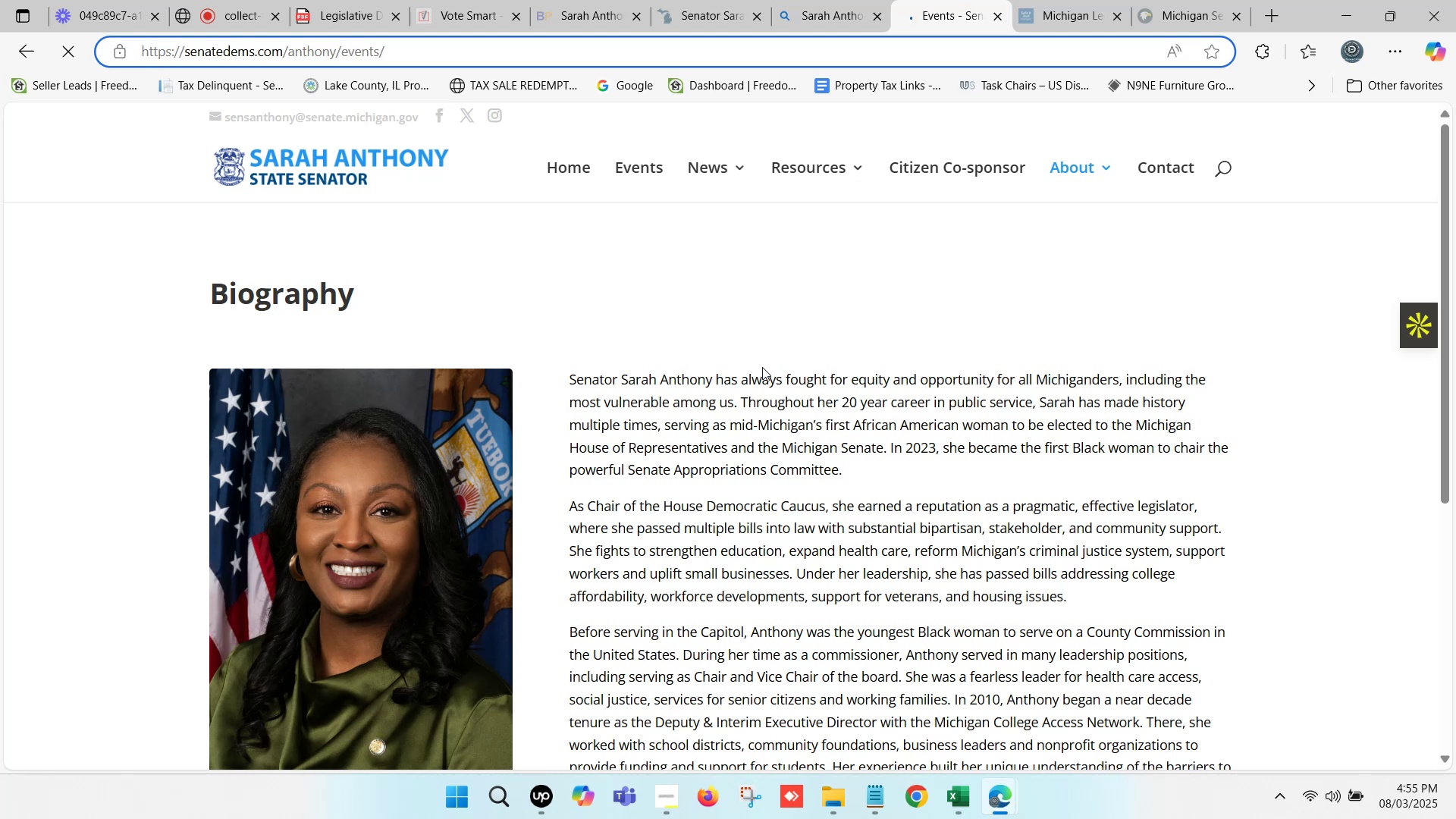 
left_click([991, 17])
 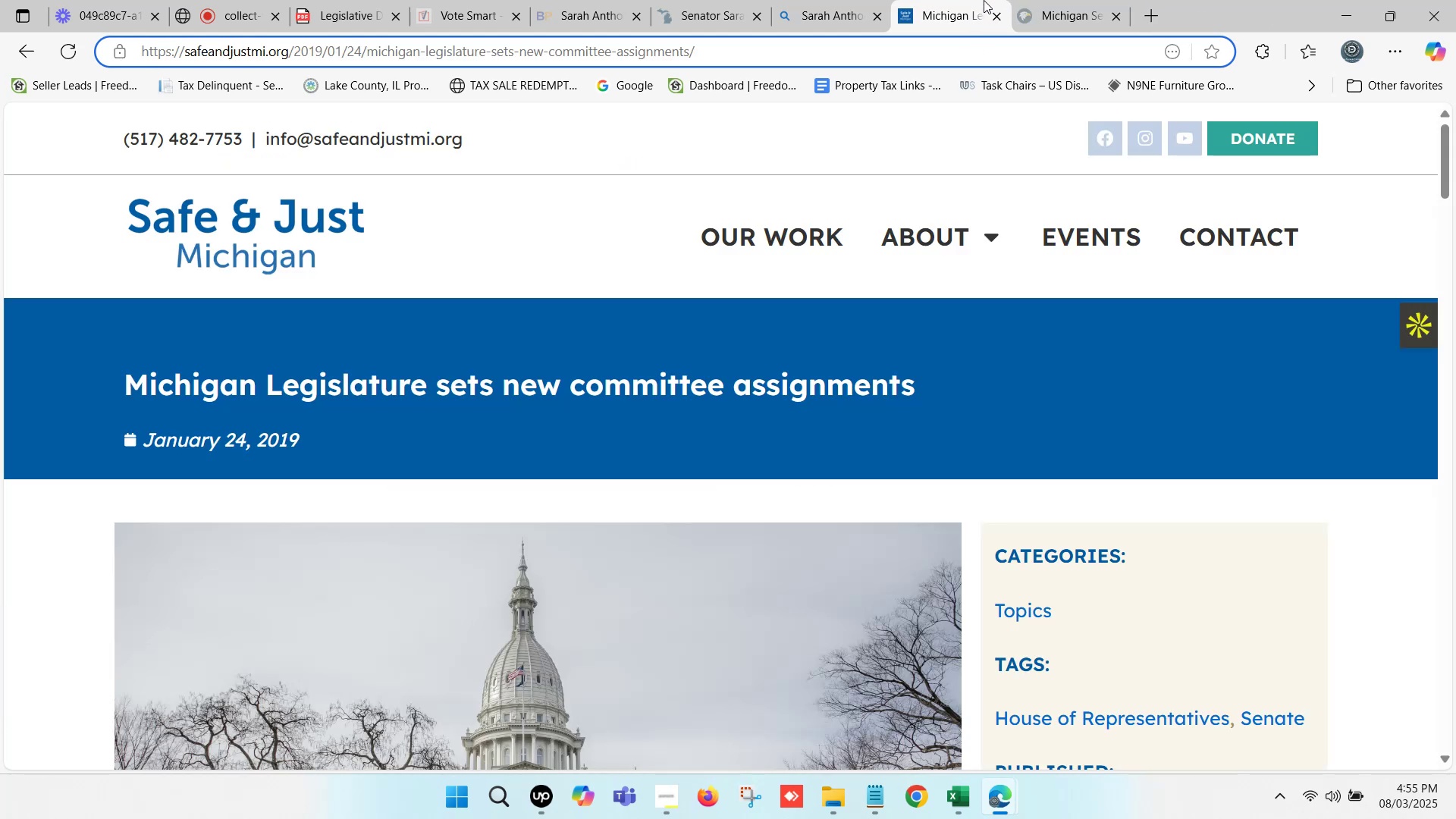 
left_click([984, 0])
 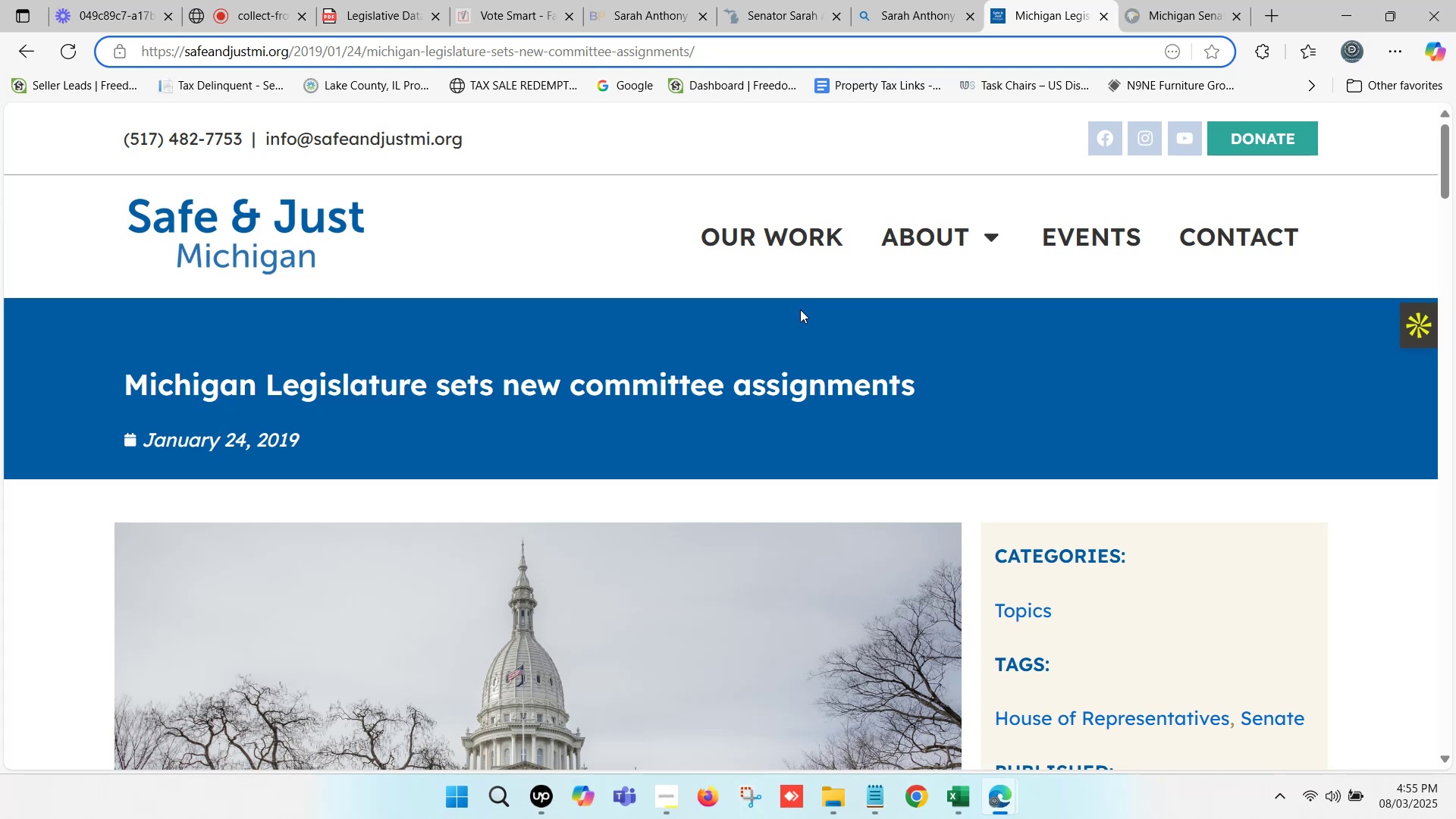 
scroll: coordinate [664, 317], scroll_direction: down, amount: 18.0
 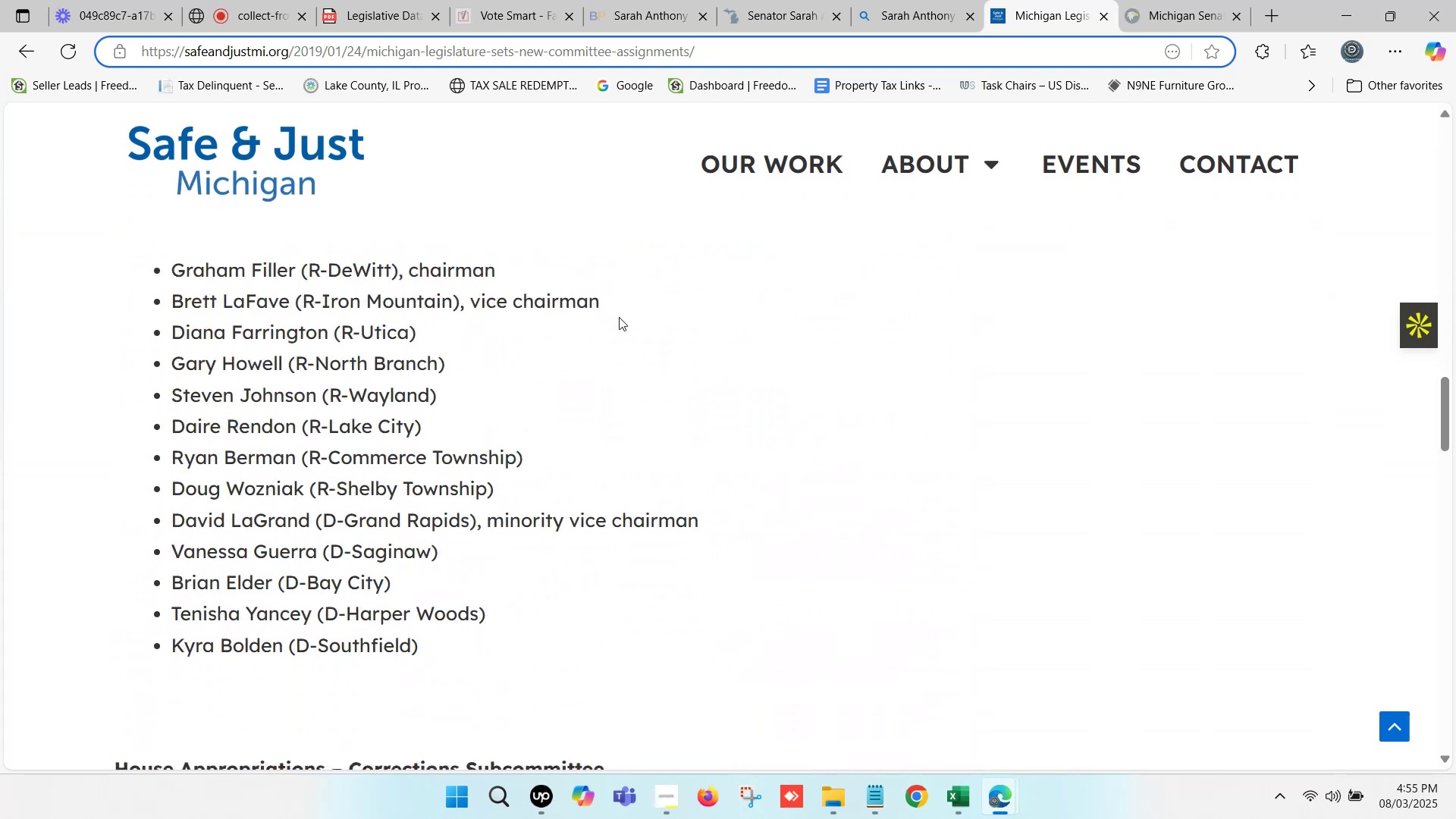 
scroll: coordinate [619, 317], scroll_direction: up, amount: 1.0
 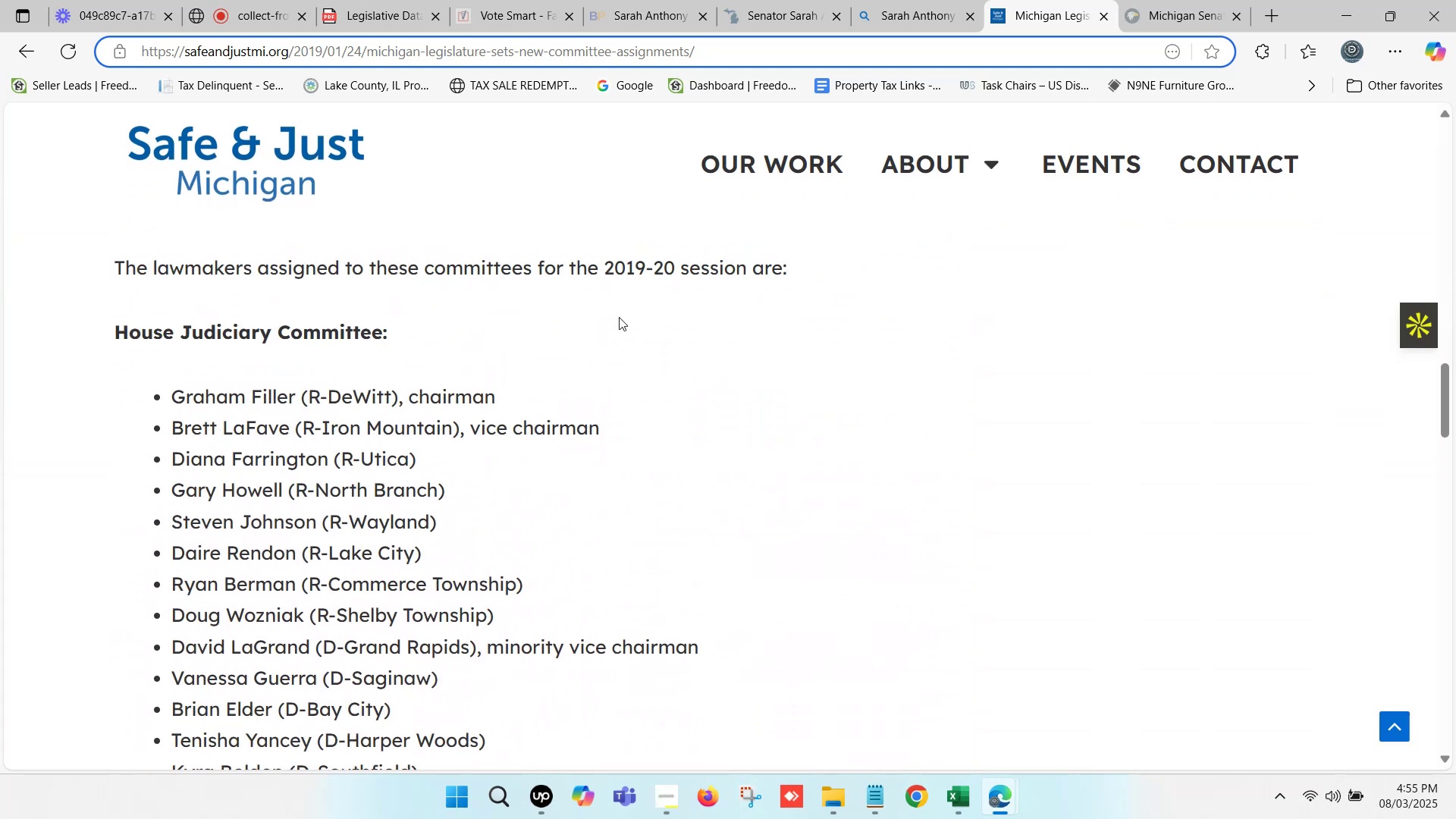 
scroll: coordinate [614, 318], scroll_direction: down, amount: 10.0
 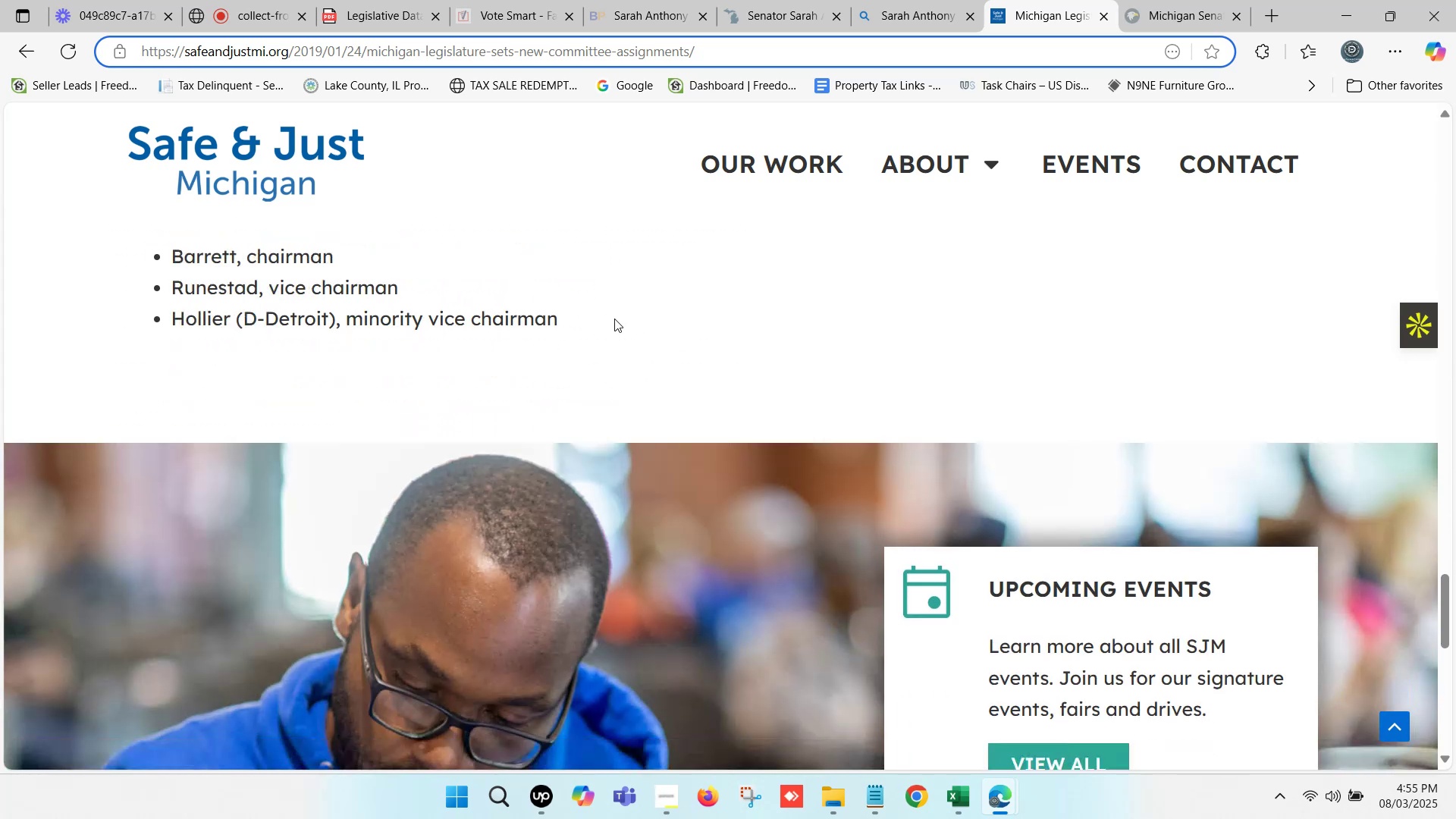 
scroll: coordinate [614, 318], scroll_direction: up, amount: 4.0
 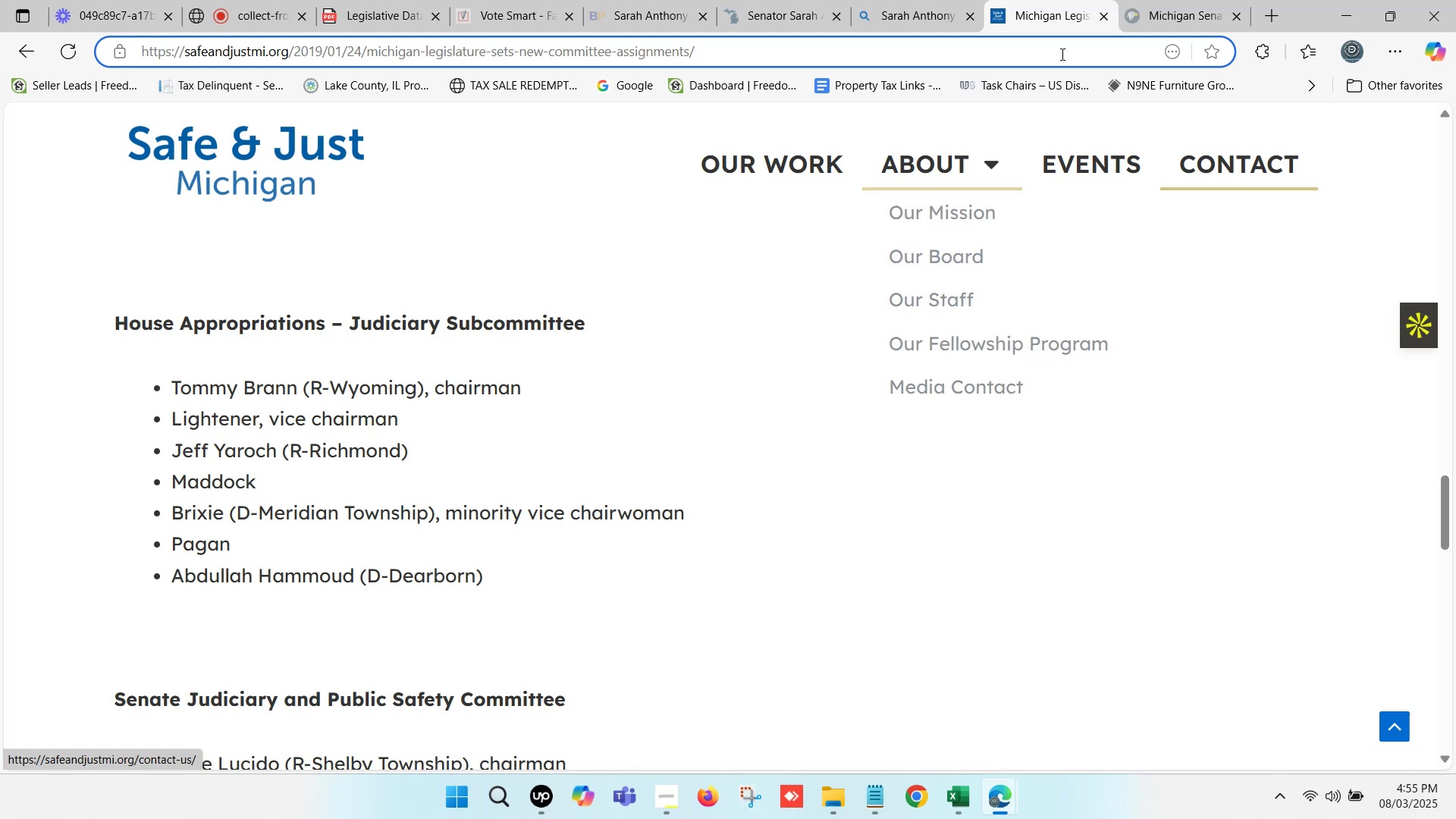 
left_click([1106, 13])
 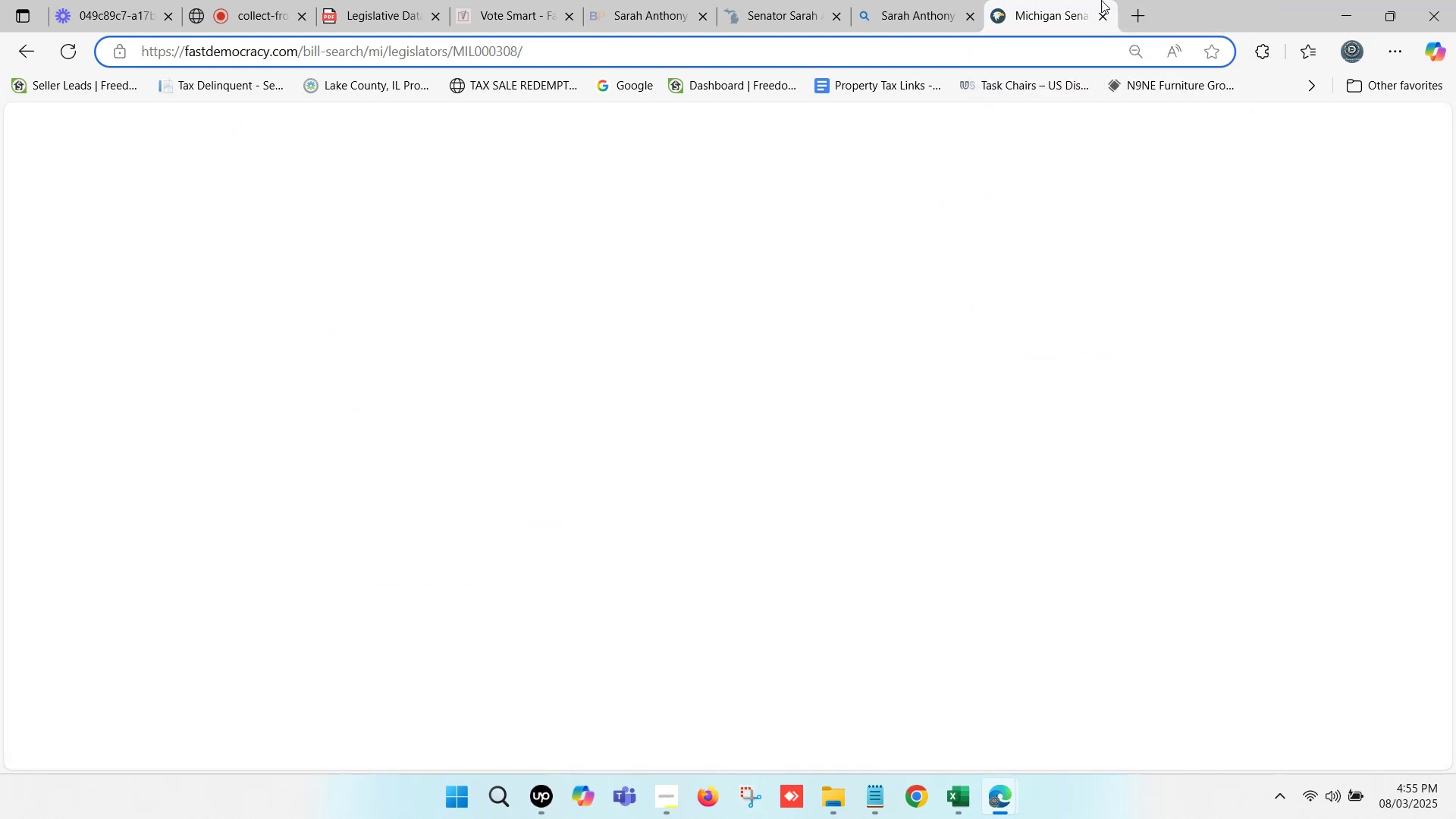 
left_click([1103, 0])
 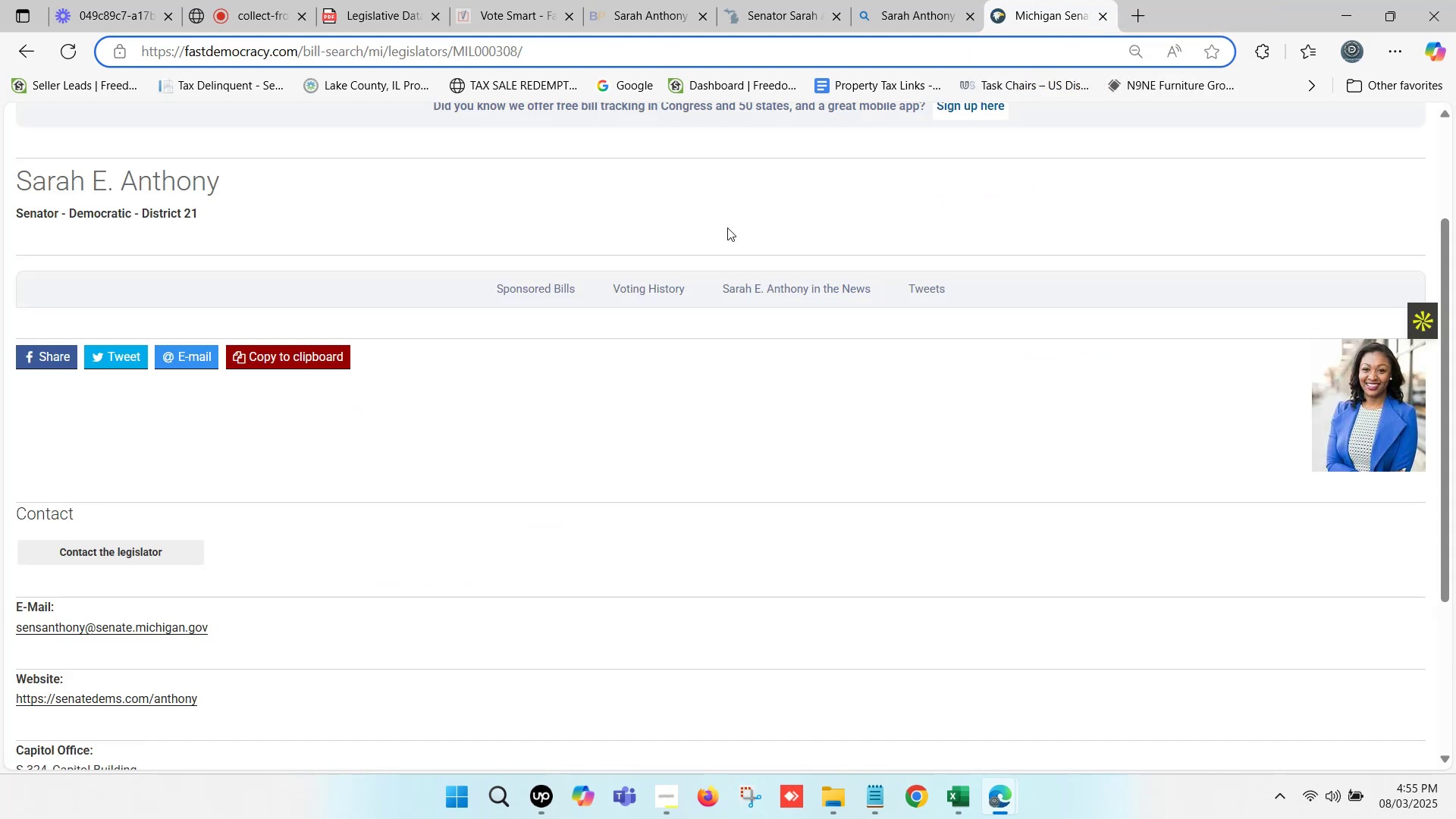 
scroll: coordinate [498, 444], scroll_direction: down, amount: 2.0
 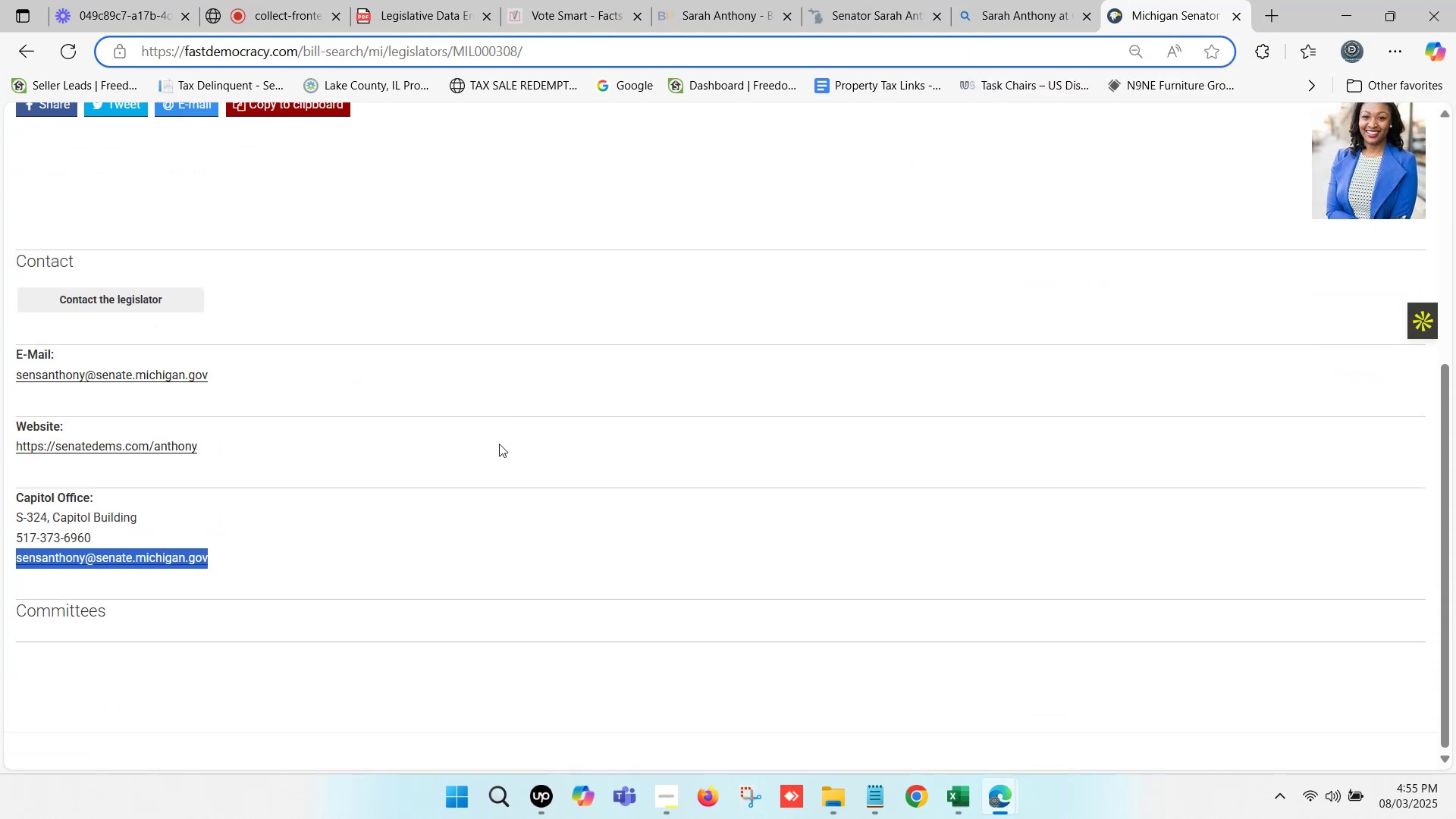 
scroll: coordinate [504, 444], scroll_direction: up, amount: 3.0
 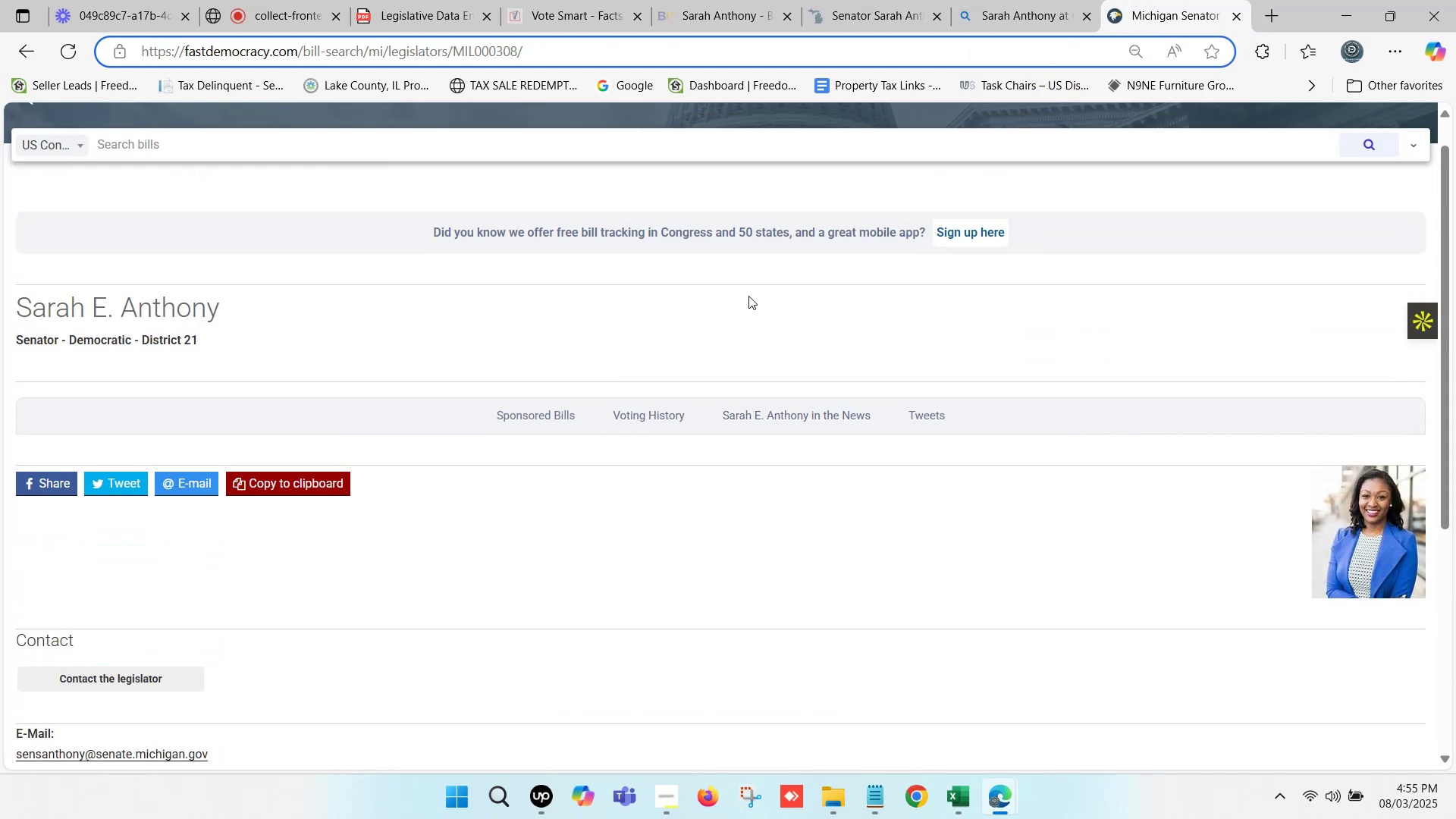 
double_click([1021, 0])
 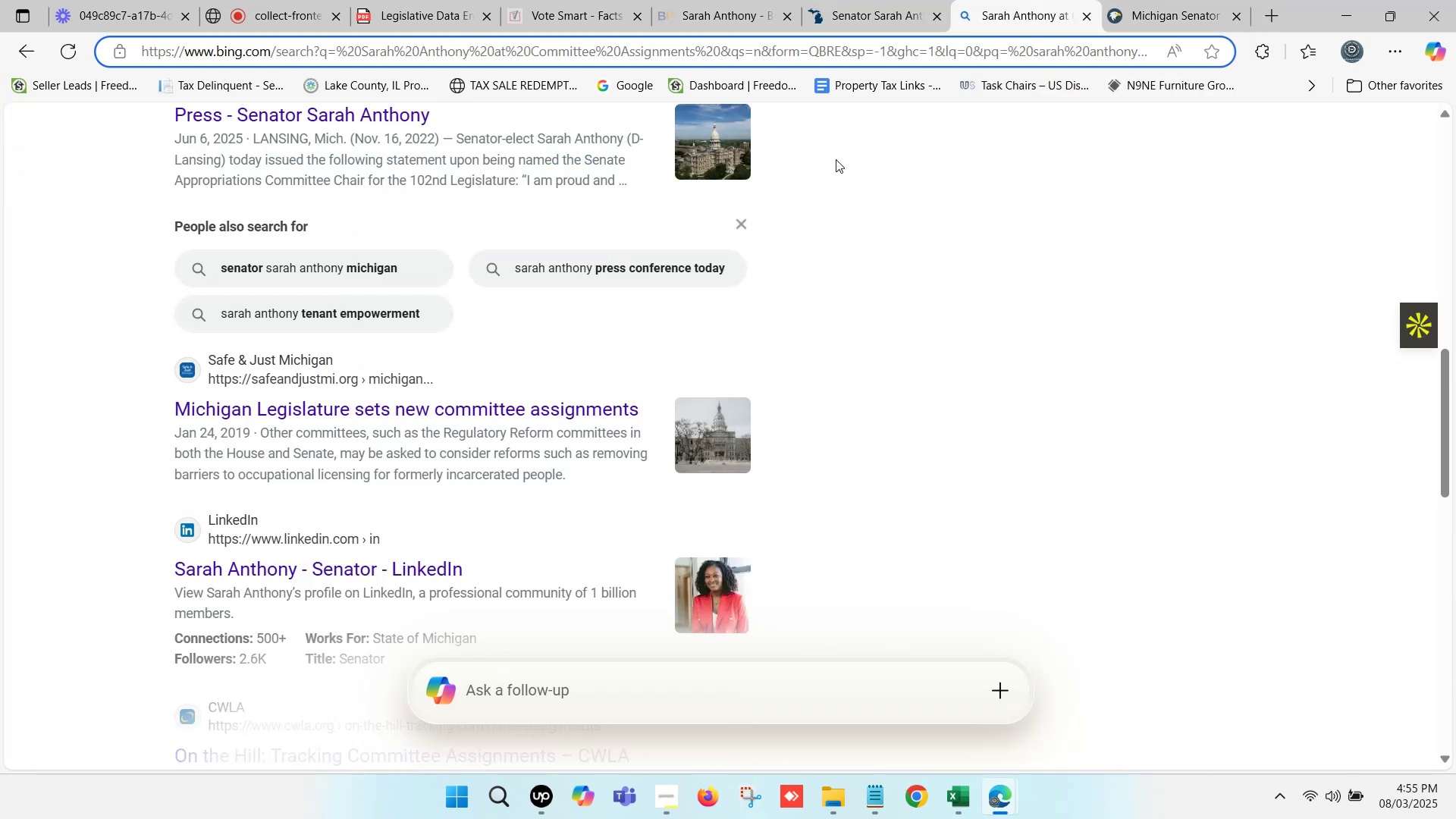 
scroll: coordinate [607, 361], scroll_direction: up, amount: 17.0
 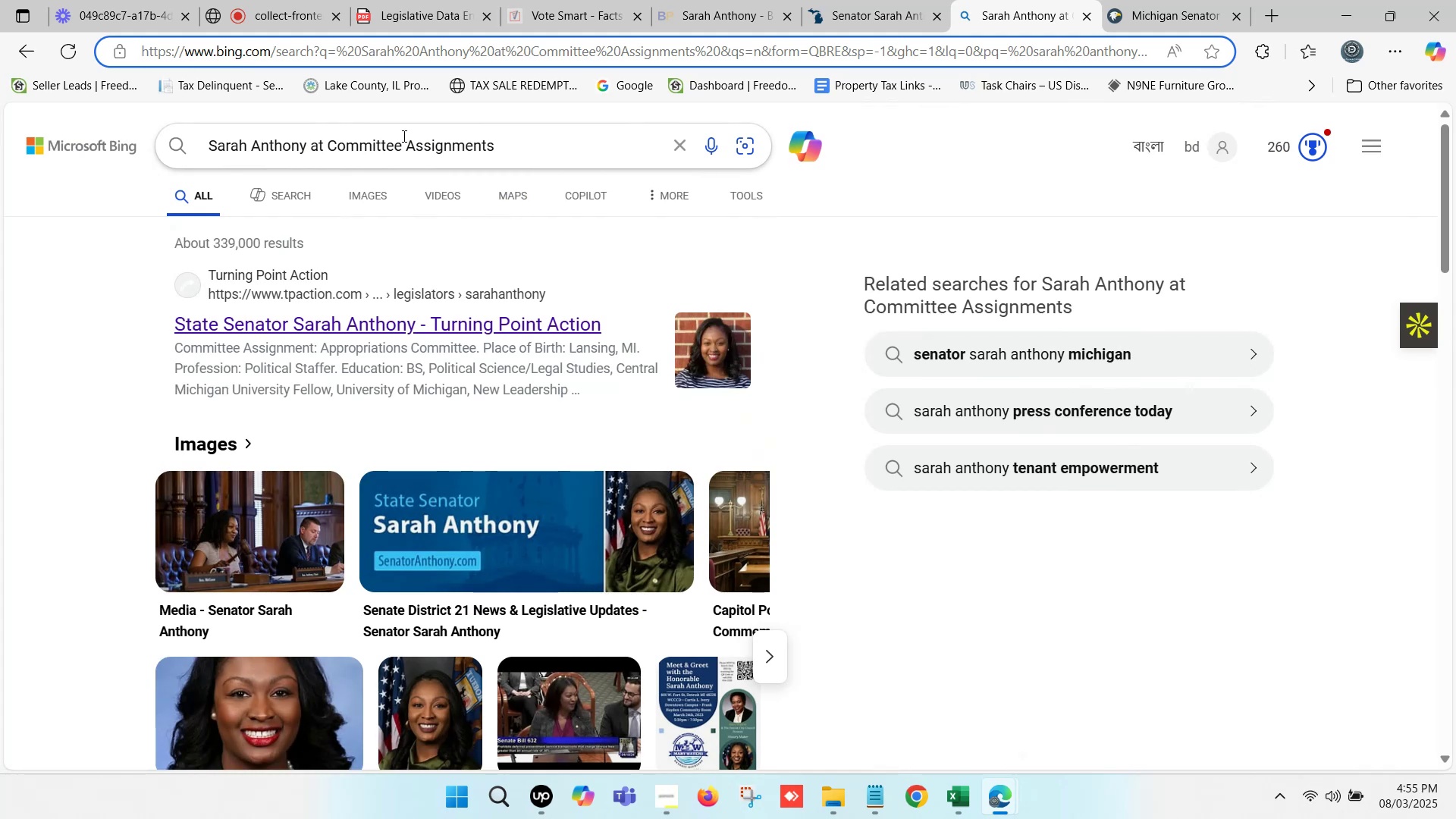 
left_click_drag(start_coordinate=[400, 136], to_coordinate=[595, 137])
 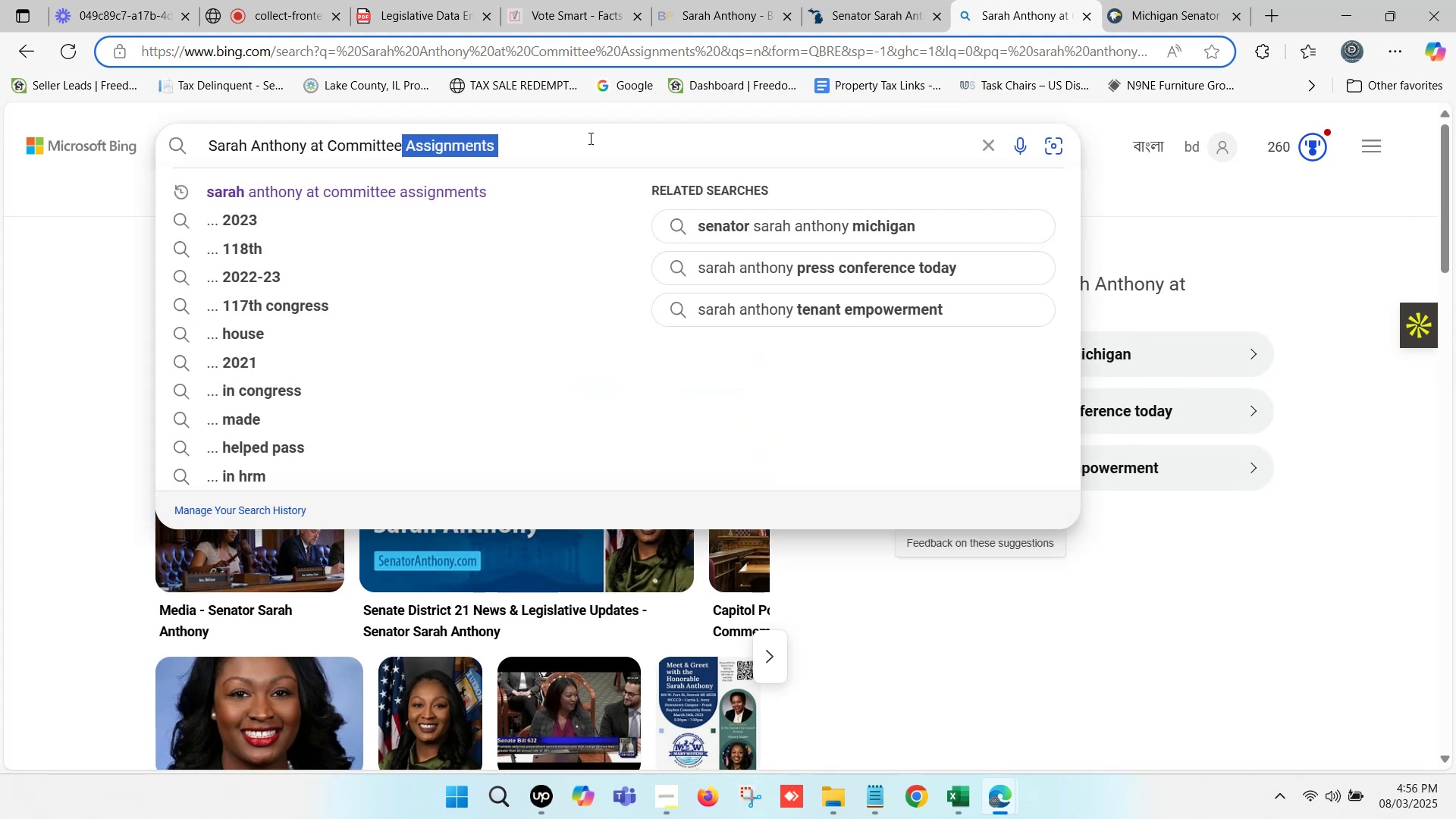 
key(Backspace)
 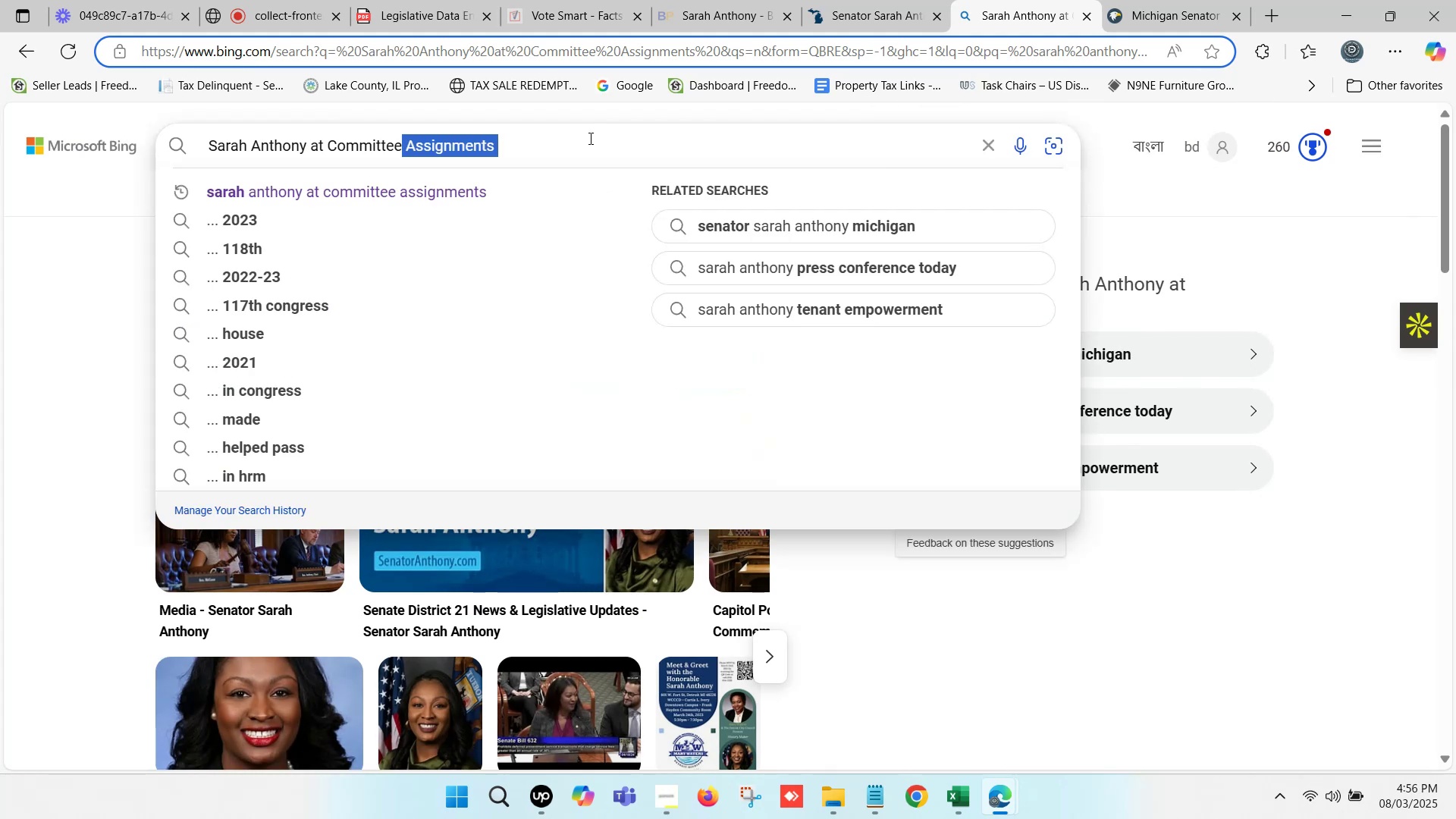 
key(Enter)
 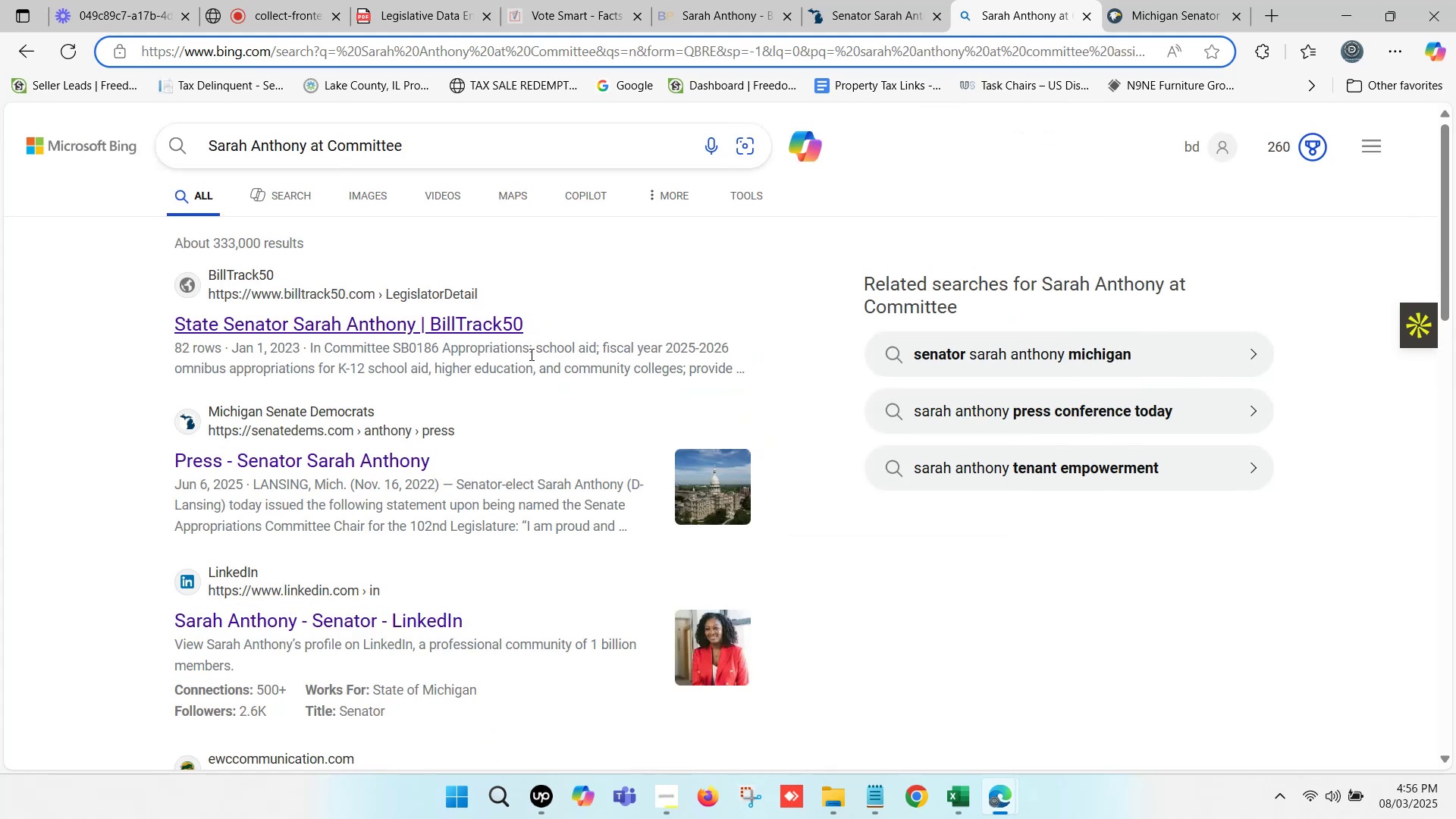 
wait(6.11)
 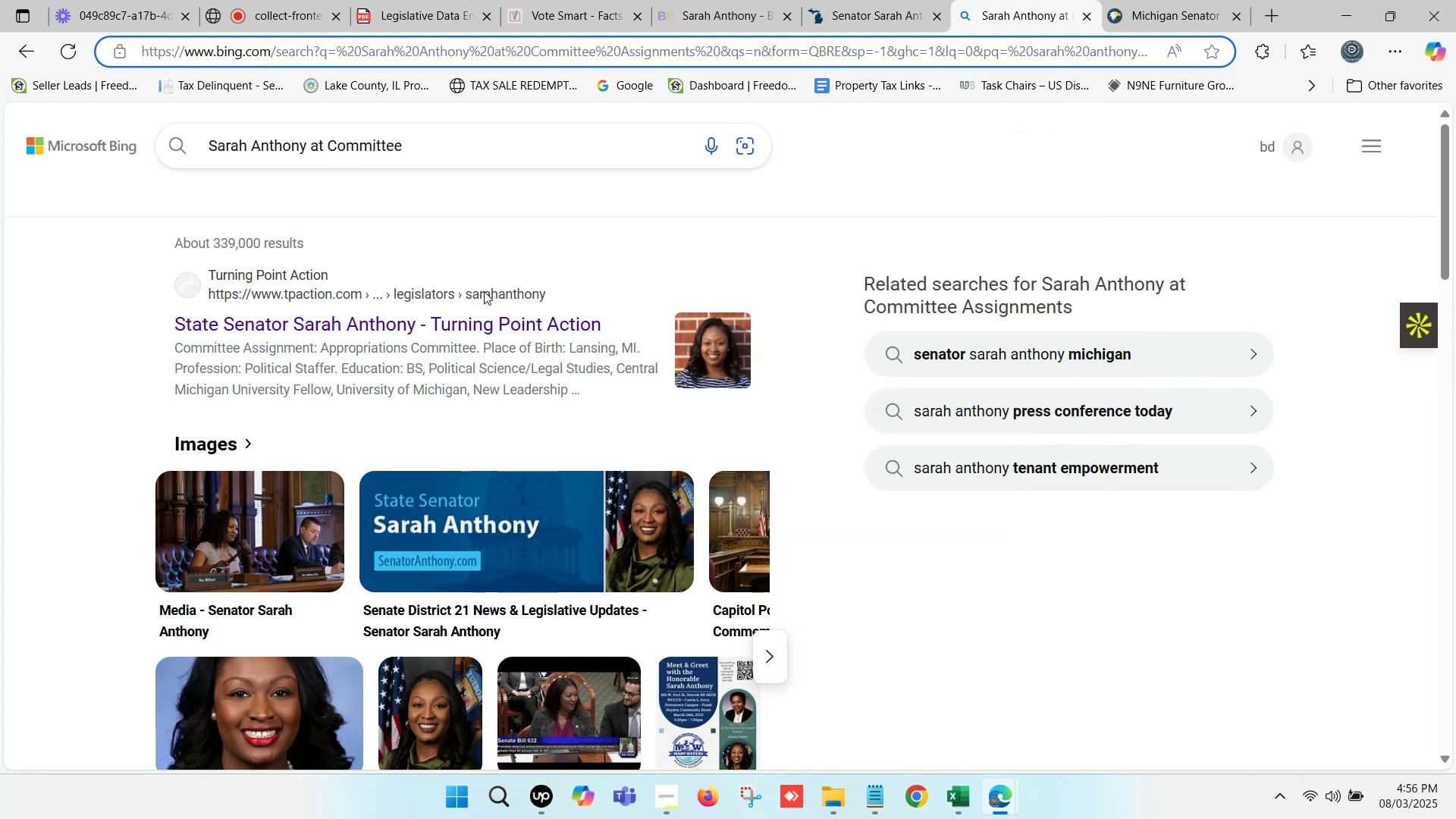 
left_click([374, 319])
 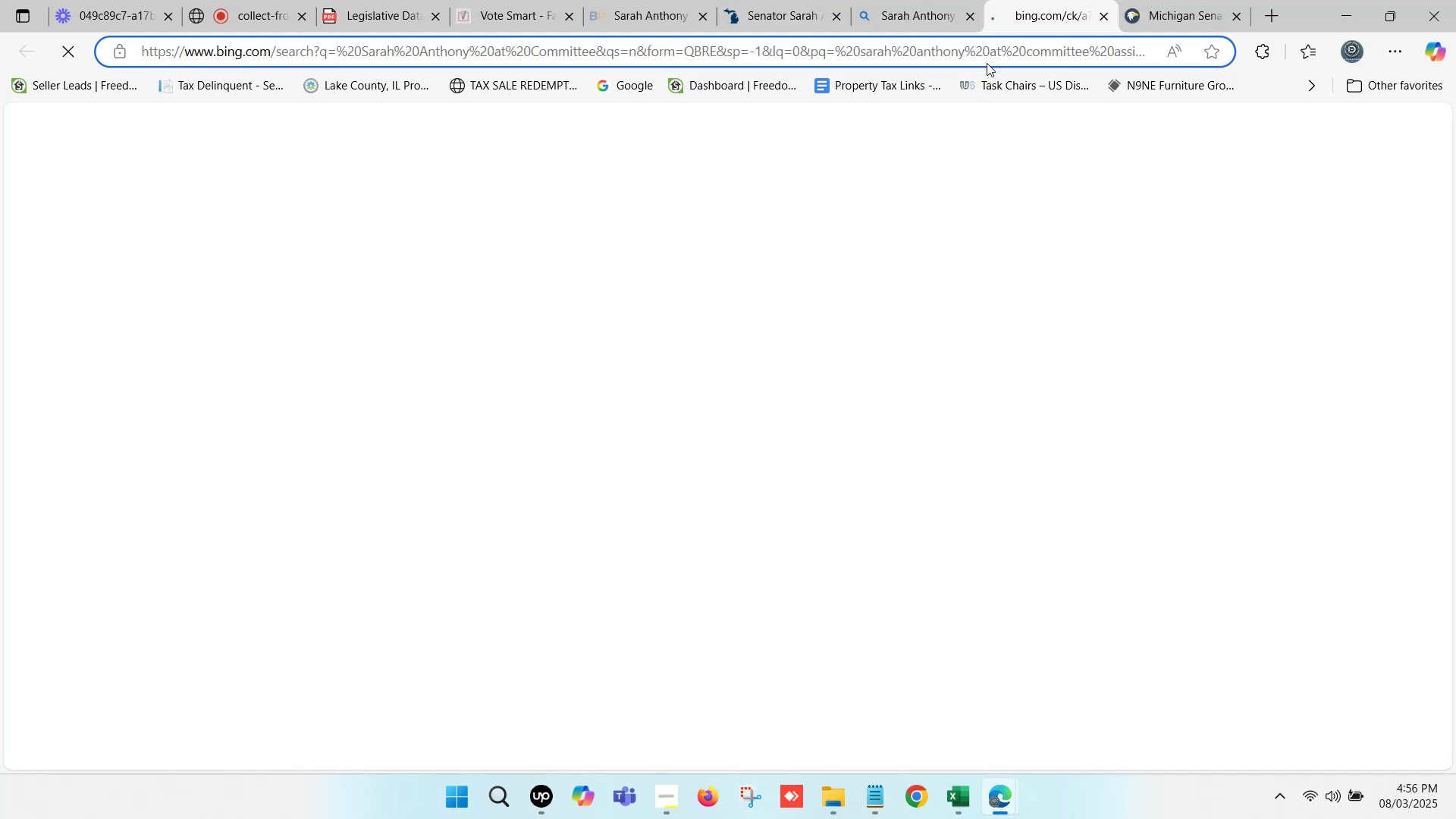 
left_click([1037, 0])
 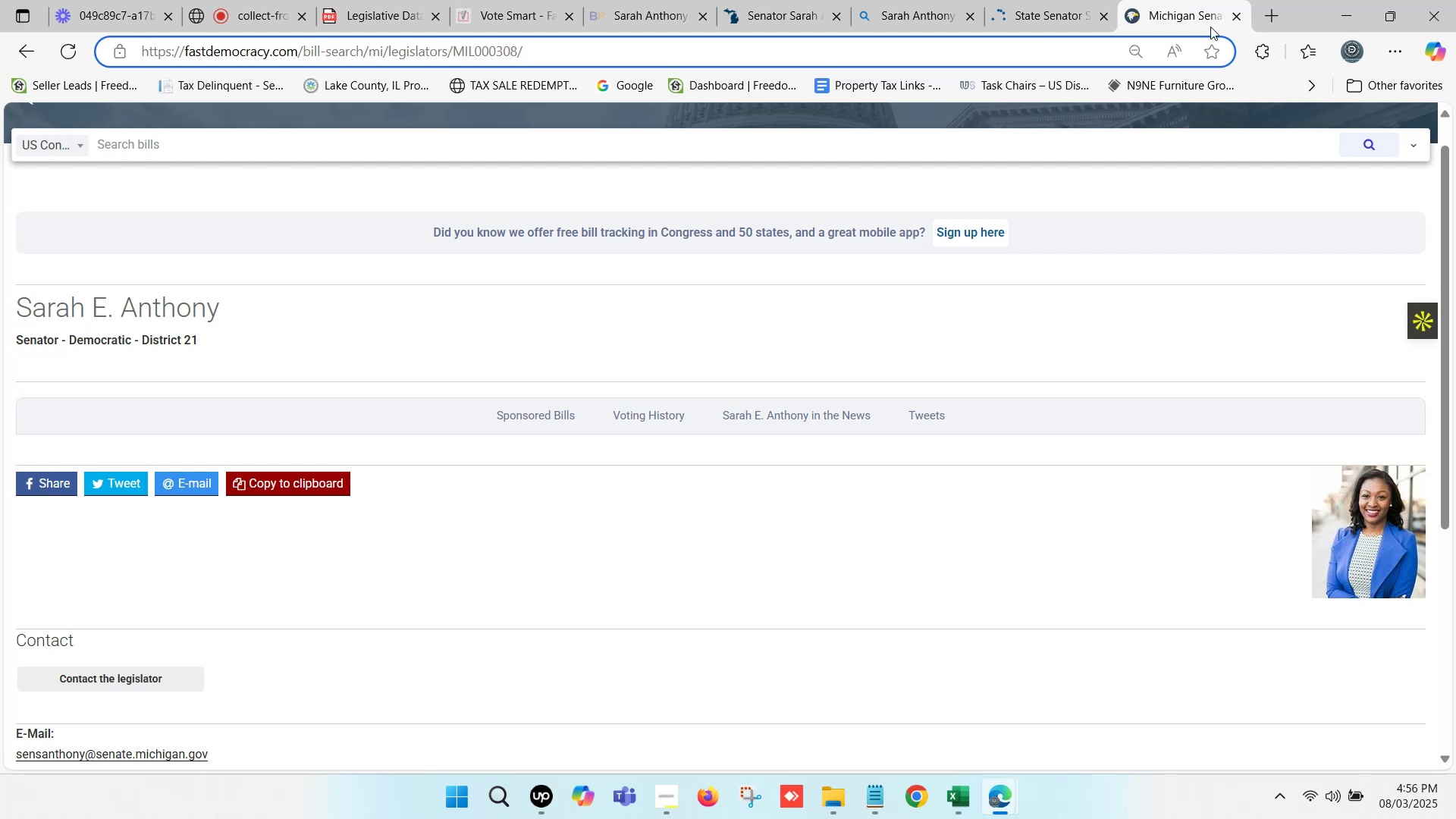 
left_click([1235, 21])
 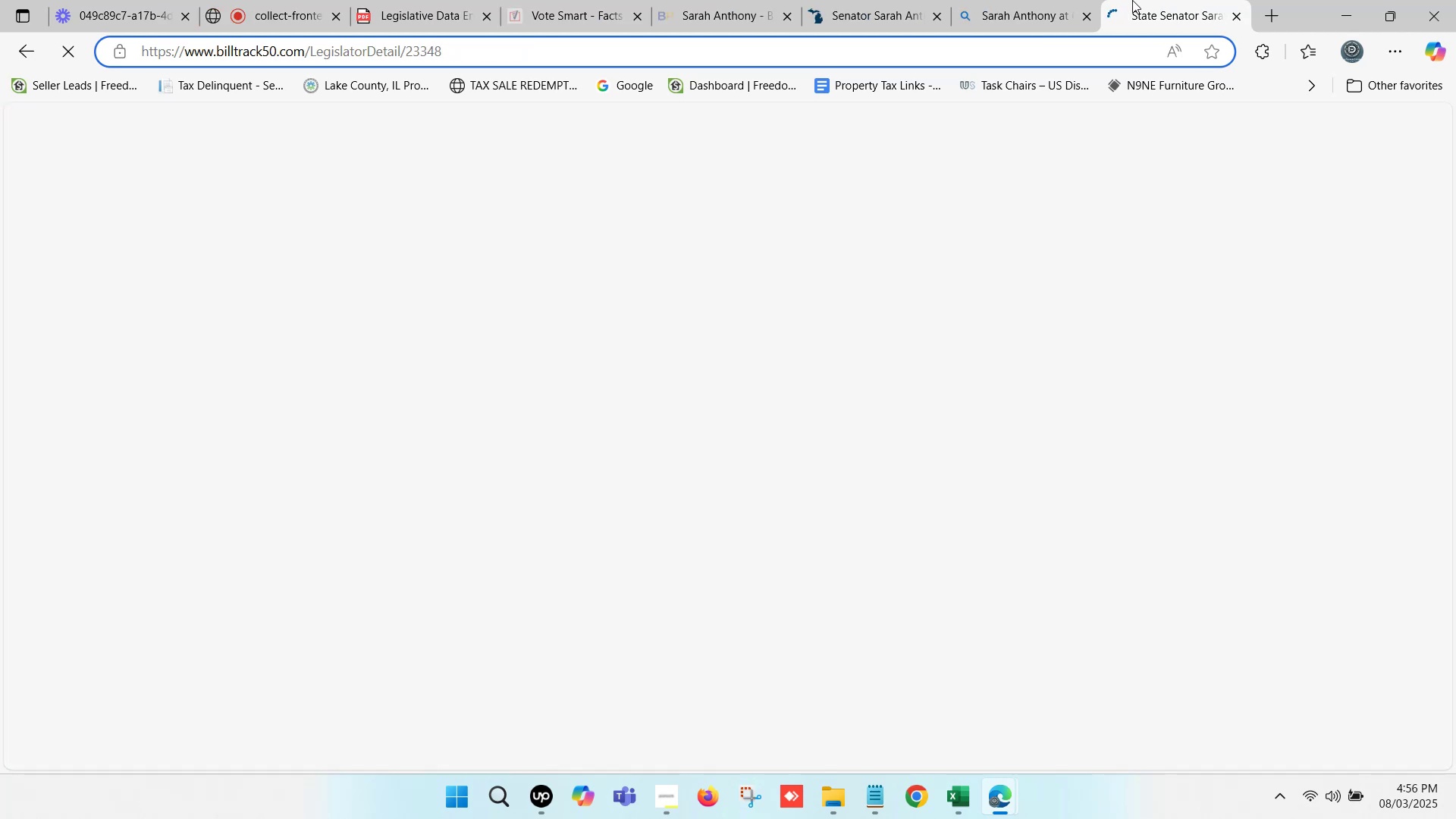 
left_click([1126, 0])
 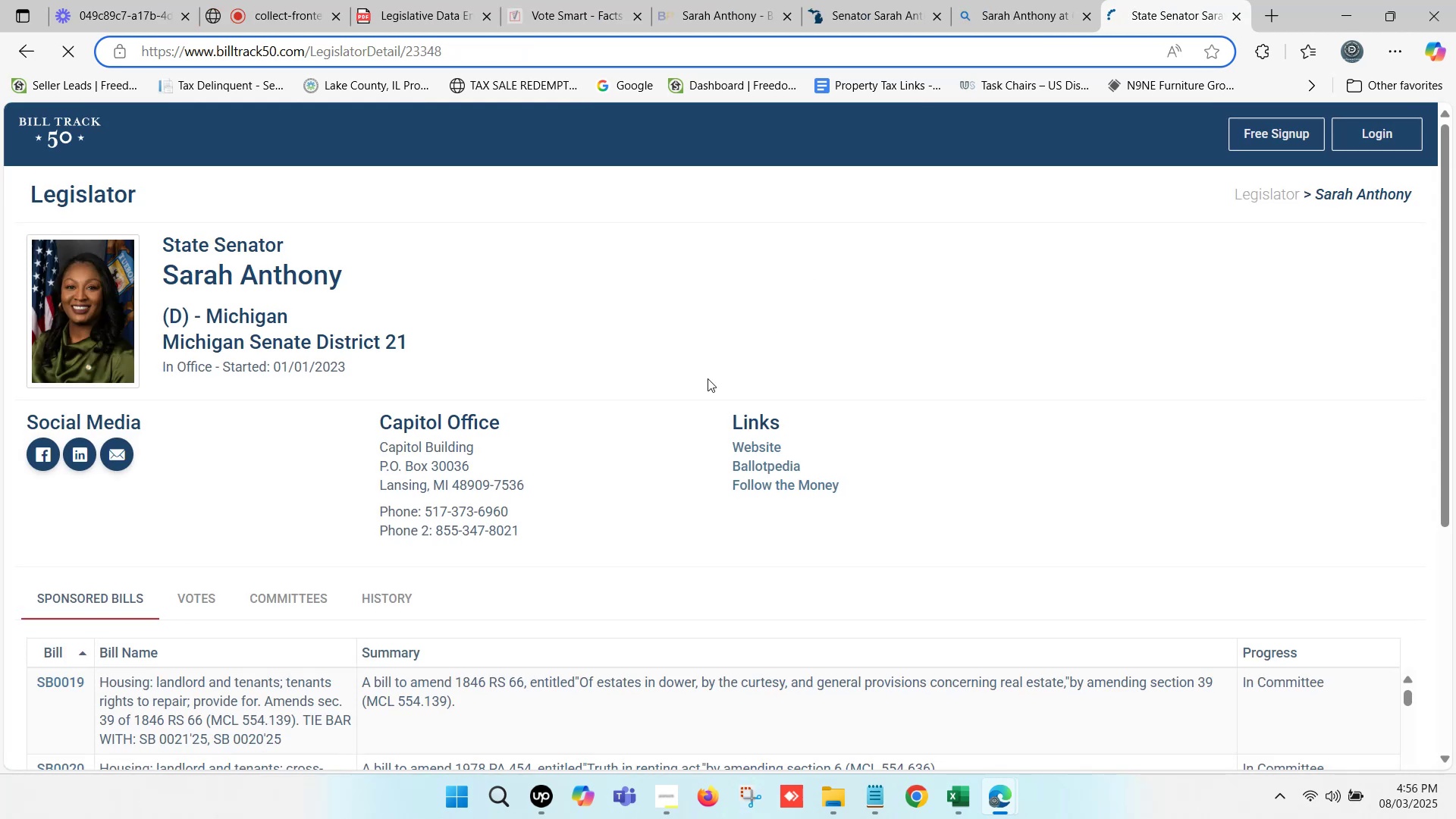 
wait(5.27)
 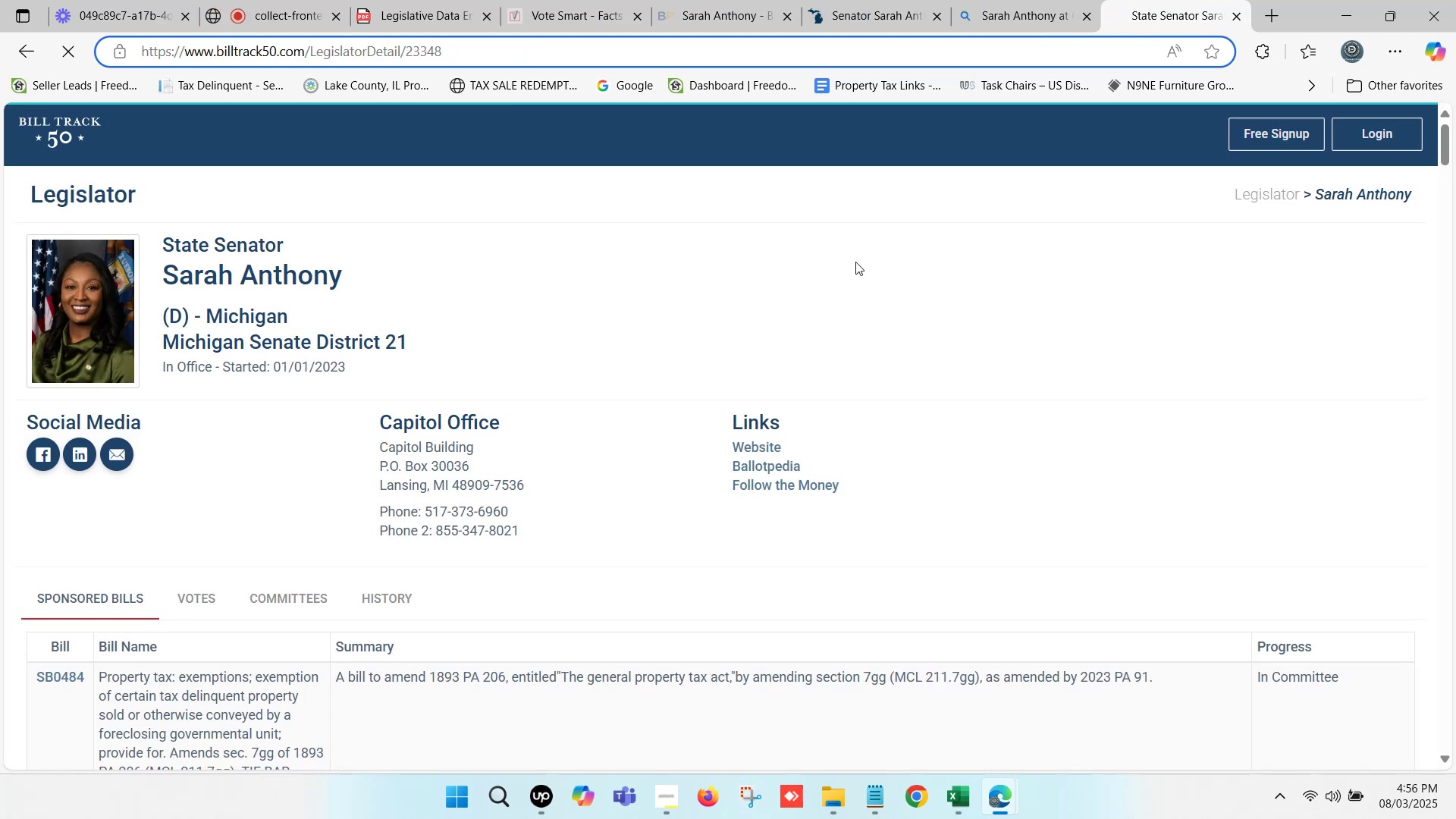 
right_click([118, 454])
 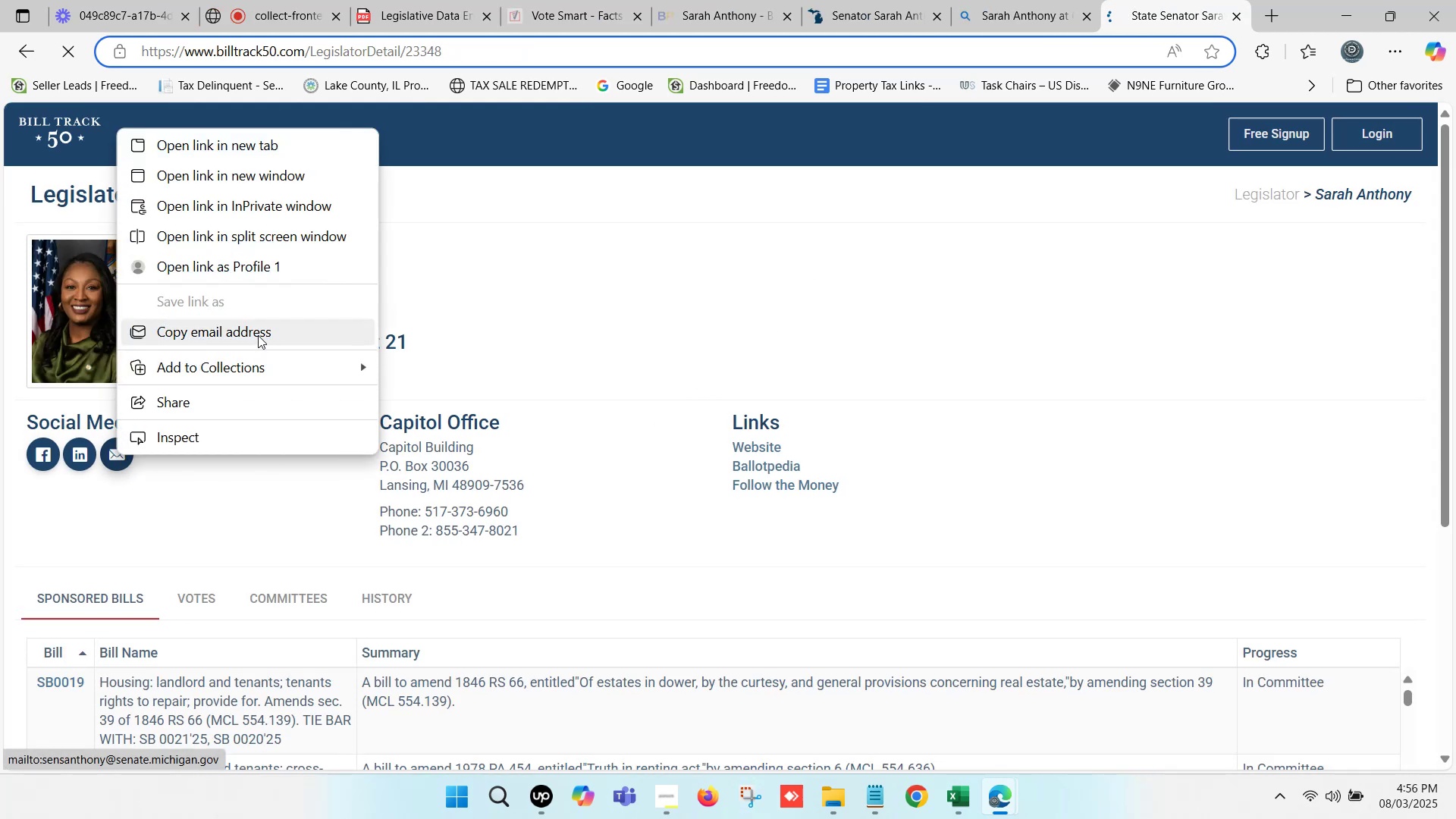 
left_click([259, 334])
 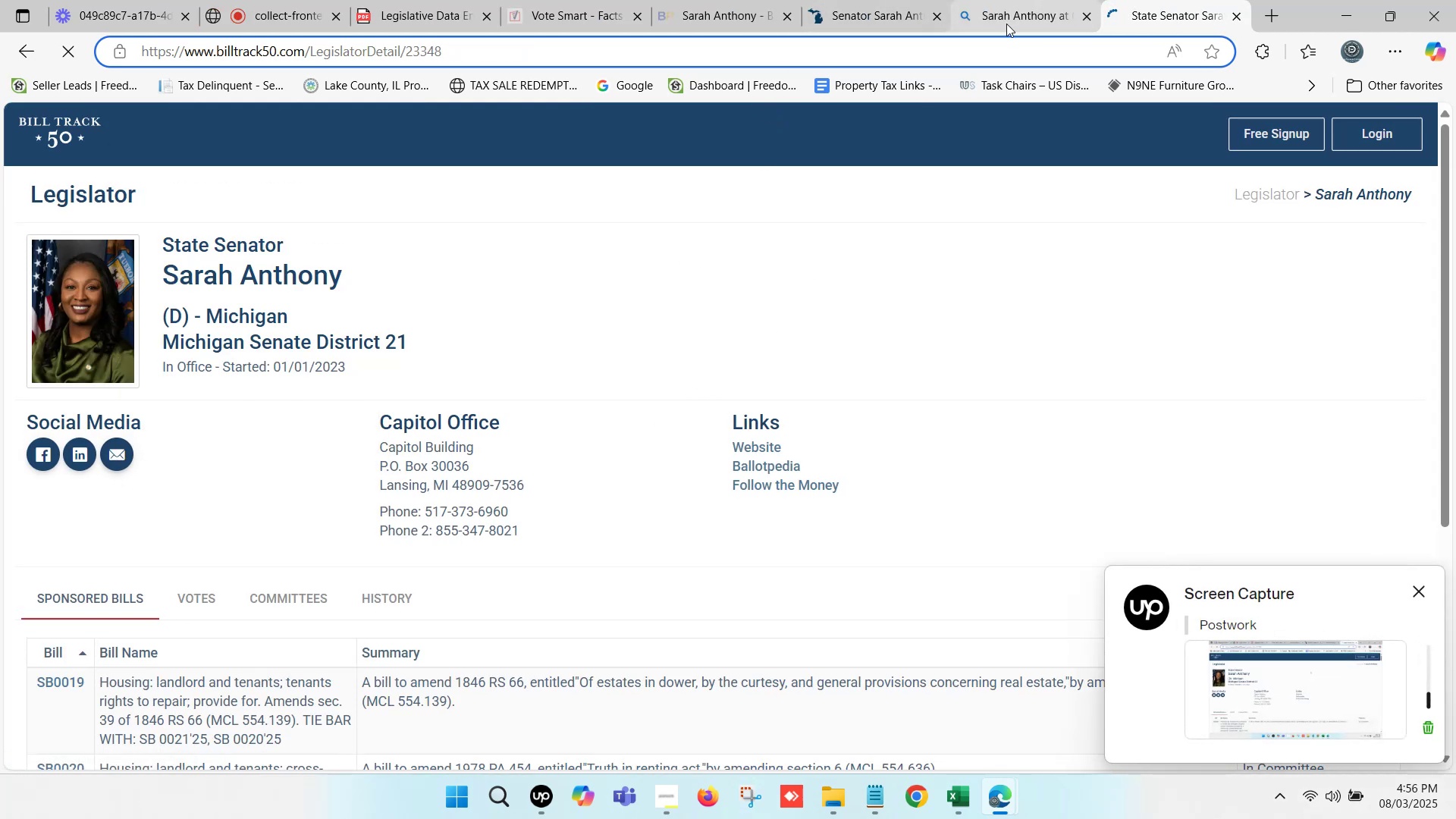 
left_click([1047, 0])
 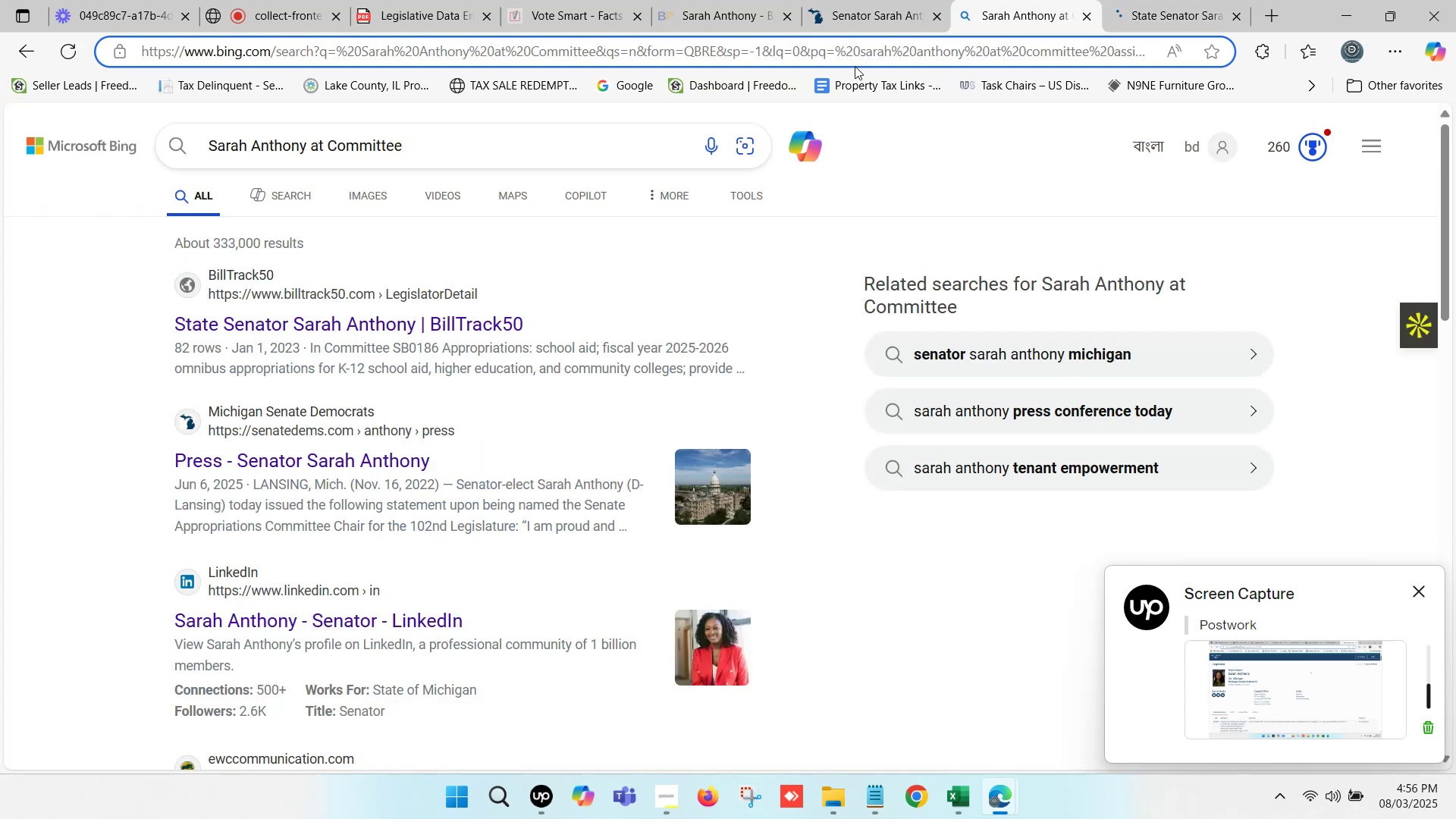 
scroll: coordinate [549, 170], scroll_direction: up, amount: 1.0
 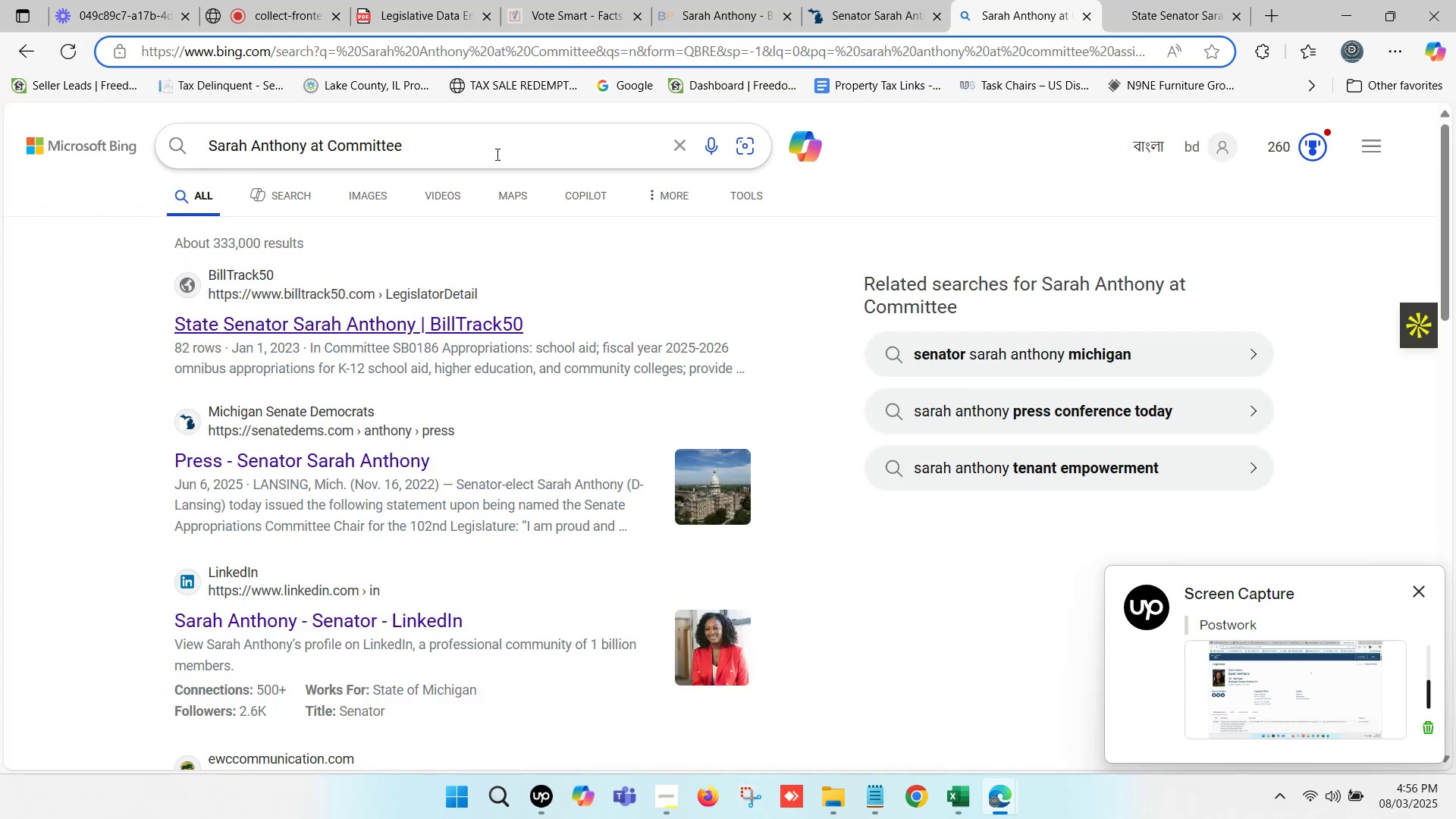 
left_click_drag(start_coordinate=[474, 143], to_coordinate=[182, 143])
 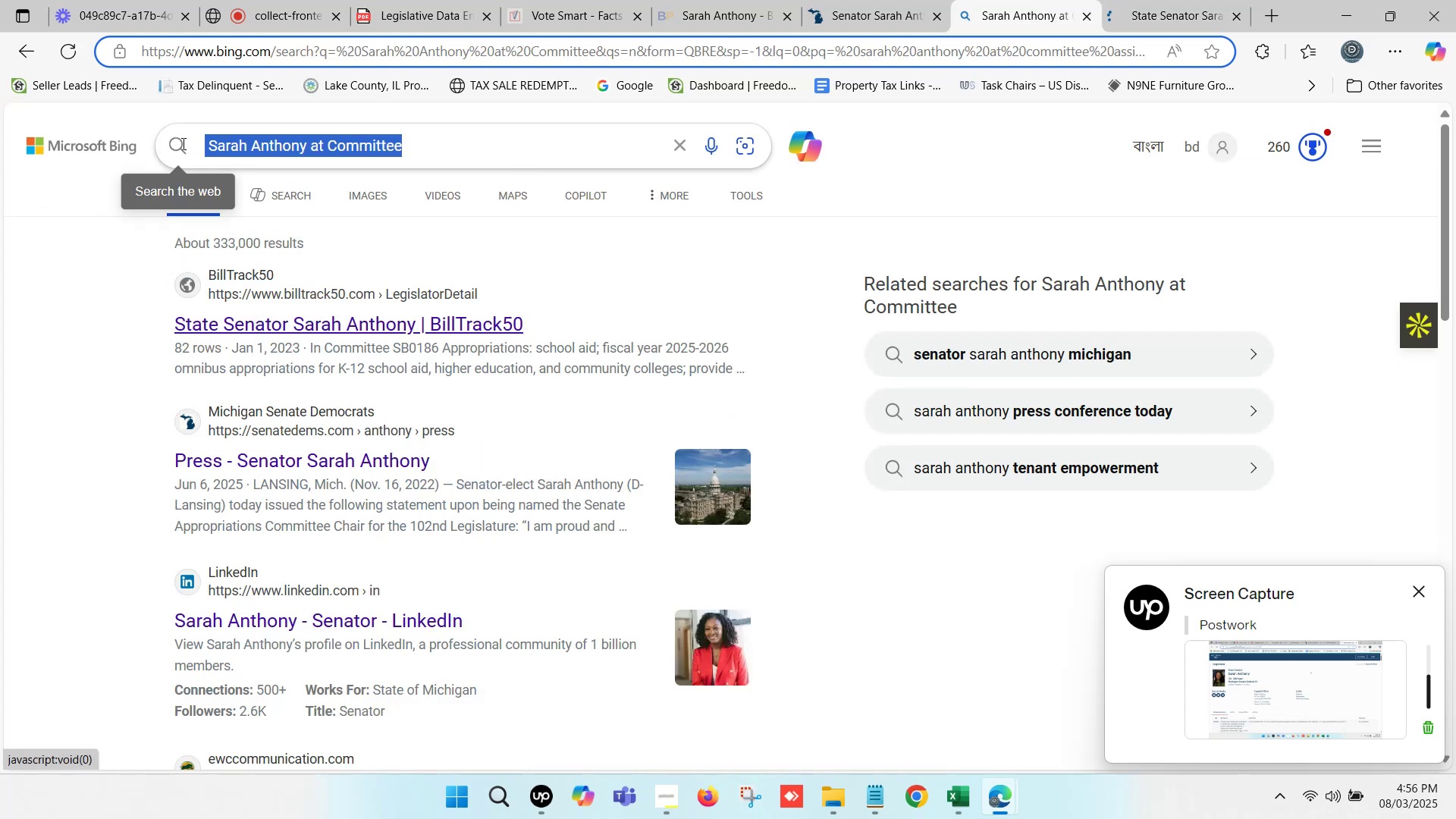 
key(Control+V)
 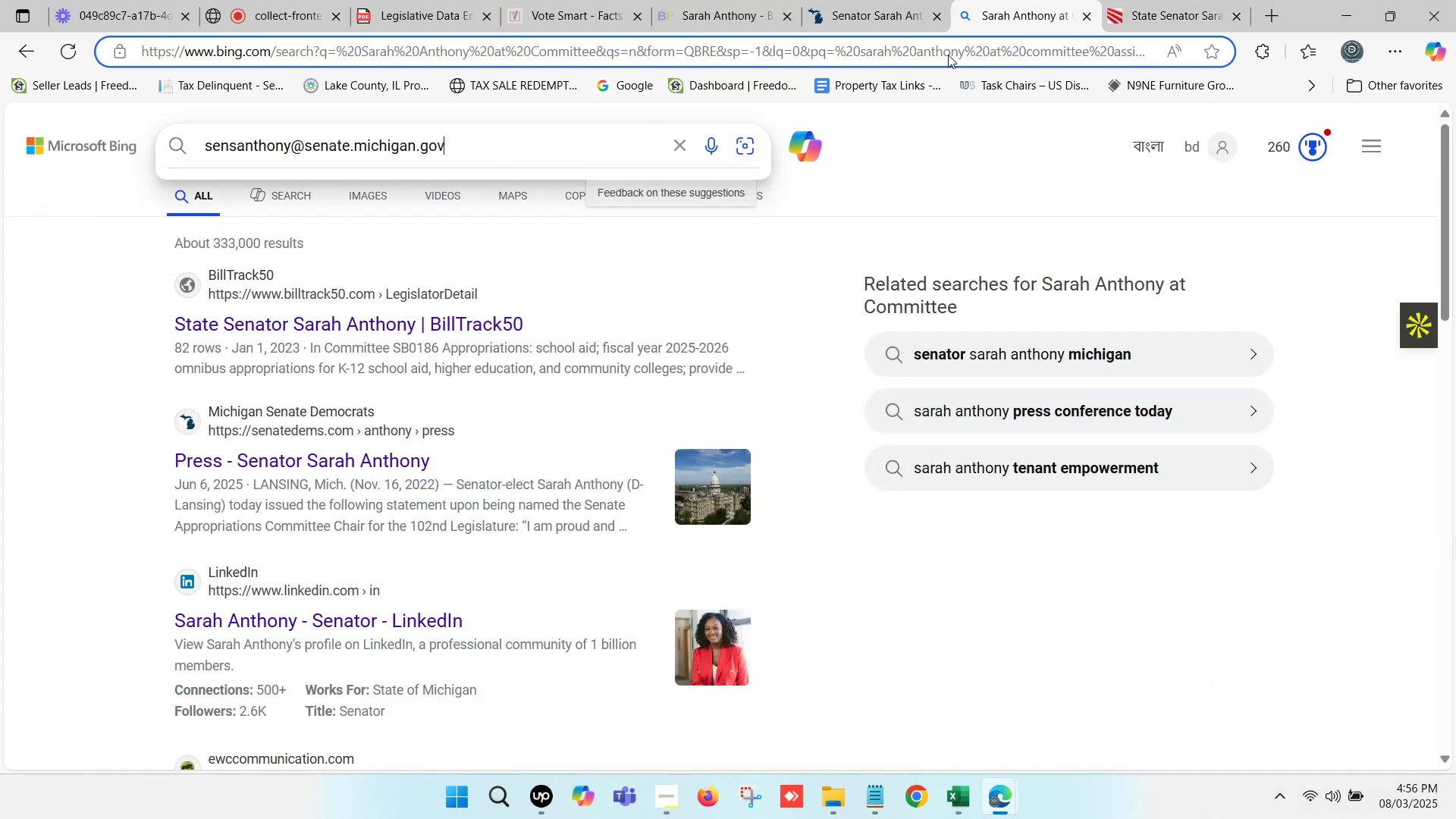 
left_click([1138, 0])
 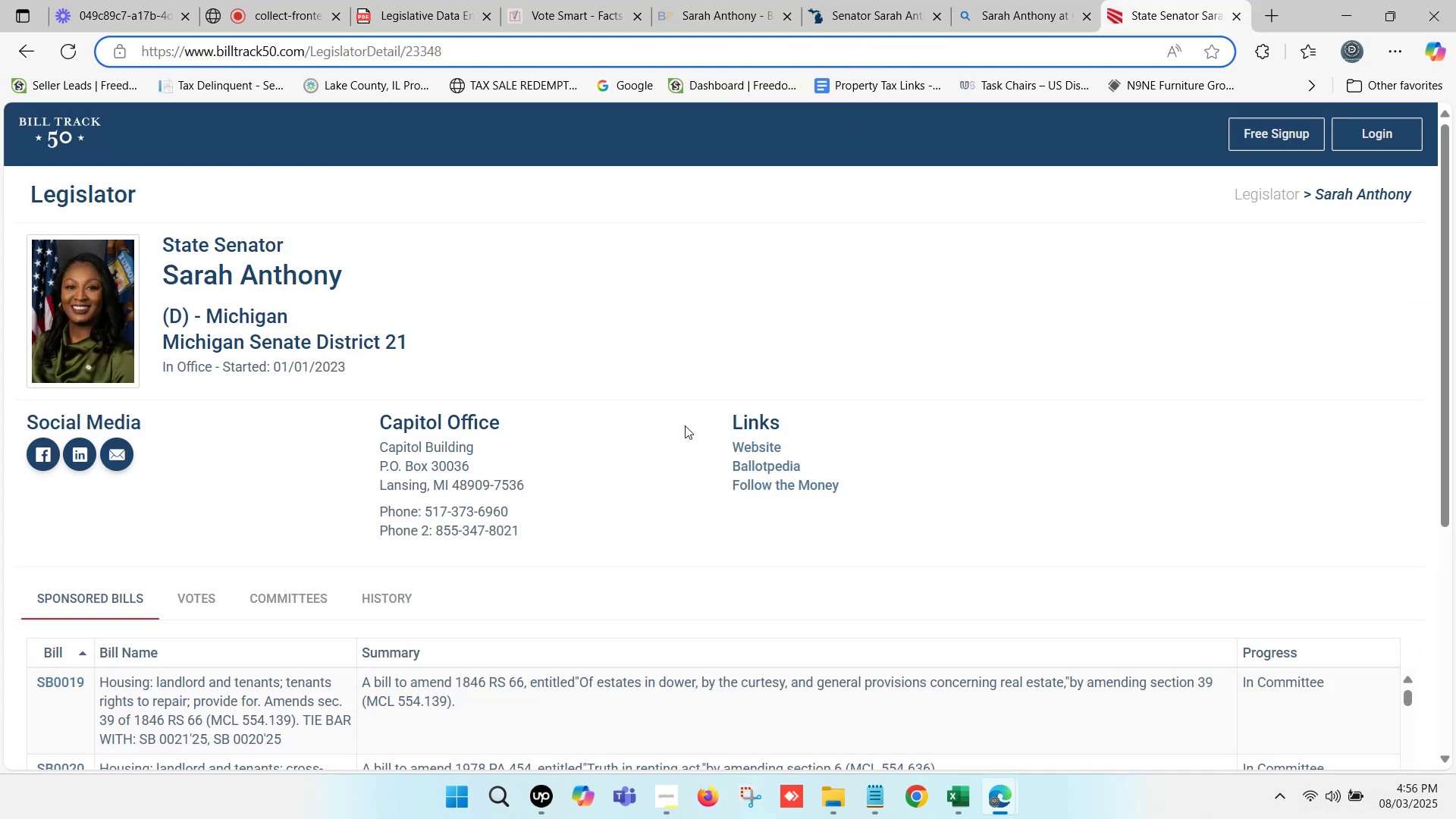 
scroll: coordinate [668, 462], scroll_direction: down, amount: 1.0
 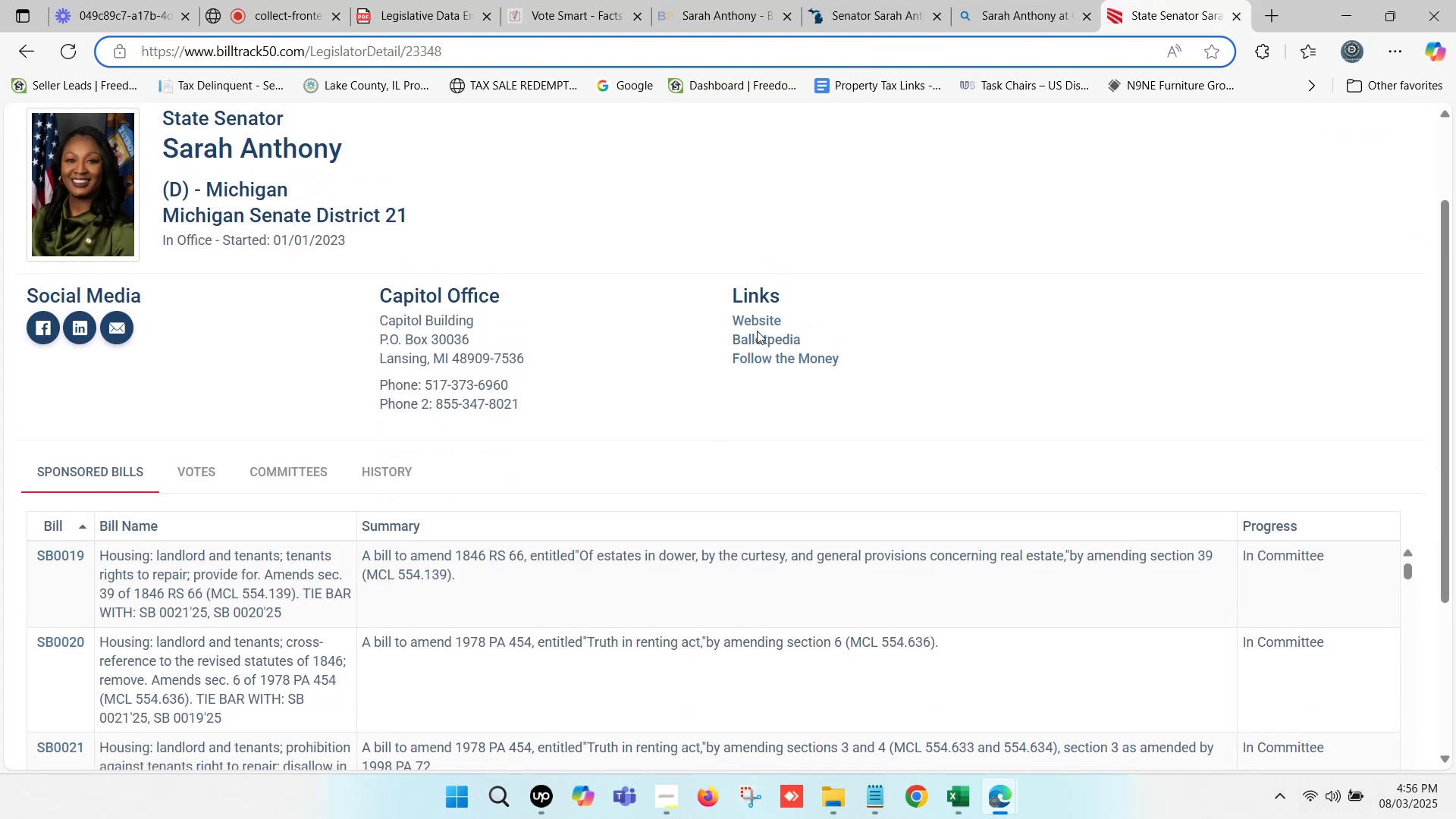 
hold_key(key=ControlLeft, duration=0.86)
left_click([761, 318])
 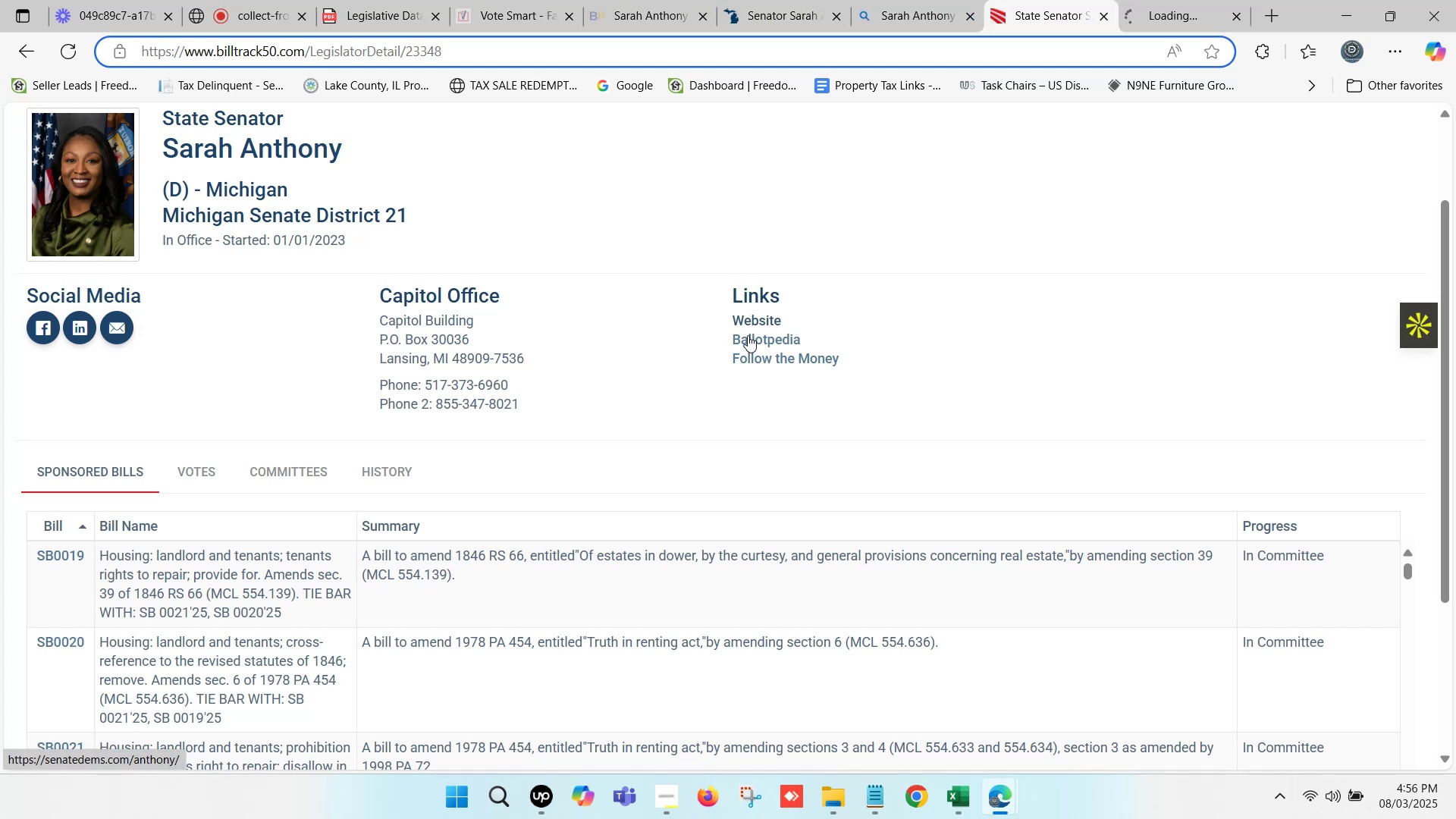 
scroll: coordinate [604, 403], scroll_direction: down, amount: 1.0
 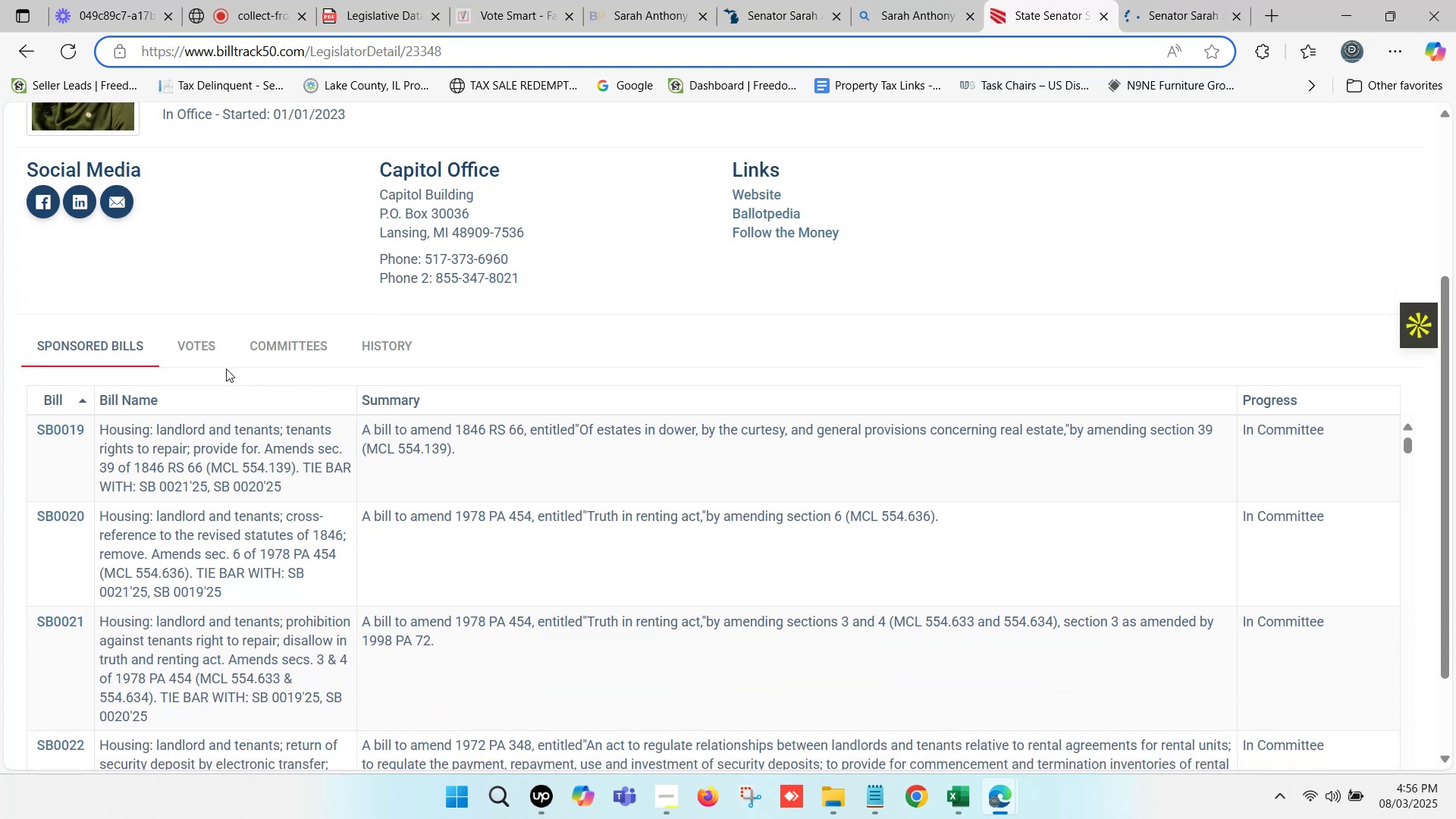 
scroll: coordinate [231, 373], scroll_direction: none, amount: 0.0
 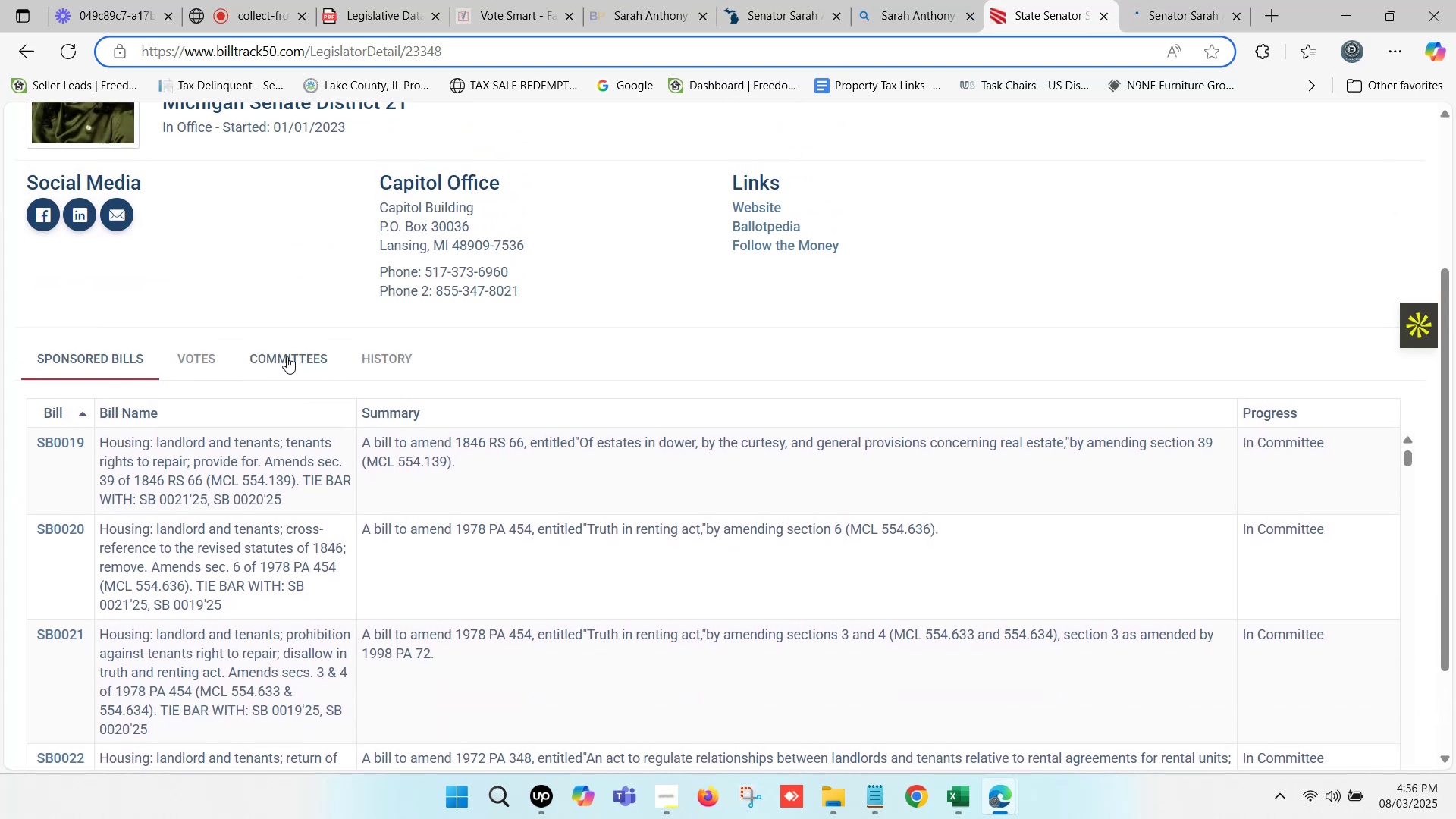 
left_click([287, 356])
 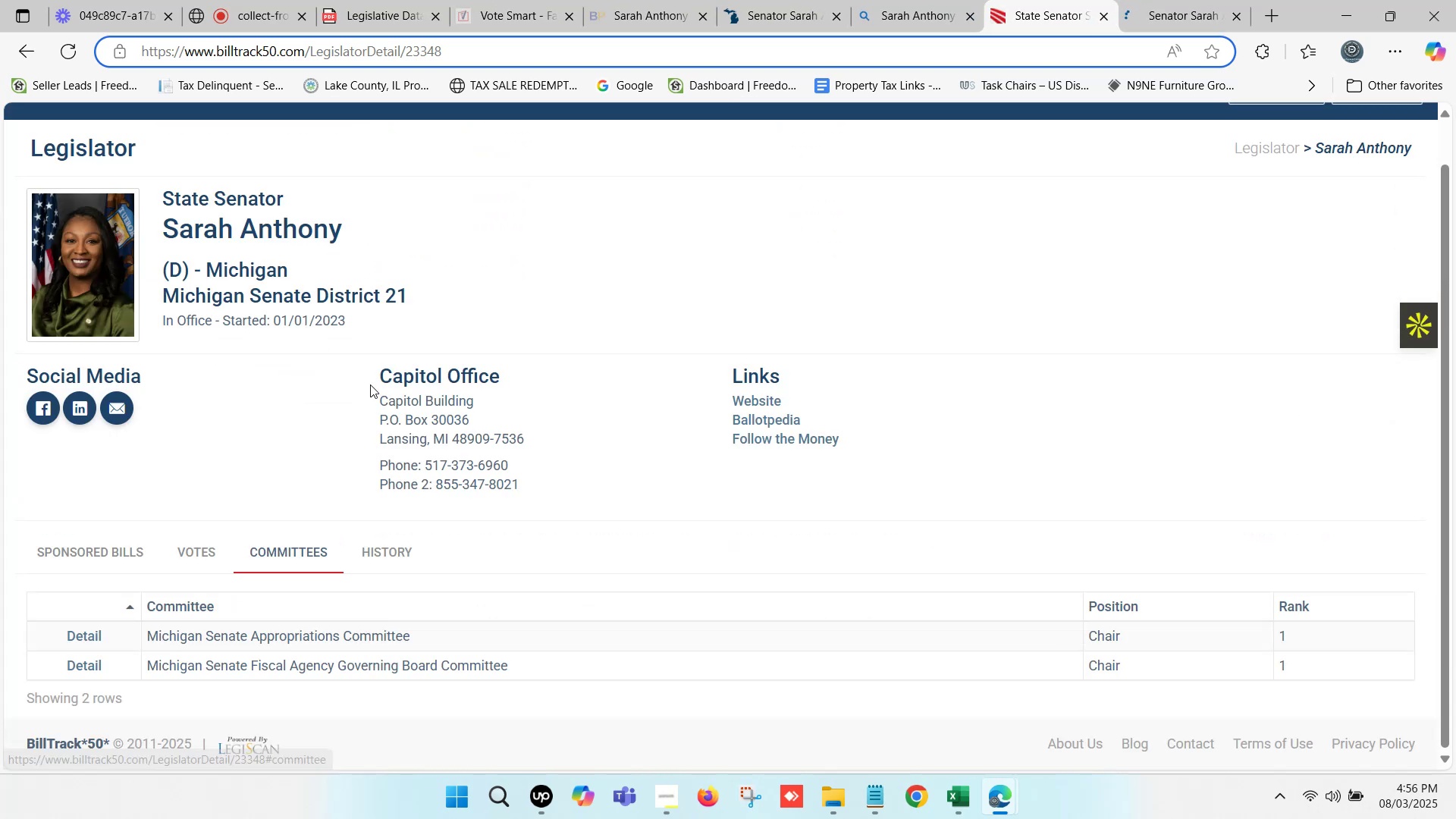 
scroll: coordinate [388, 403], scroll_direction: down, amount: 2.0
 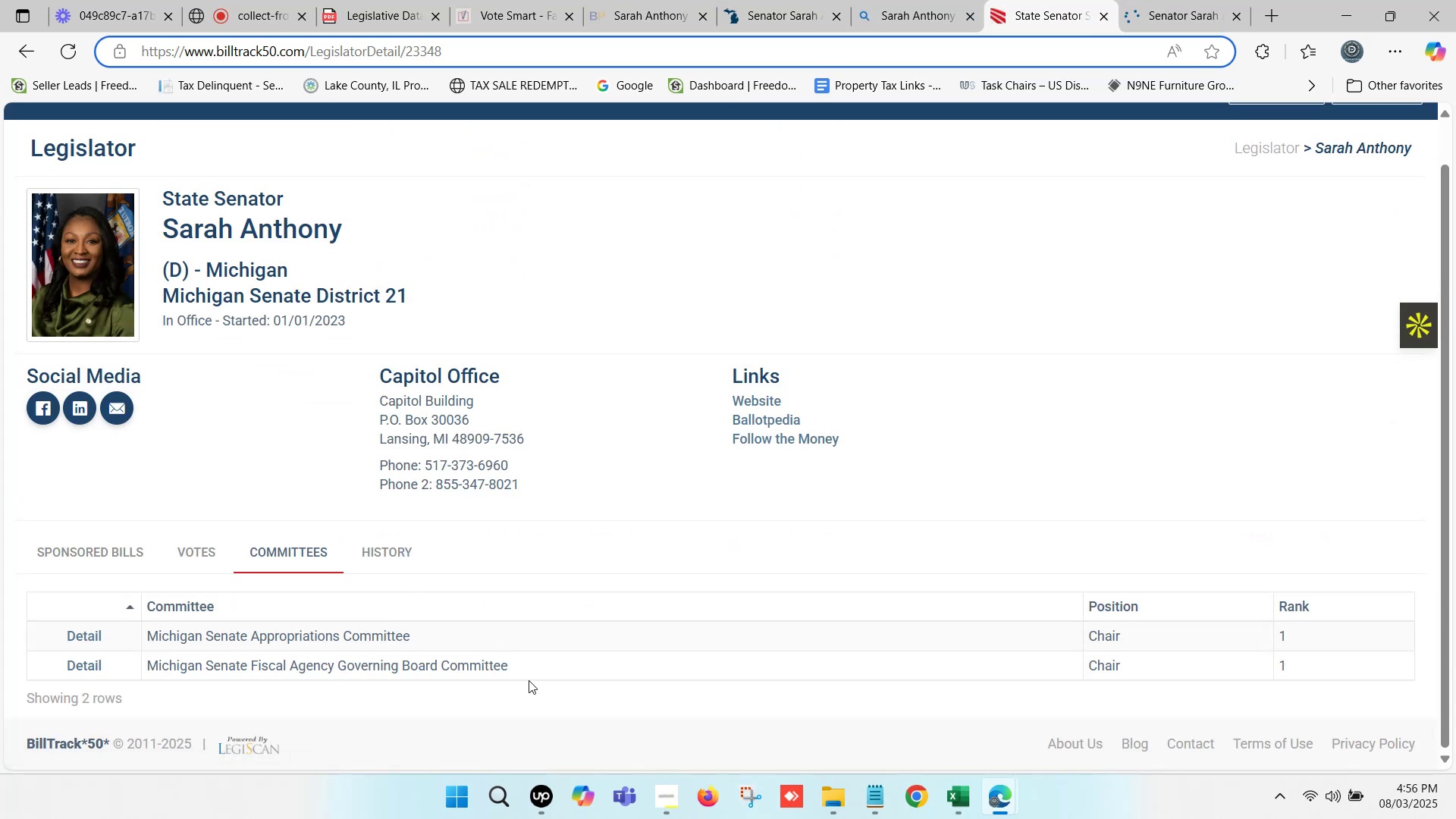 
left_click_drag(start_coordinate=[532, 663], to_coordinate=[187, 658])
 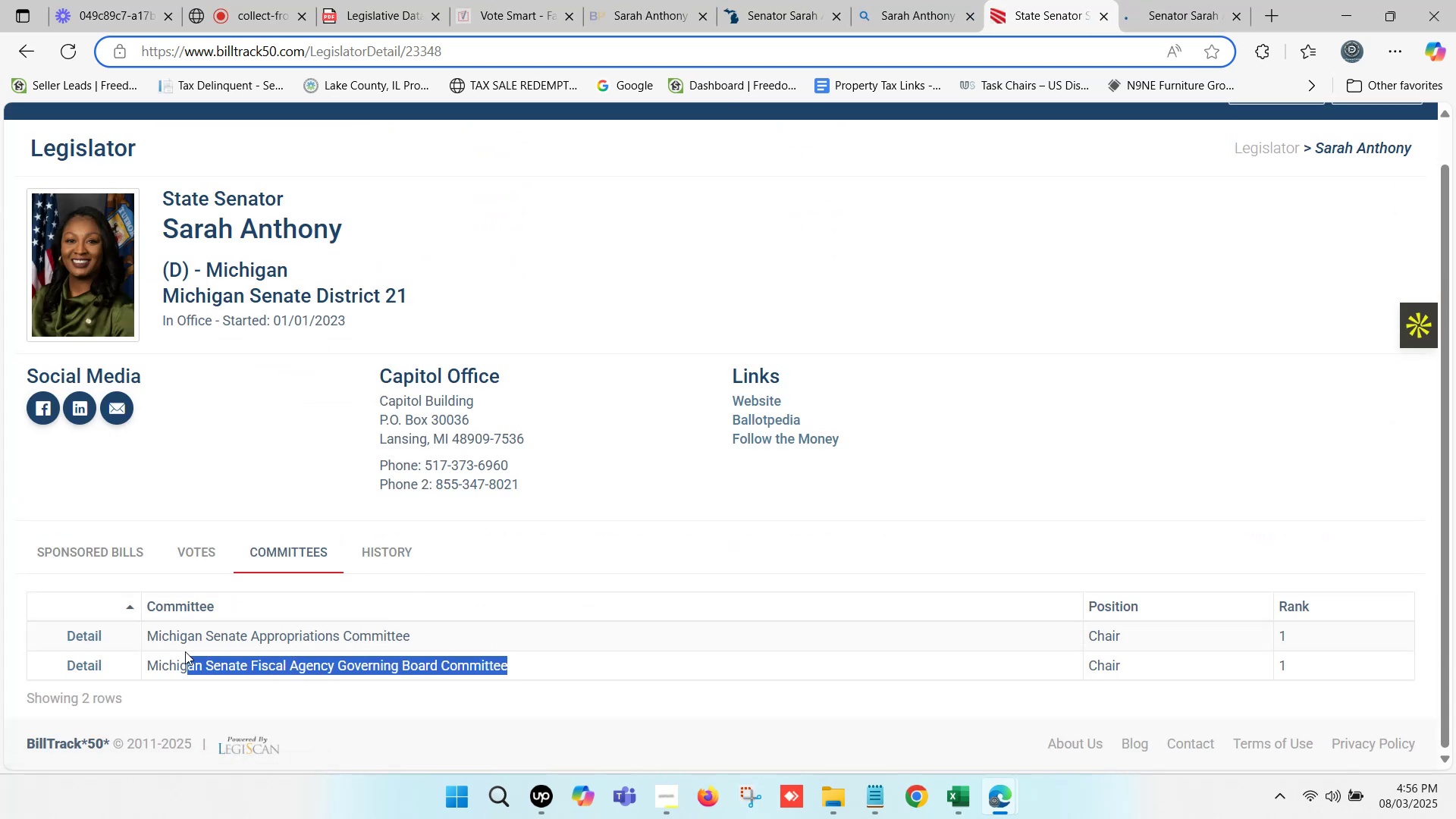 
scroll: coordinate [288, 598], scroll_direction: down, amount: 1.0
 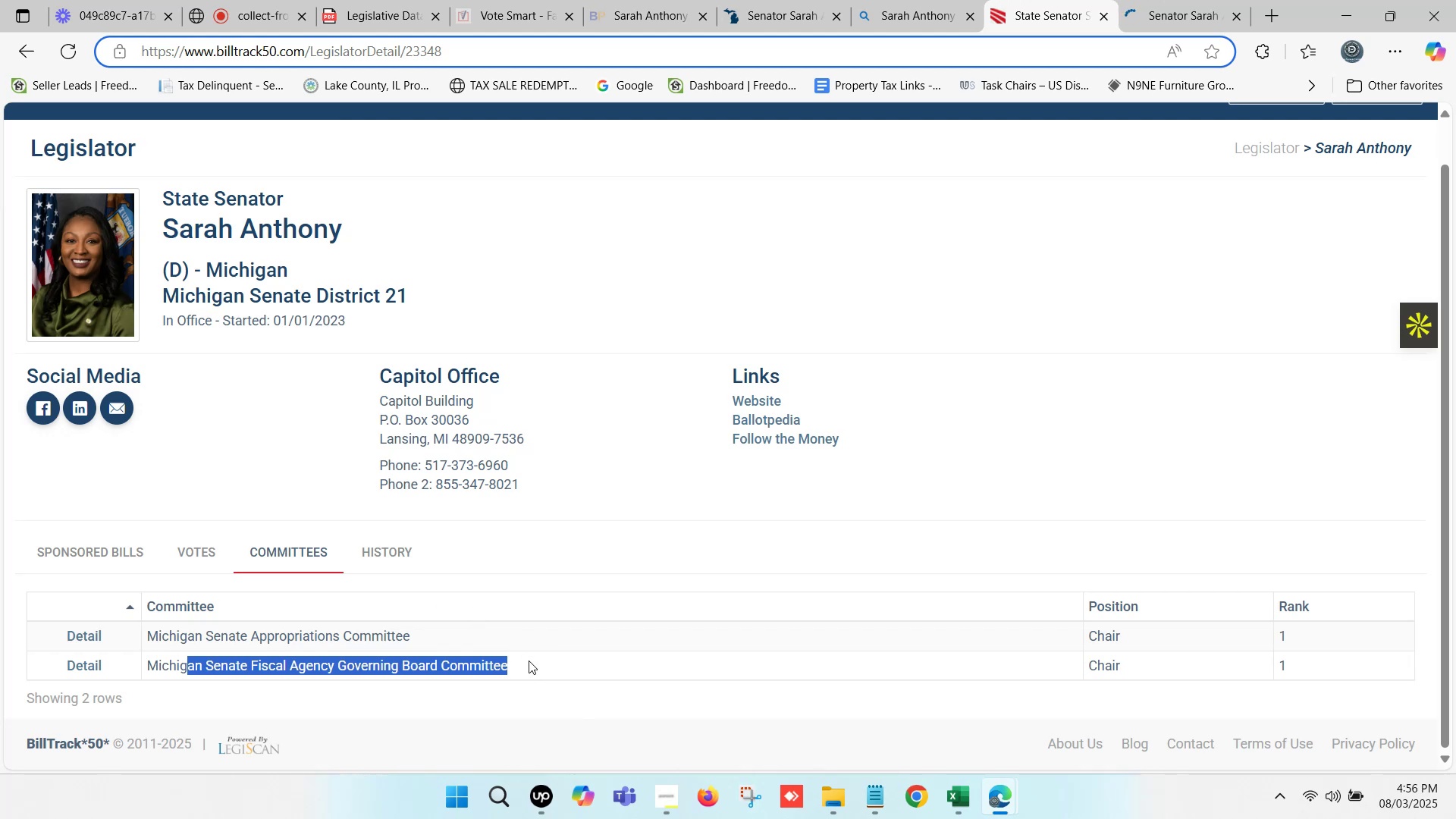 
left_click([551, 665])
 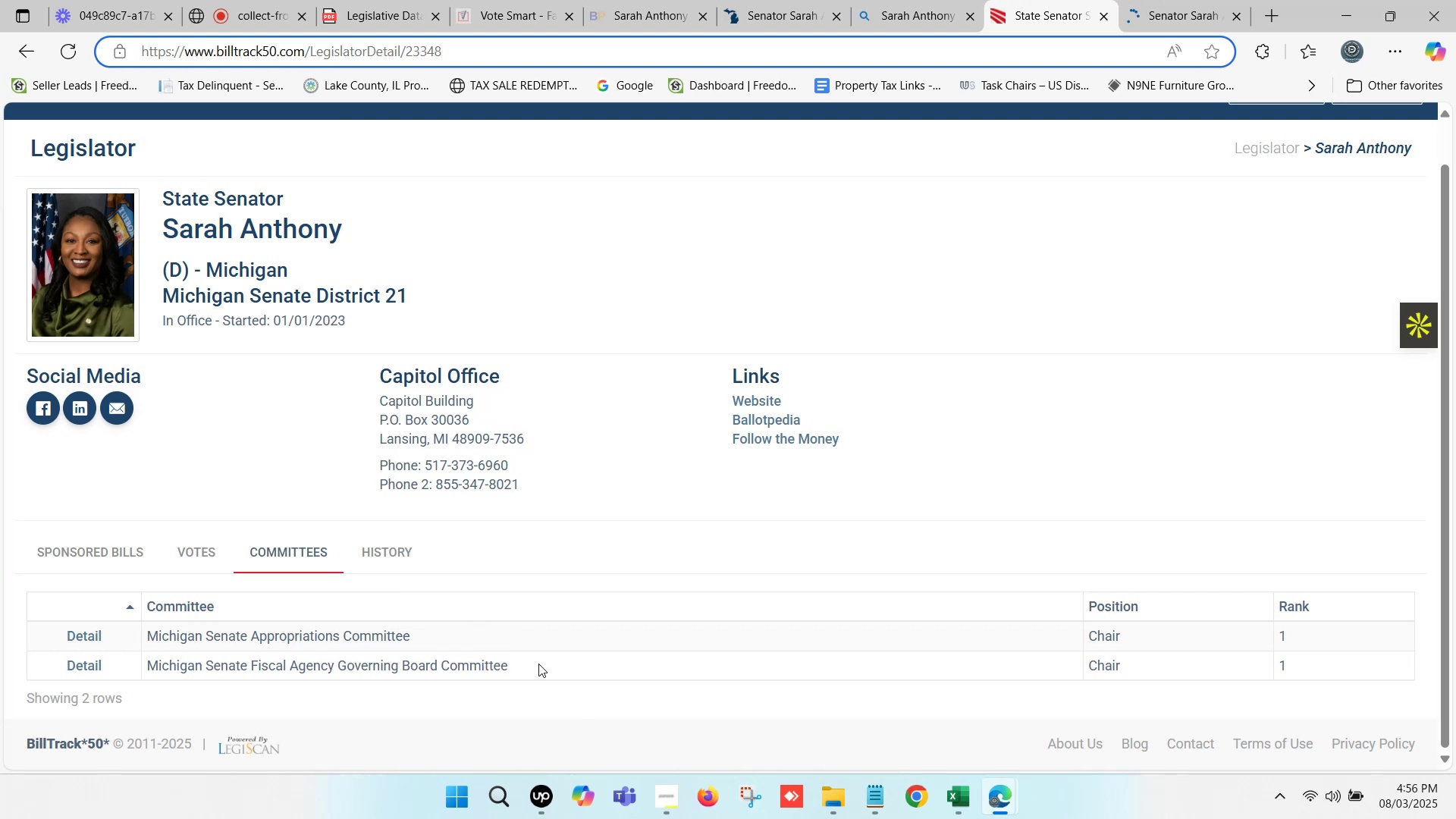 
left_click_drag(start_coordinate=[537, 661], to_coordinate=[206, 635])
 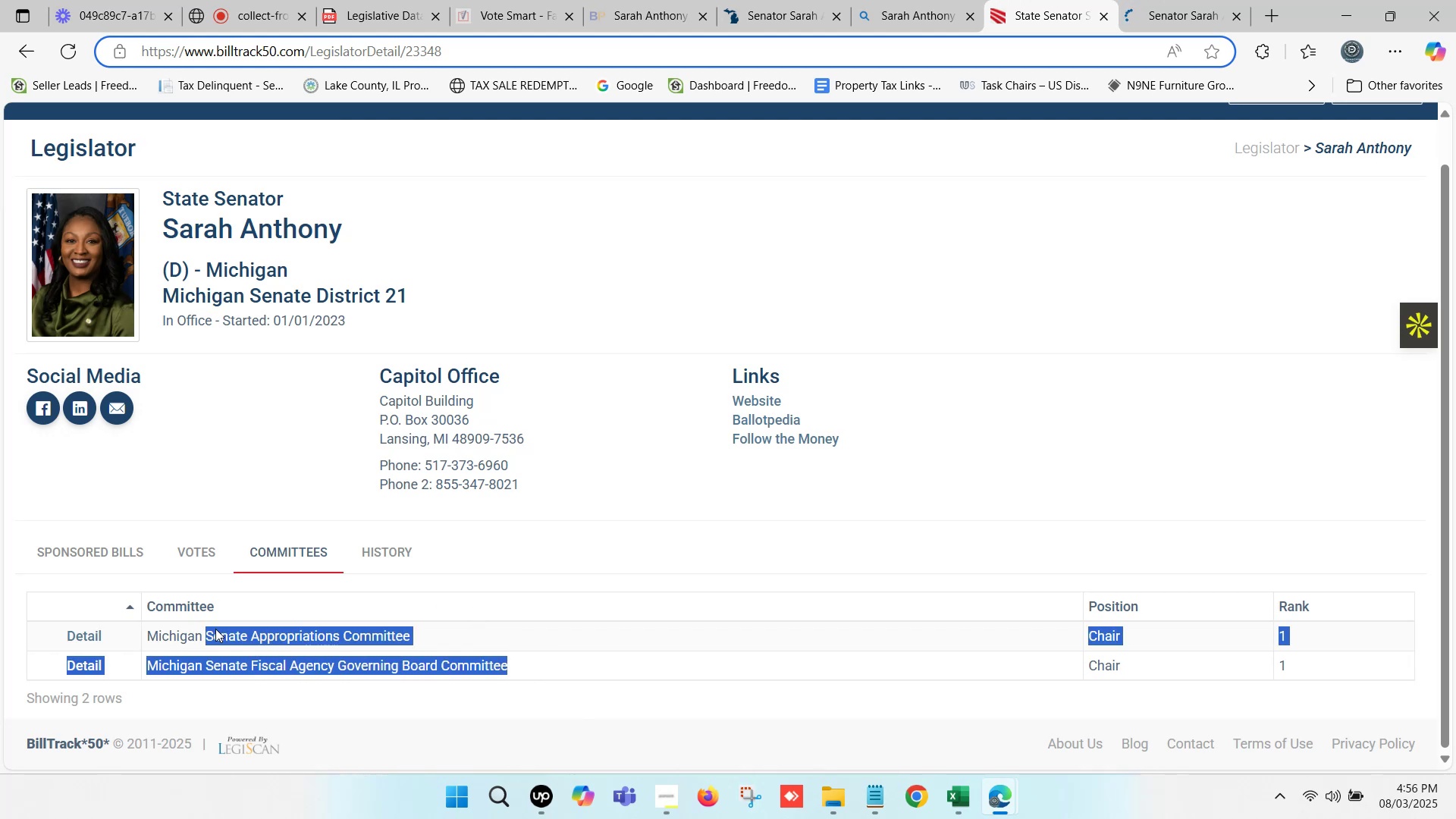 
scroll: coordinate [290, 572], scroll_direction: down, amount: 2.0
 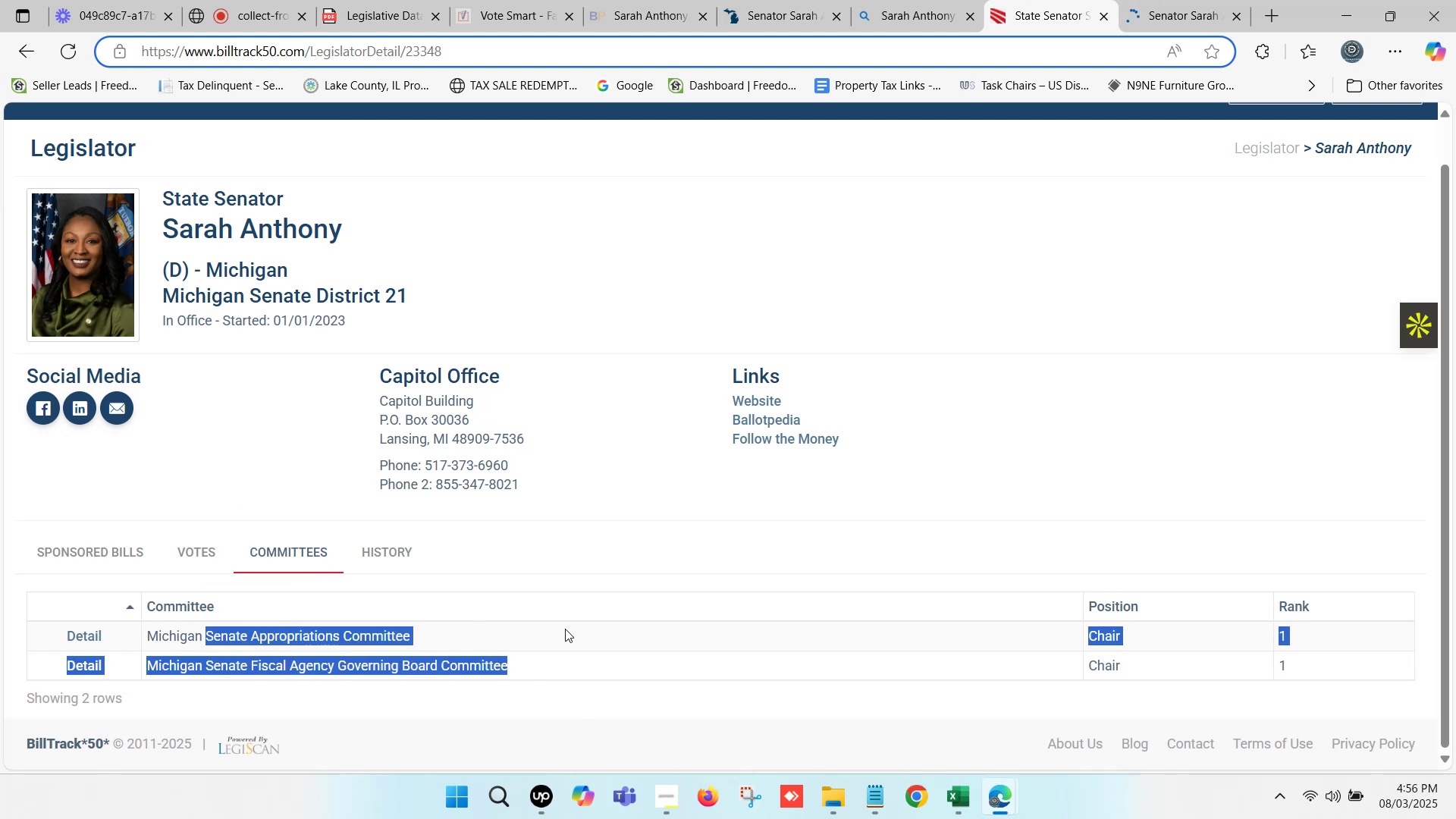 
left_click([579, 632])
 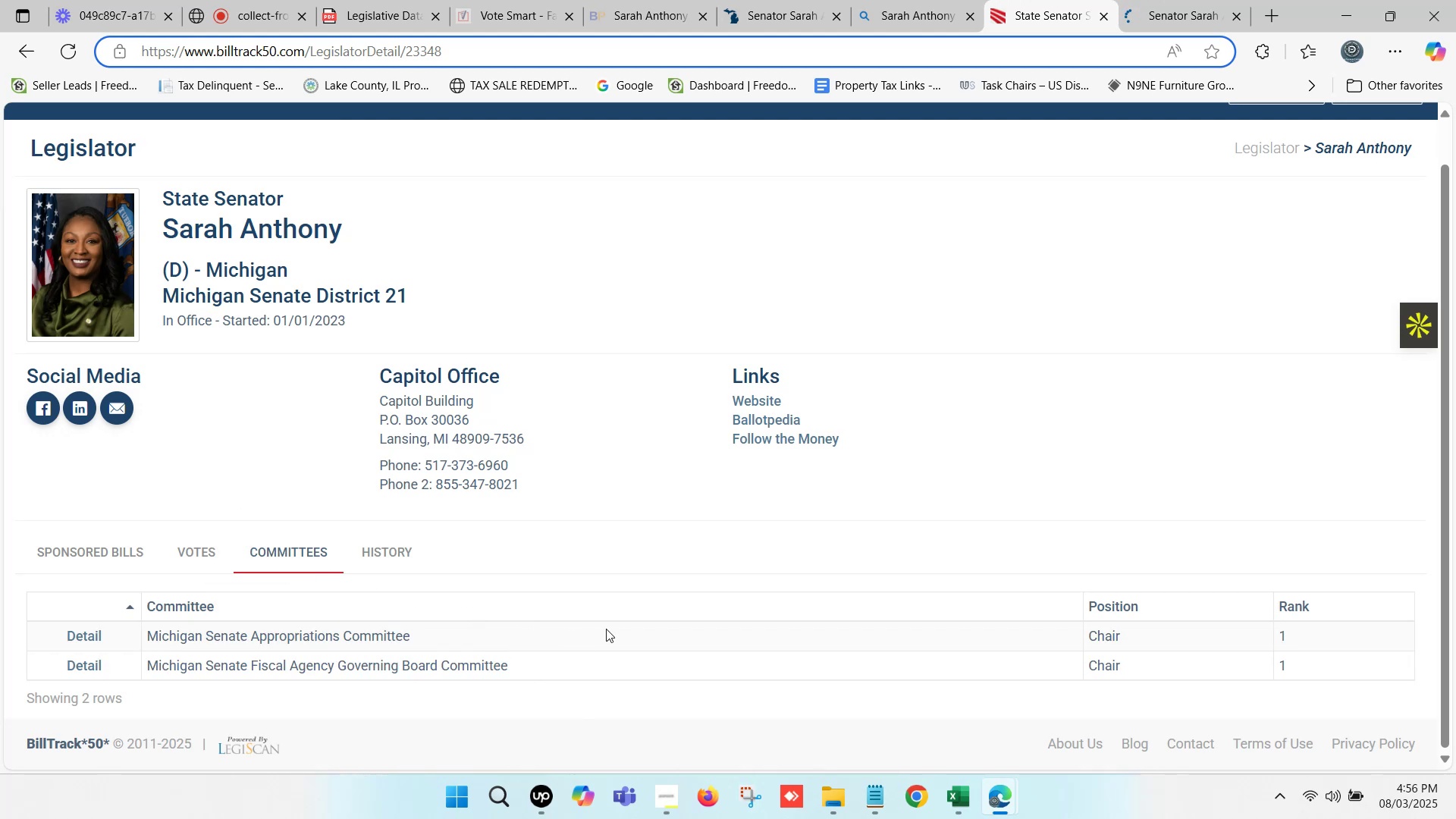 
scroll: coordinate [975, 464], scroll_direction: down, amount: 2.0
 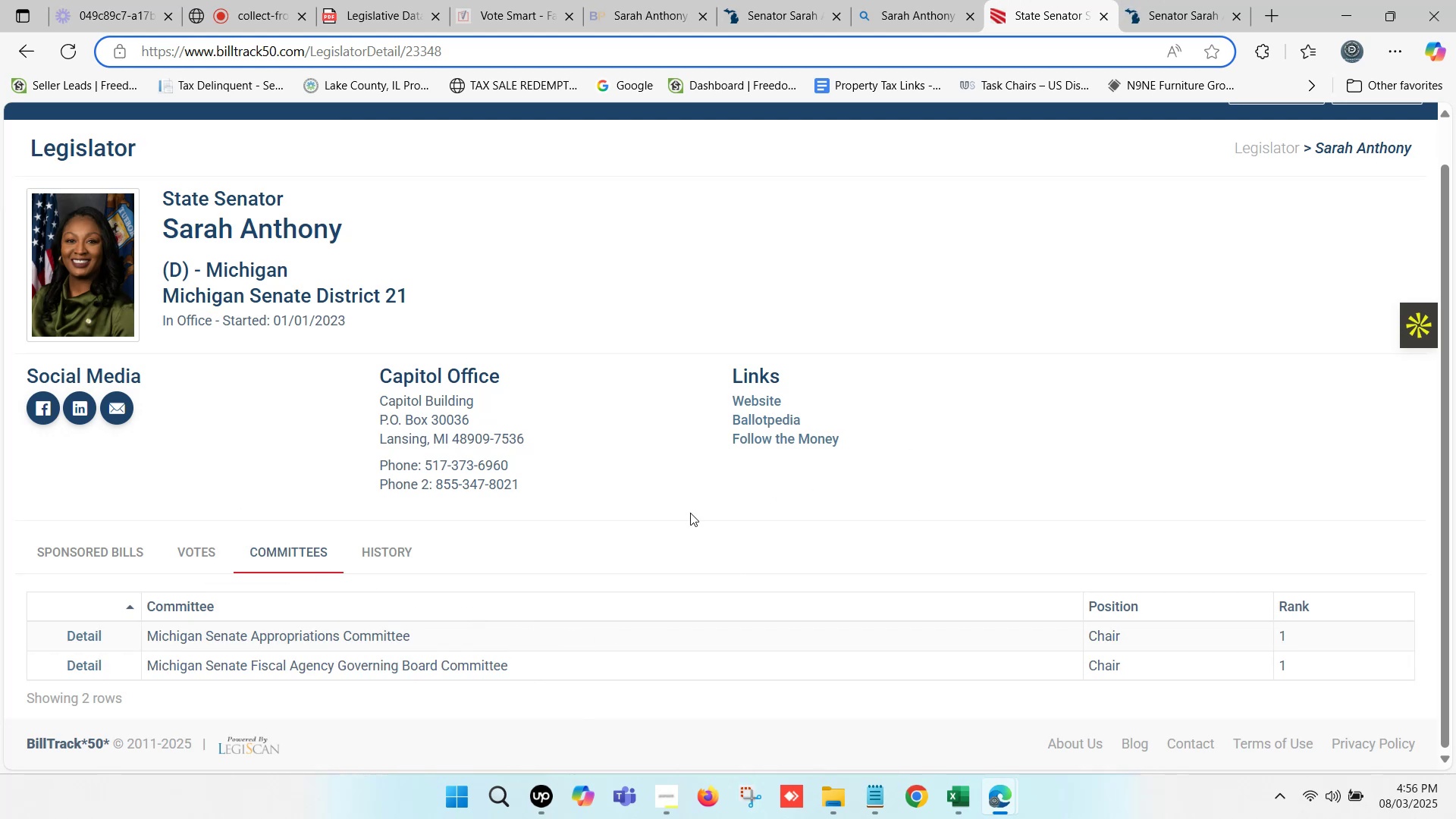 
left_click_drag(start_coordinate=[541, 661], to_coordinate=[146, 629])
 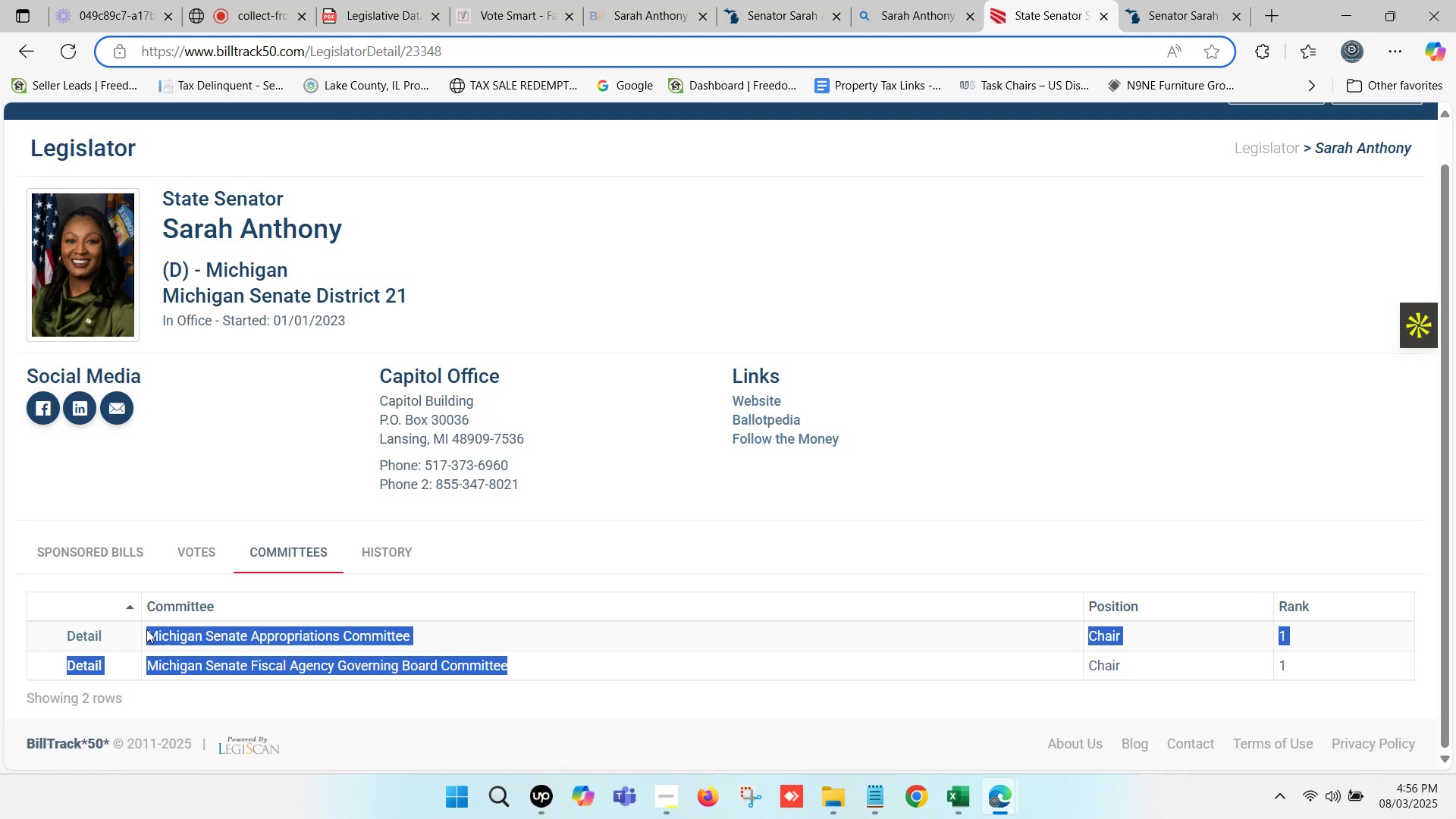 
key(Control+C)
 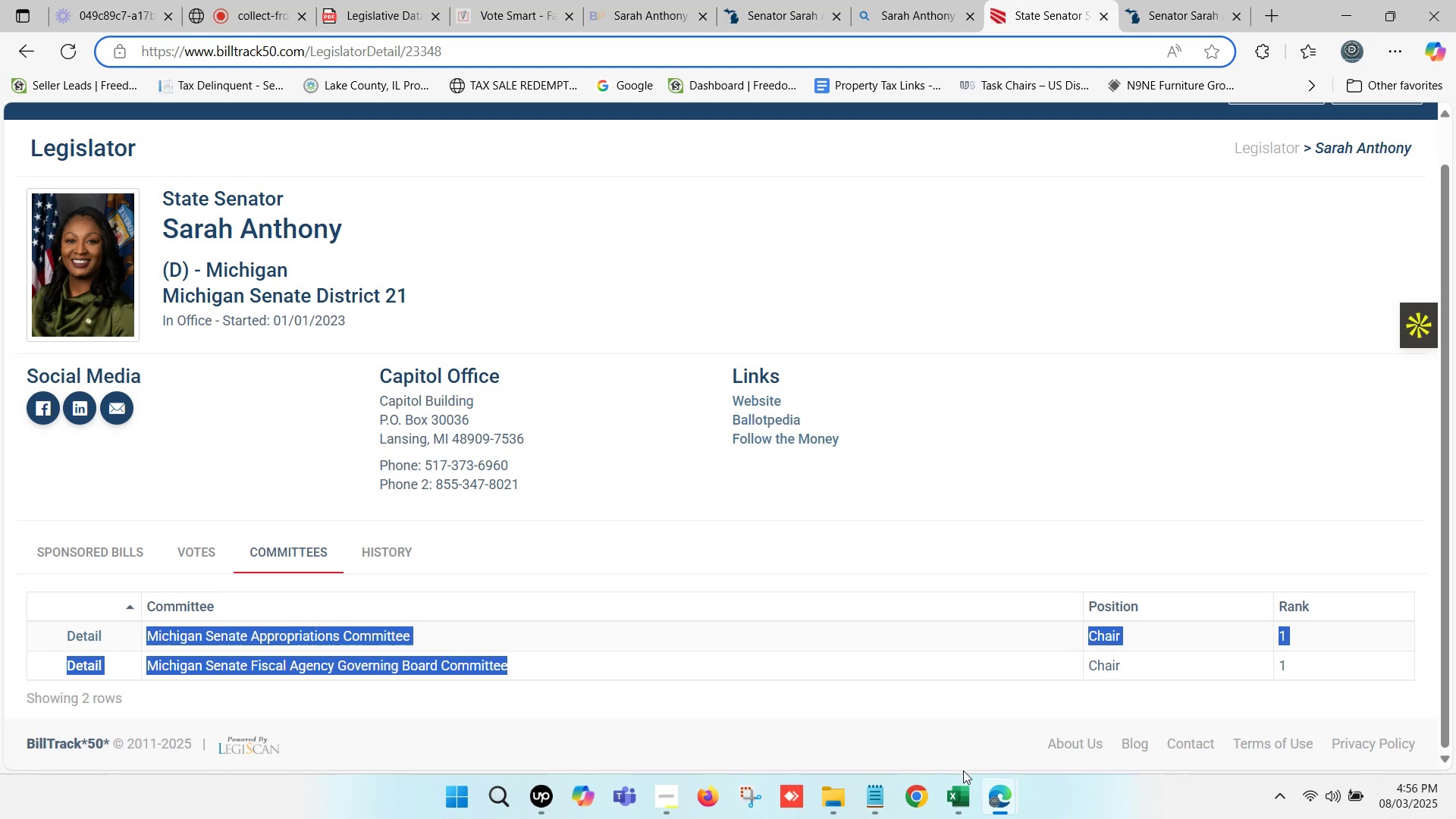 
left_click([962, 793])
 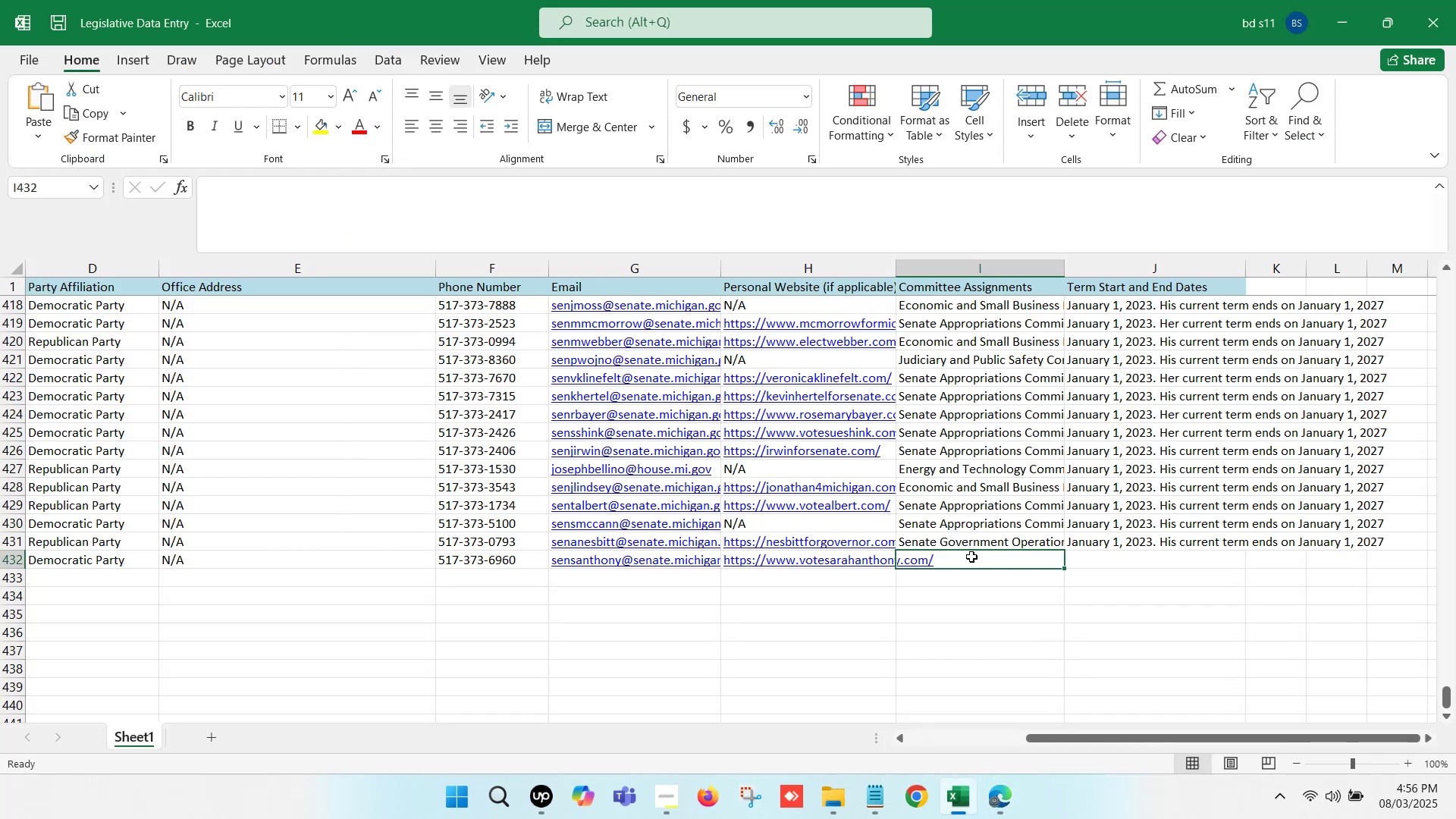 
double_click([960, 562])
 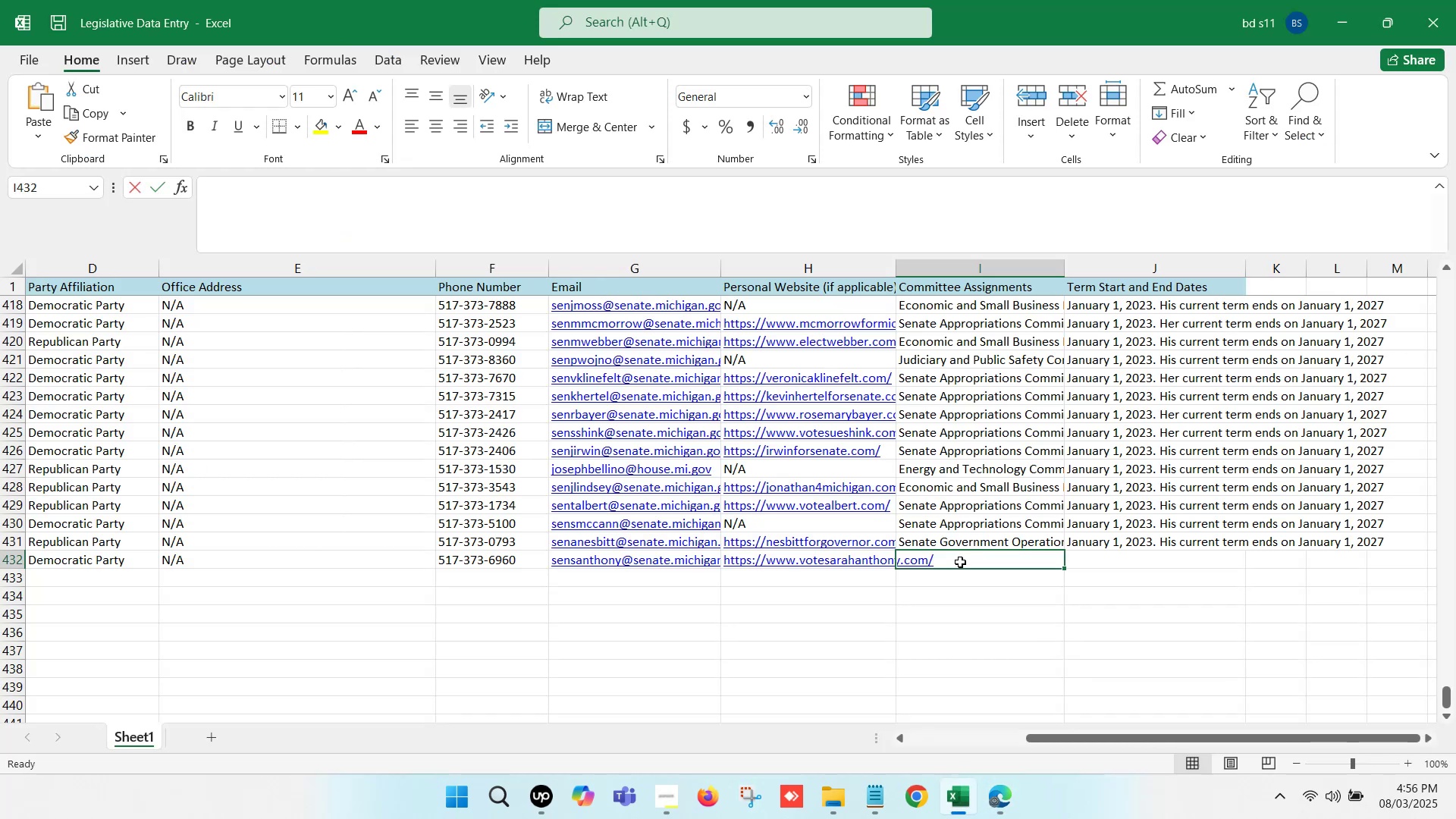 
key(Control+ControlLeft)
 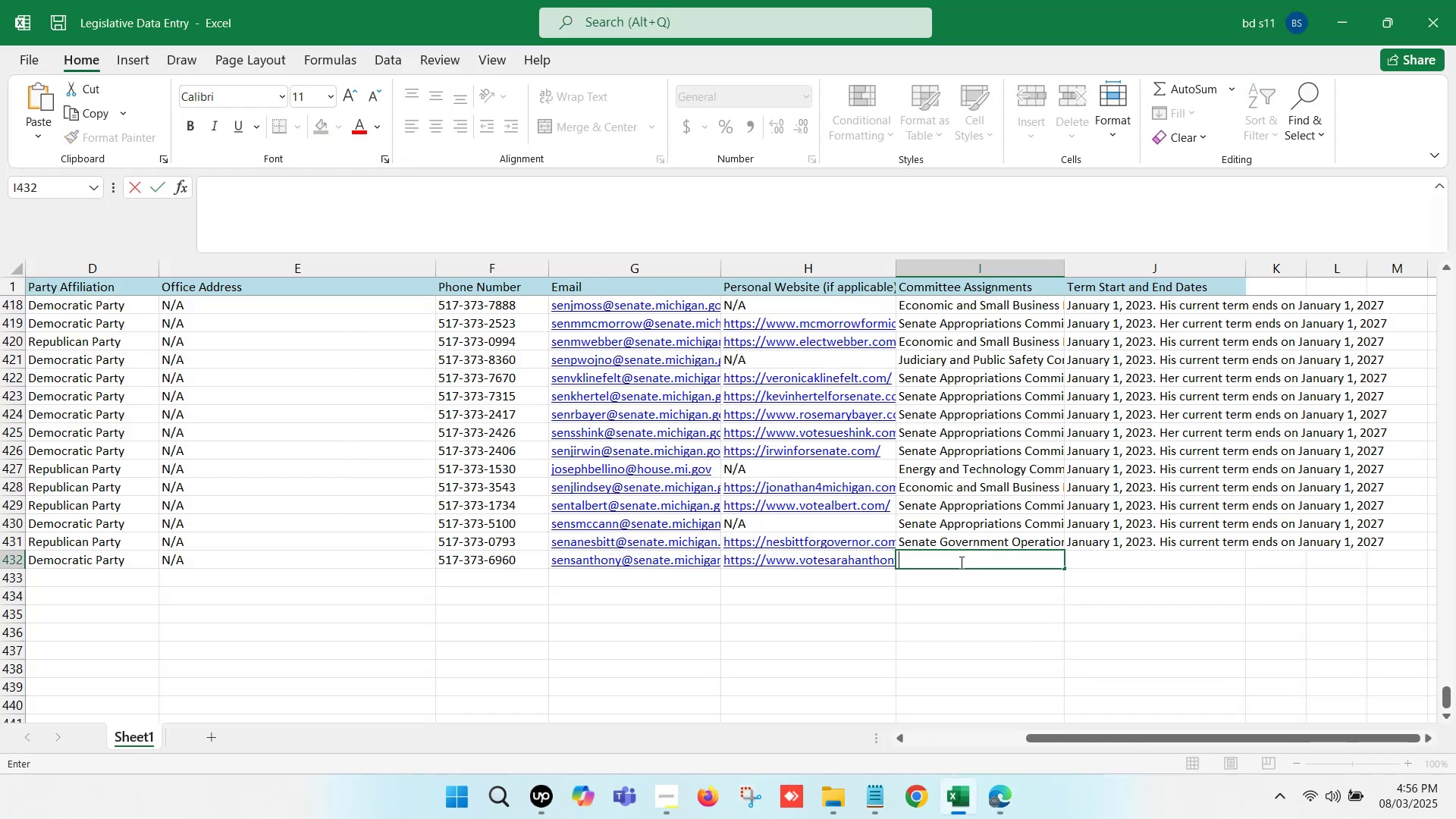 
key(Control+V)
 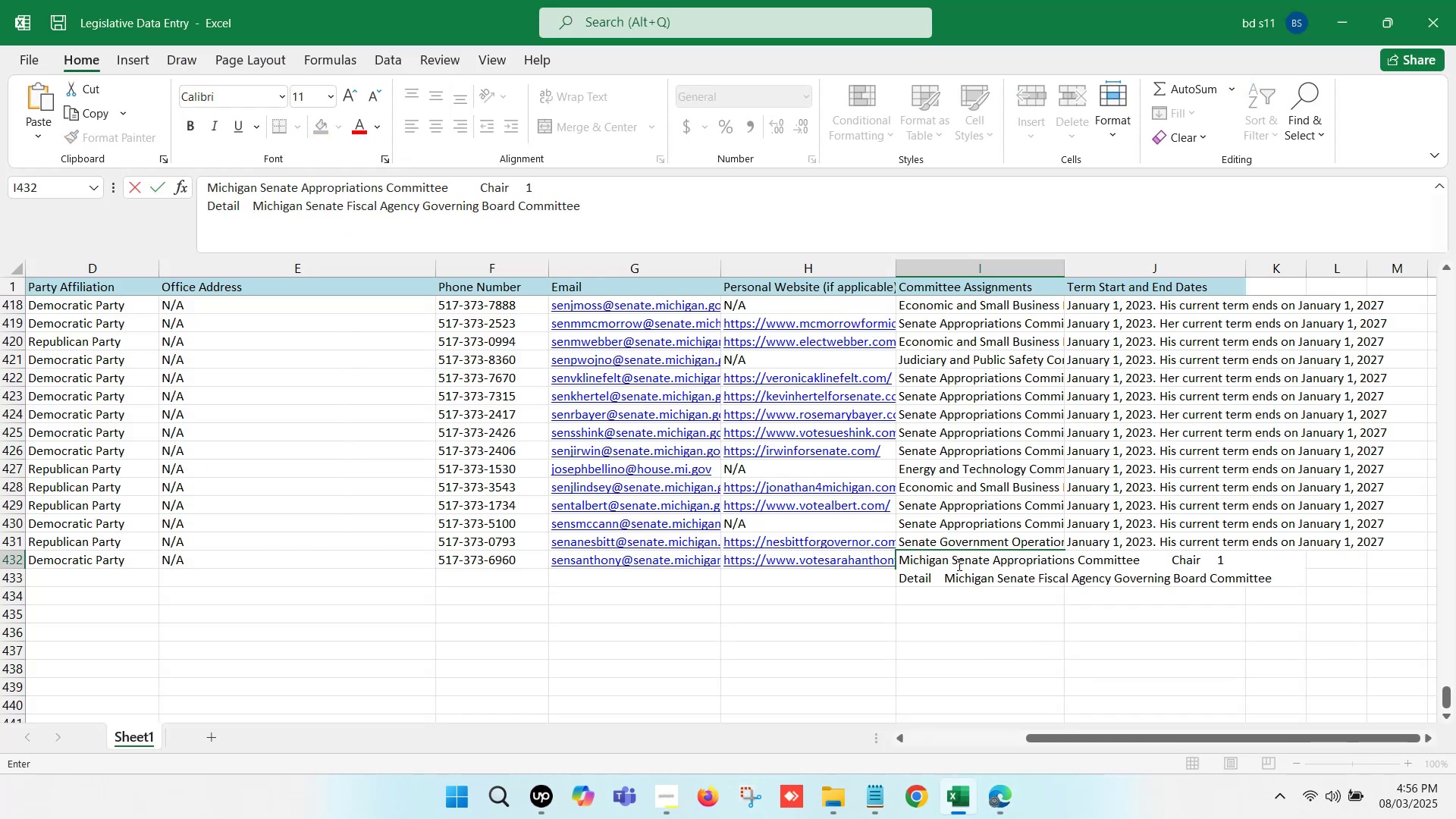 
left_click_drag(start_coordinate=[952, 557], to_coordinate=[880, 557])
 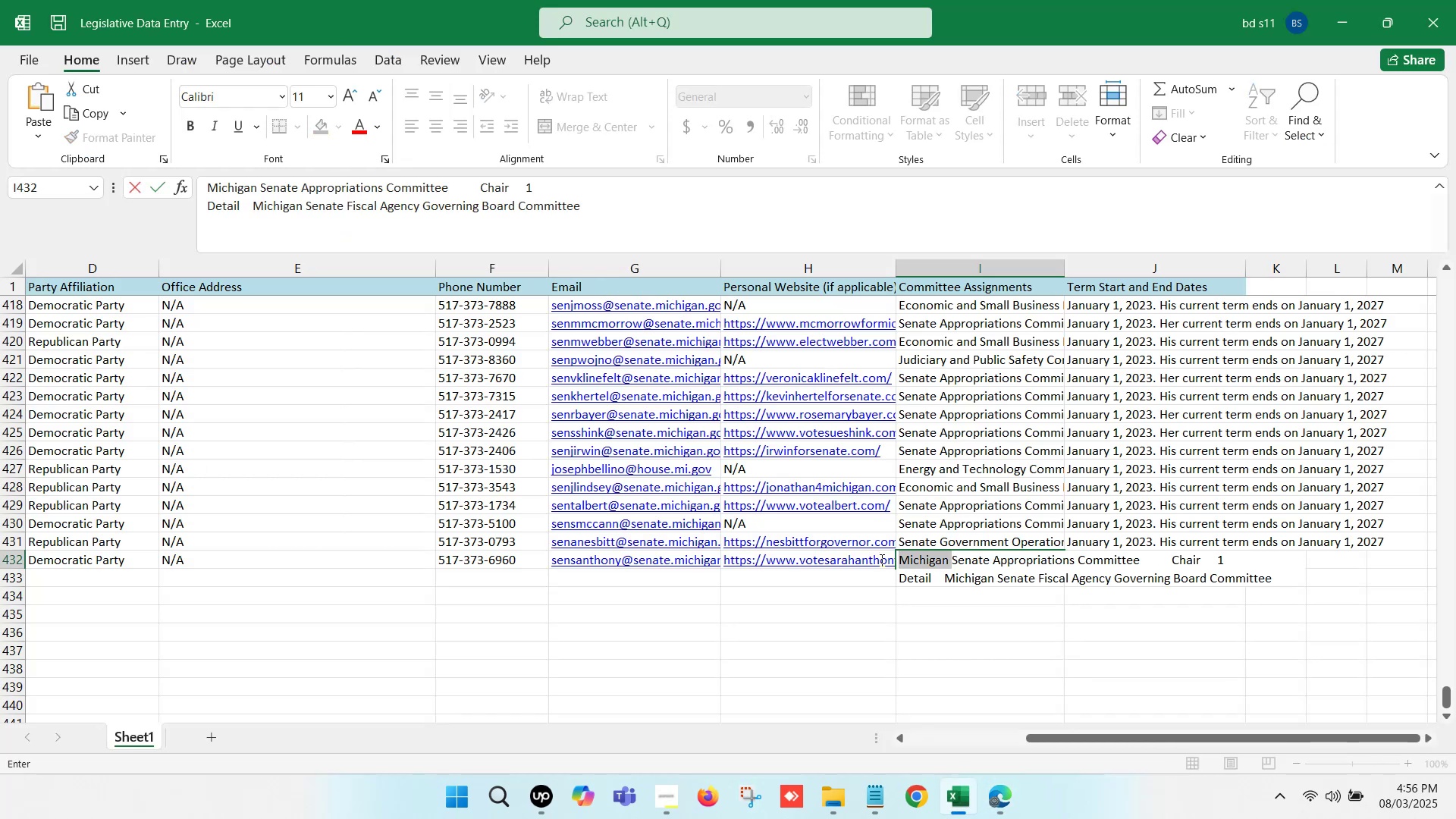 
key(Backspace)
 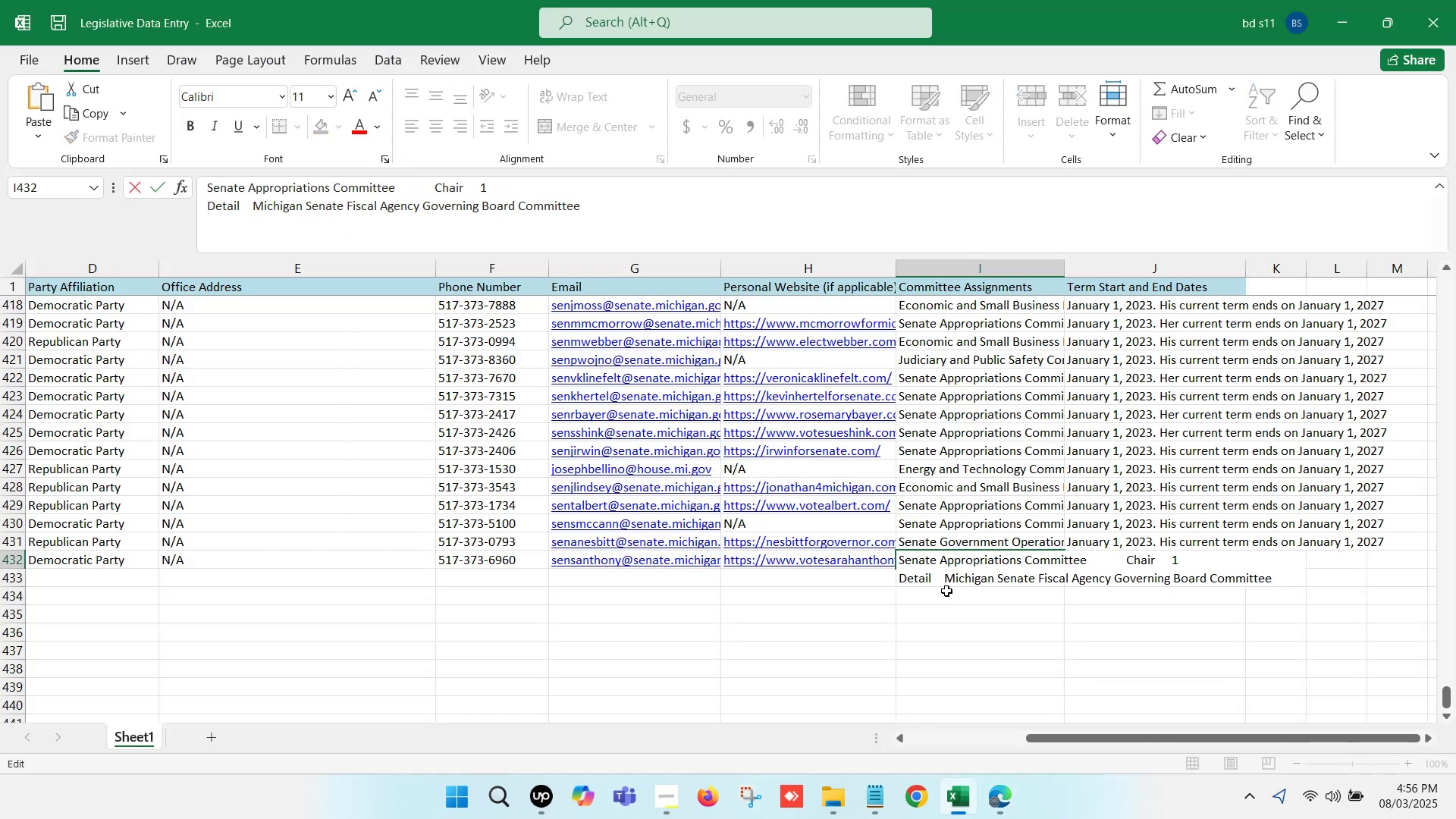 
left_click_drag(start_coordinate=[948, 580], to_coordinate=[908, 578])
 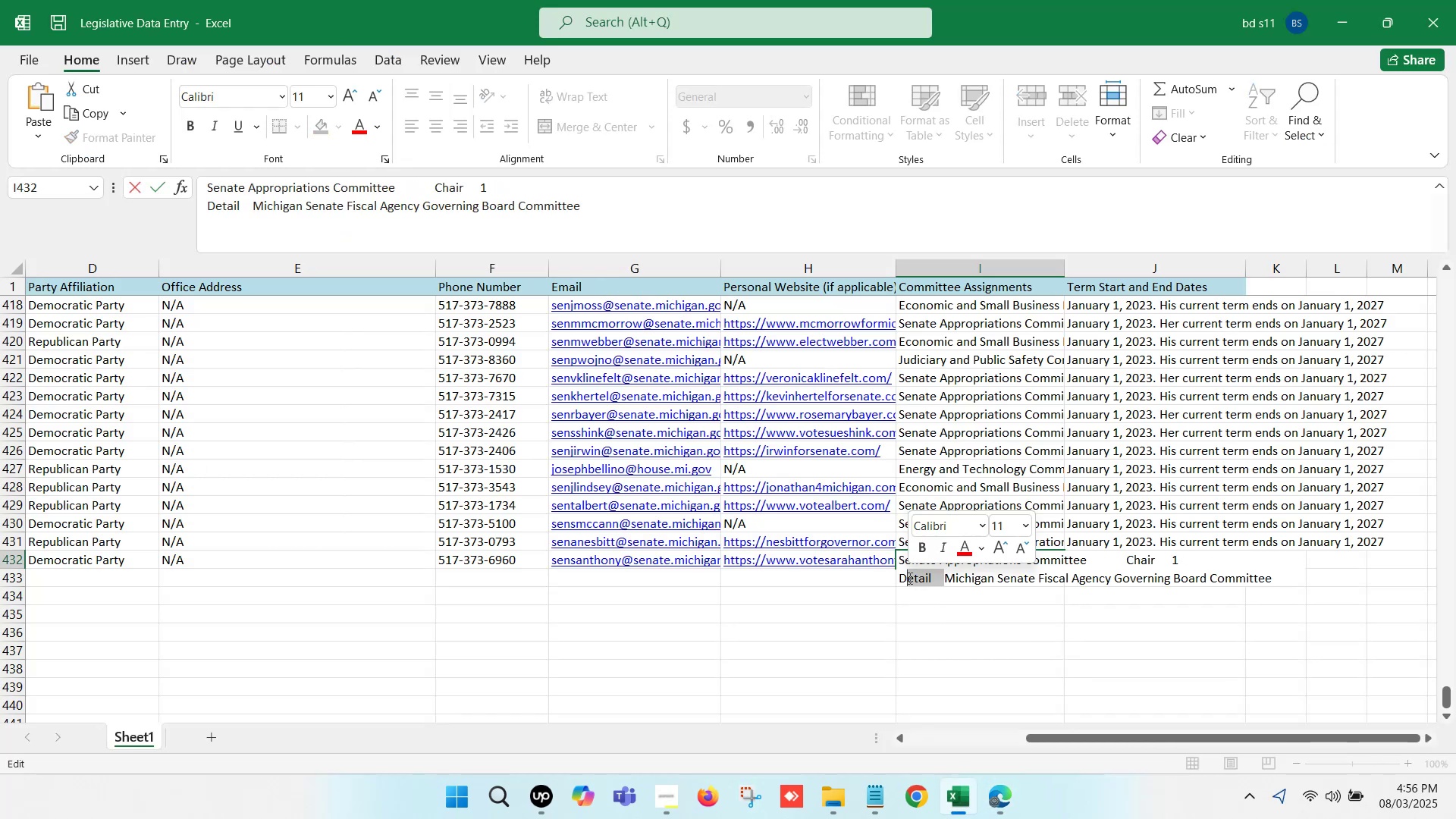 
key(Backspace)
 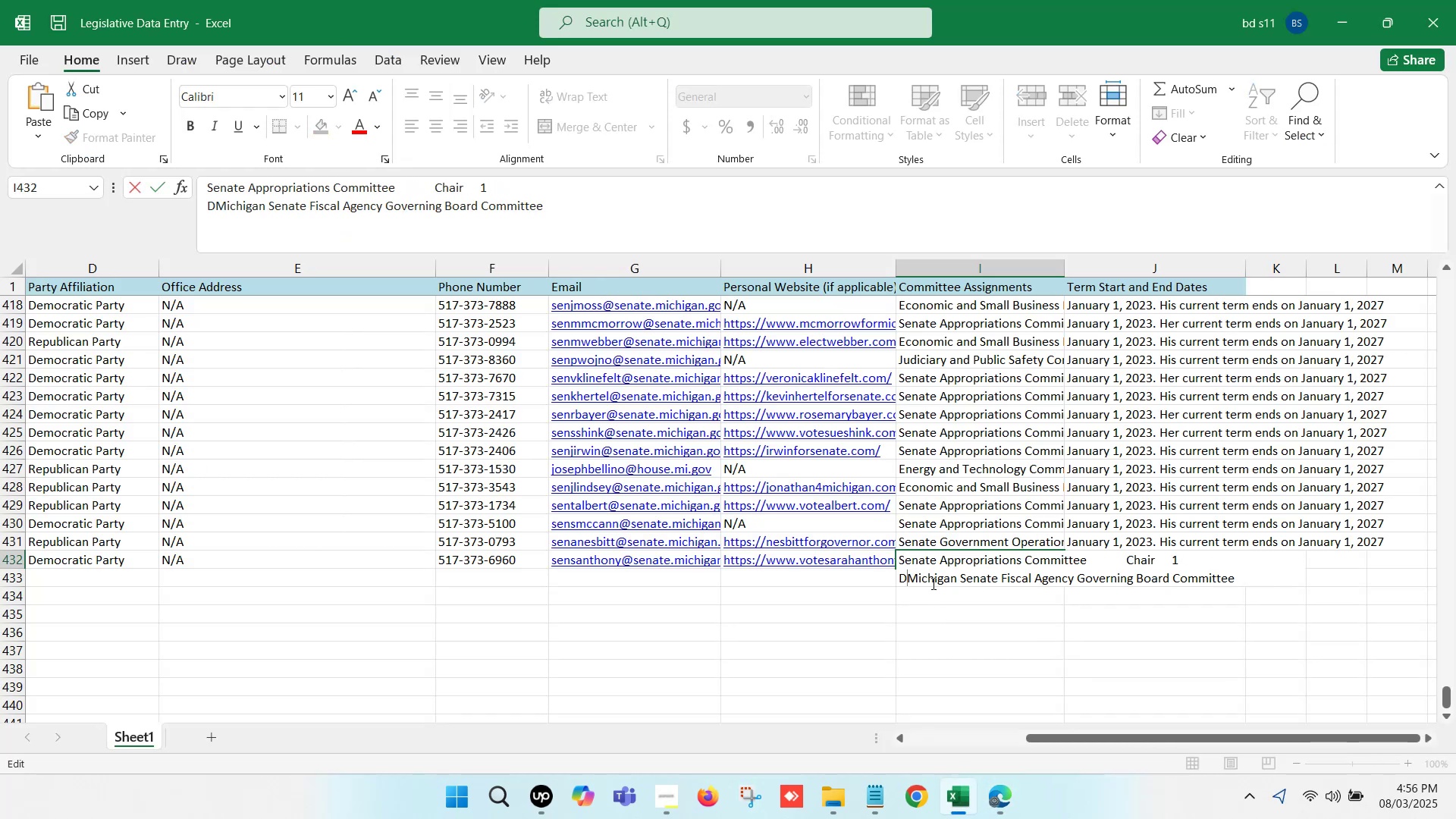 
key(Backspace)
 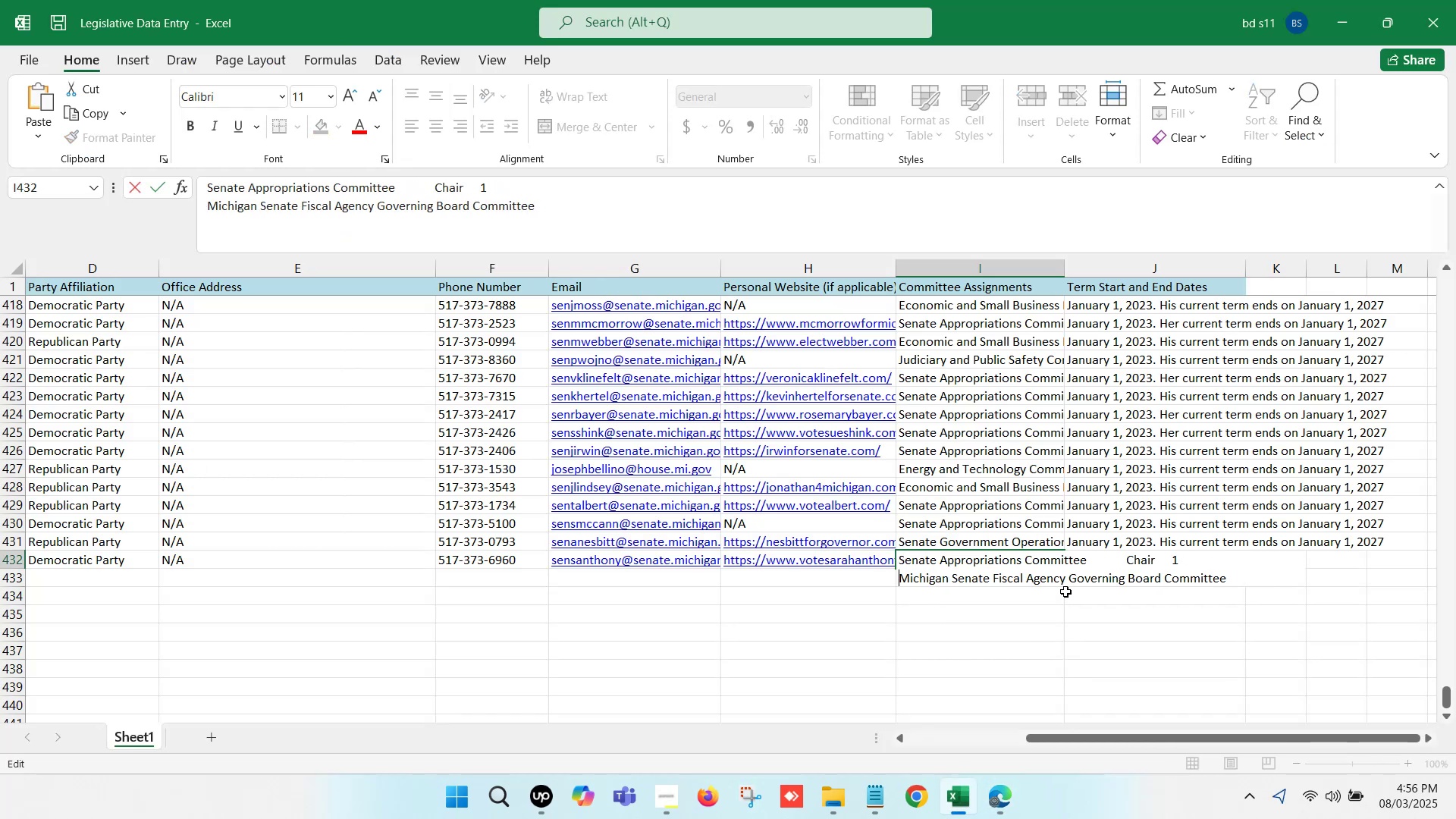 
key(Backspace)
 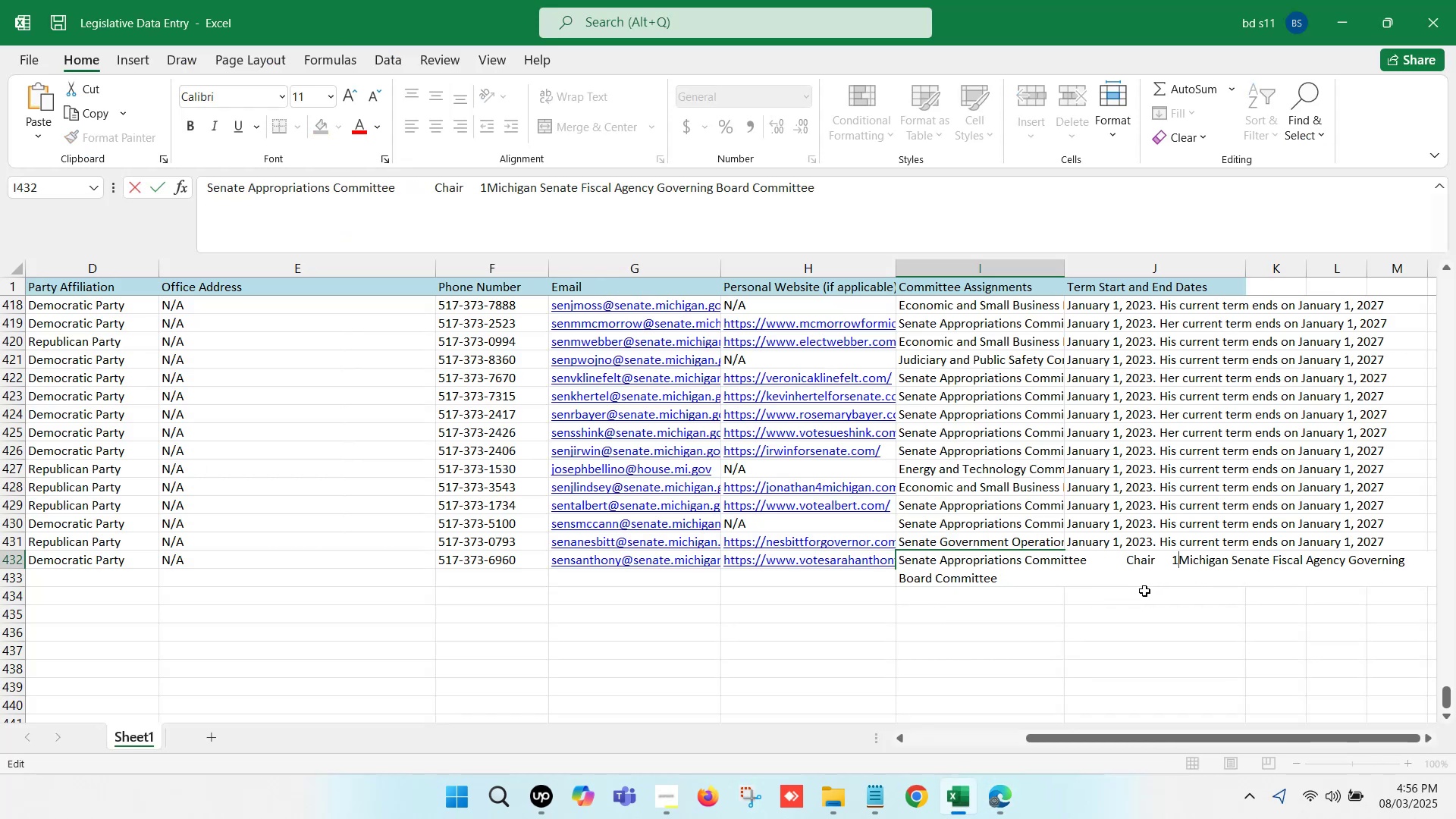 
key(Backspace)
 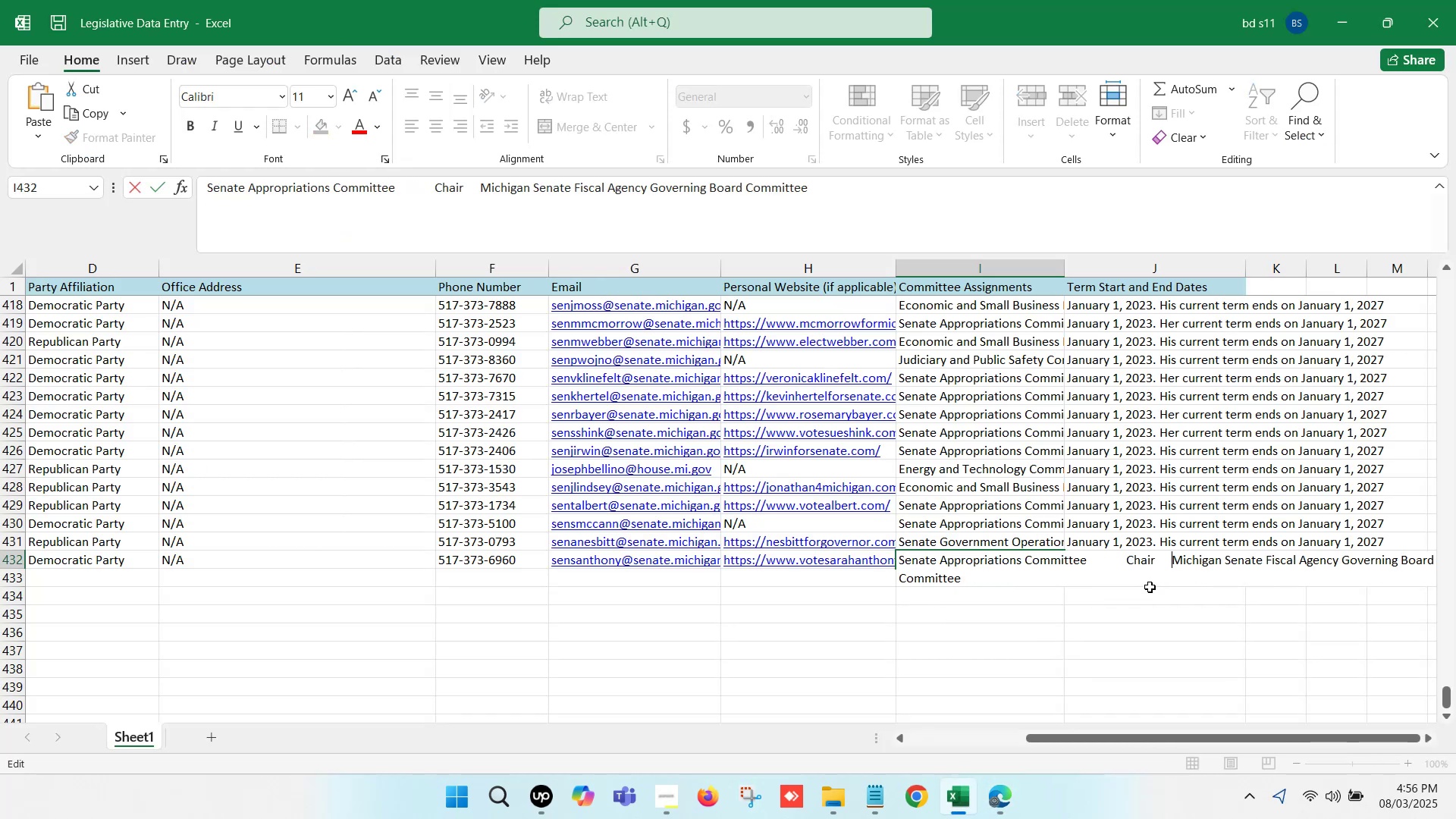 
key(Backspace)
 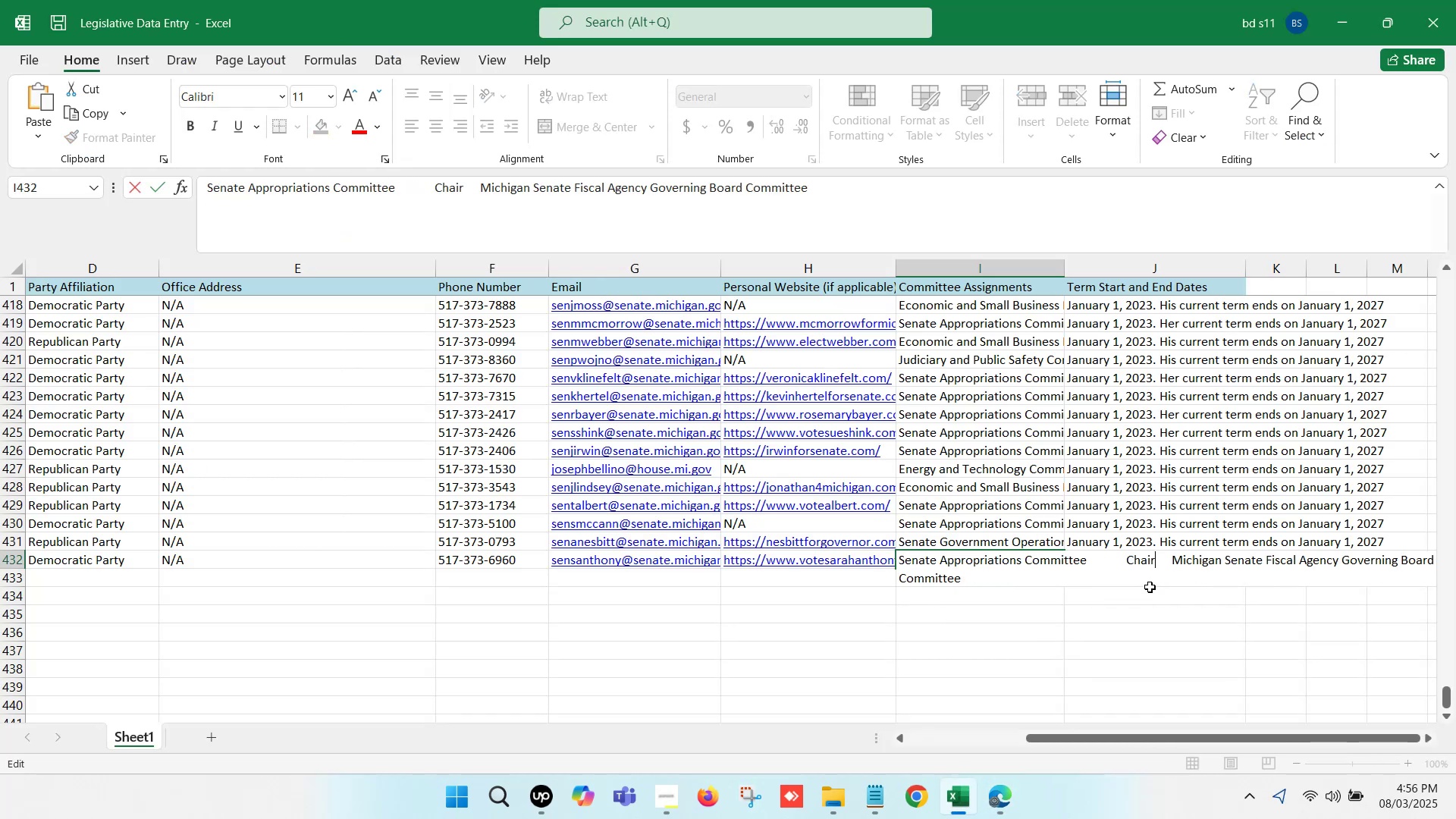 
key(Backspace)
 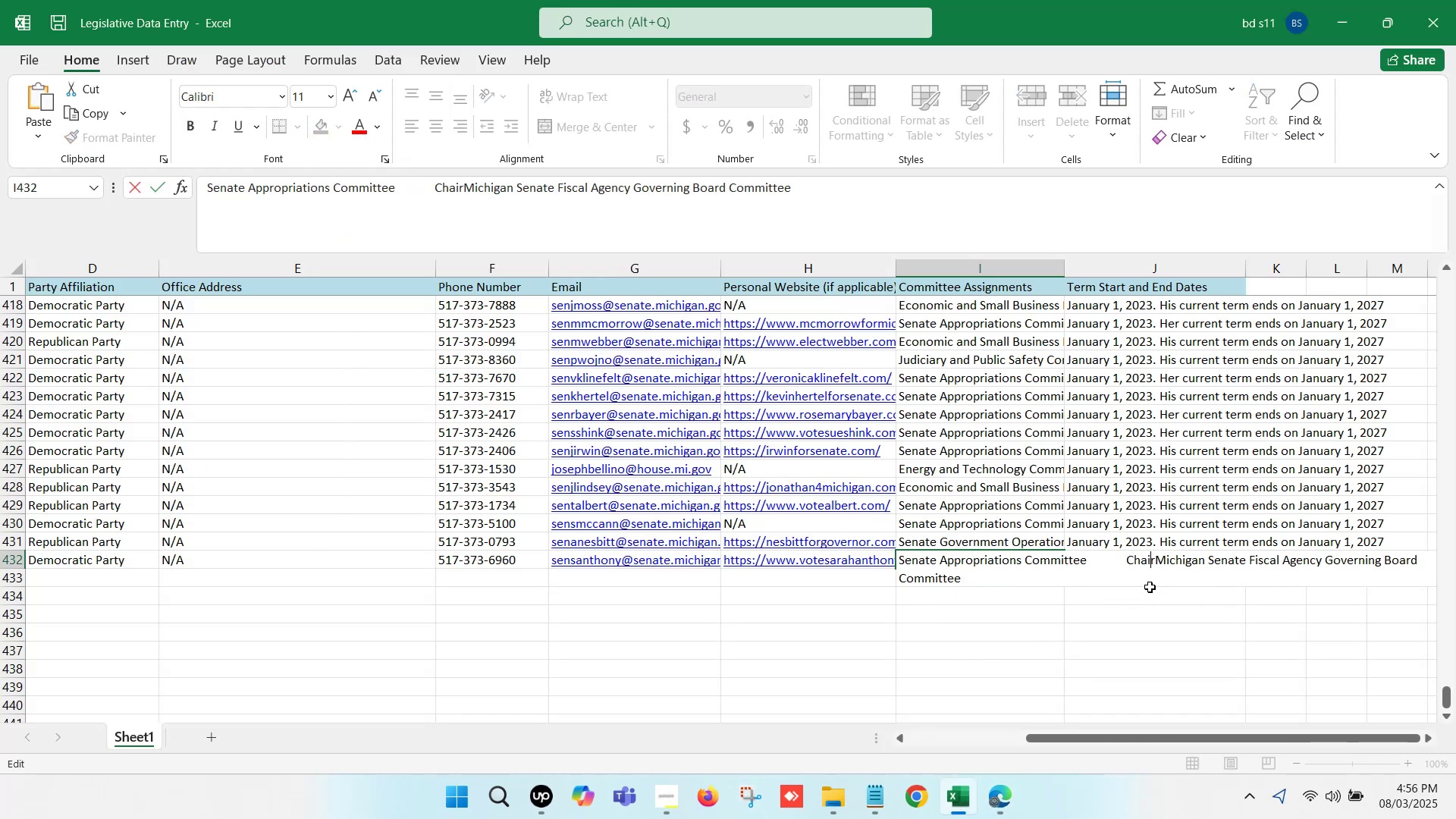 
key(Backspace)
 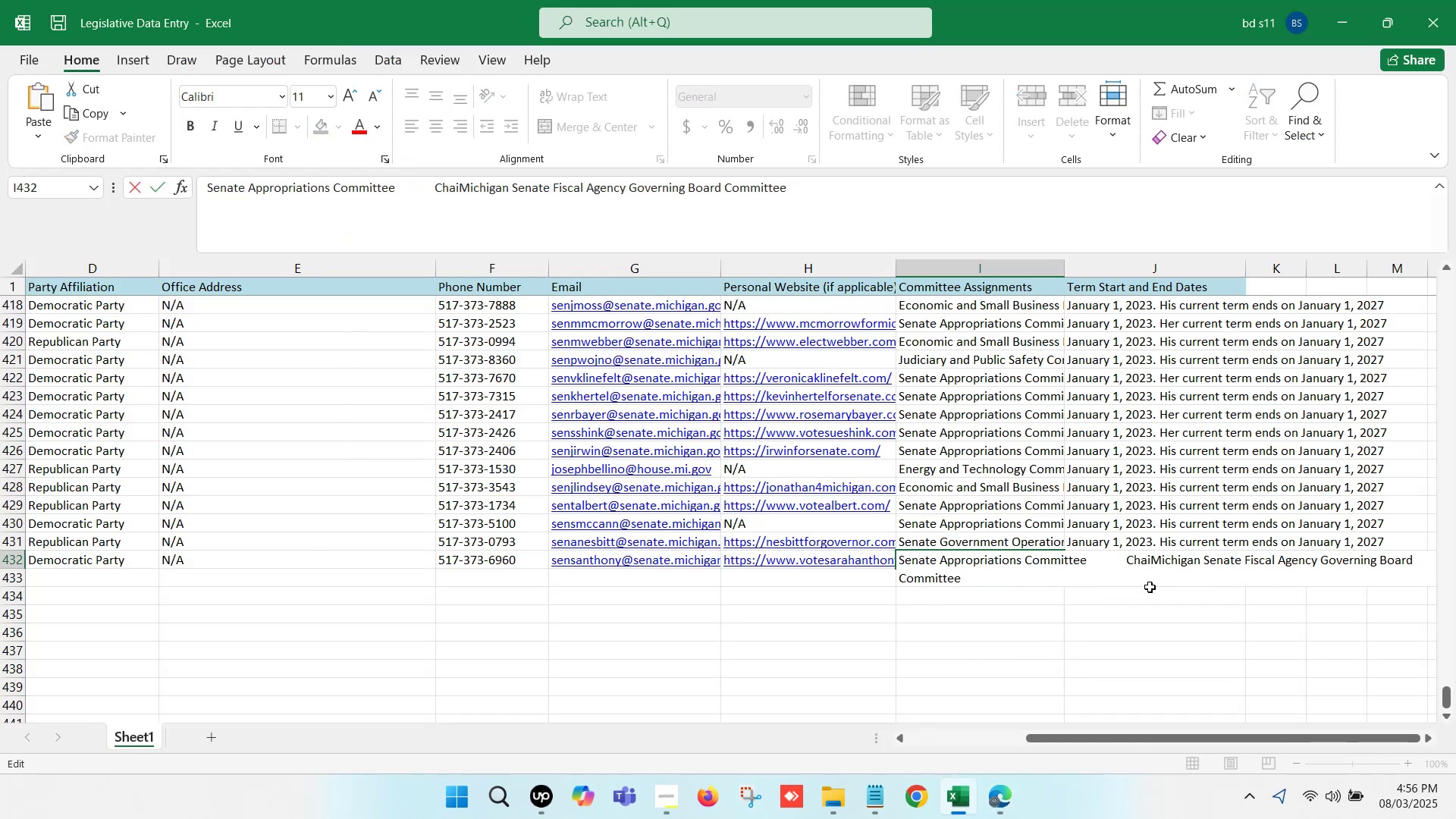 
key(Backspace)
 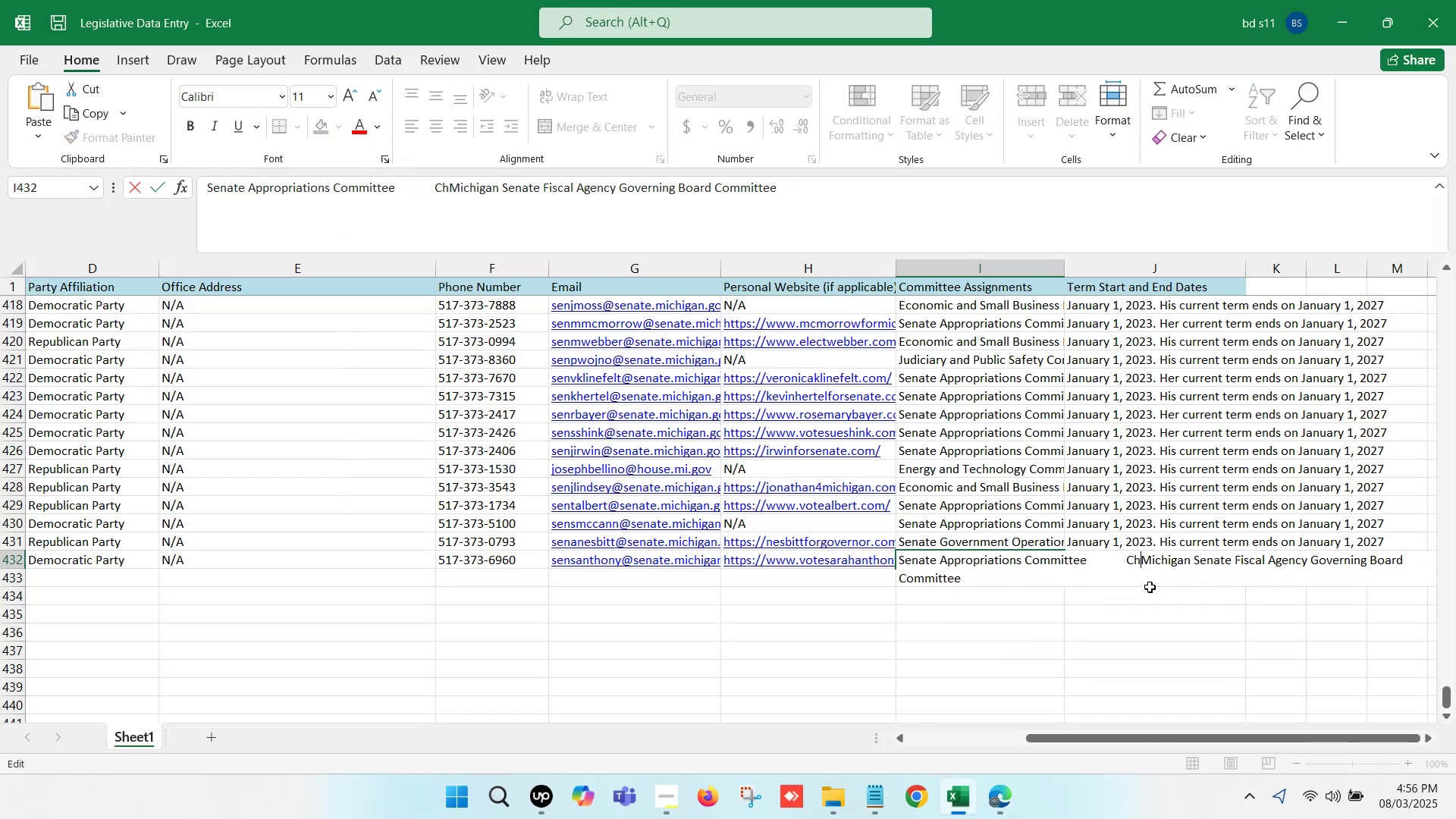 
key(Backspace)
 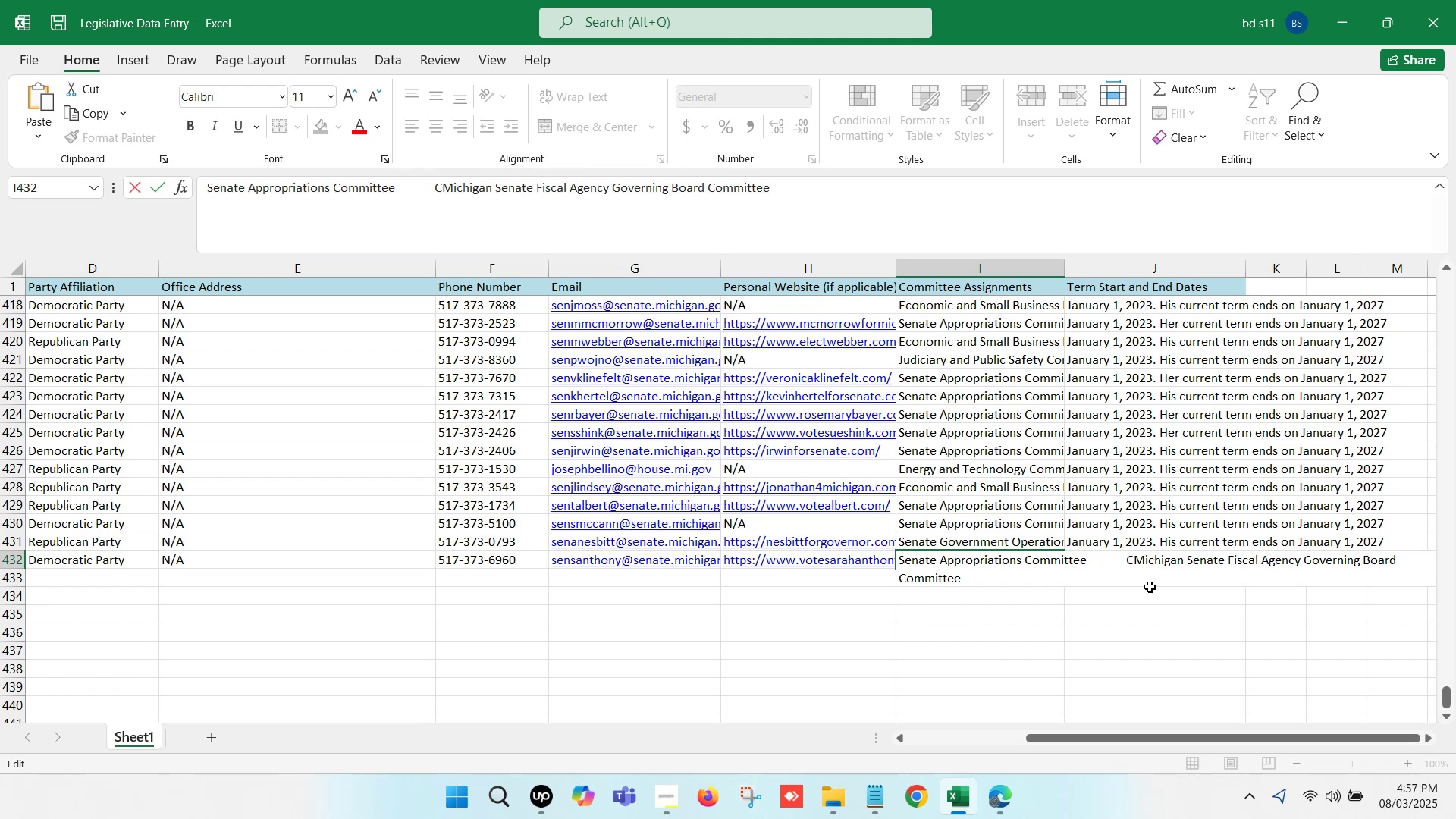 
key(Backspace)
 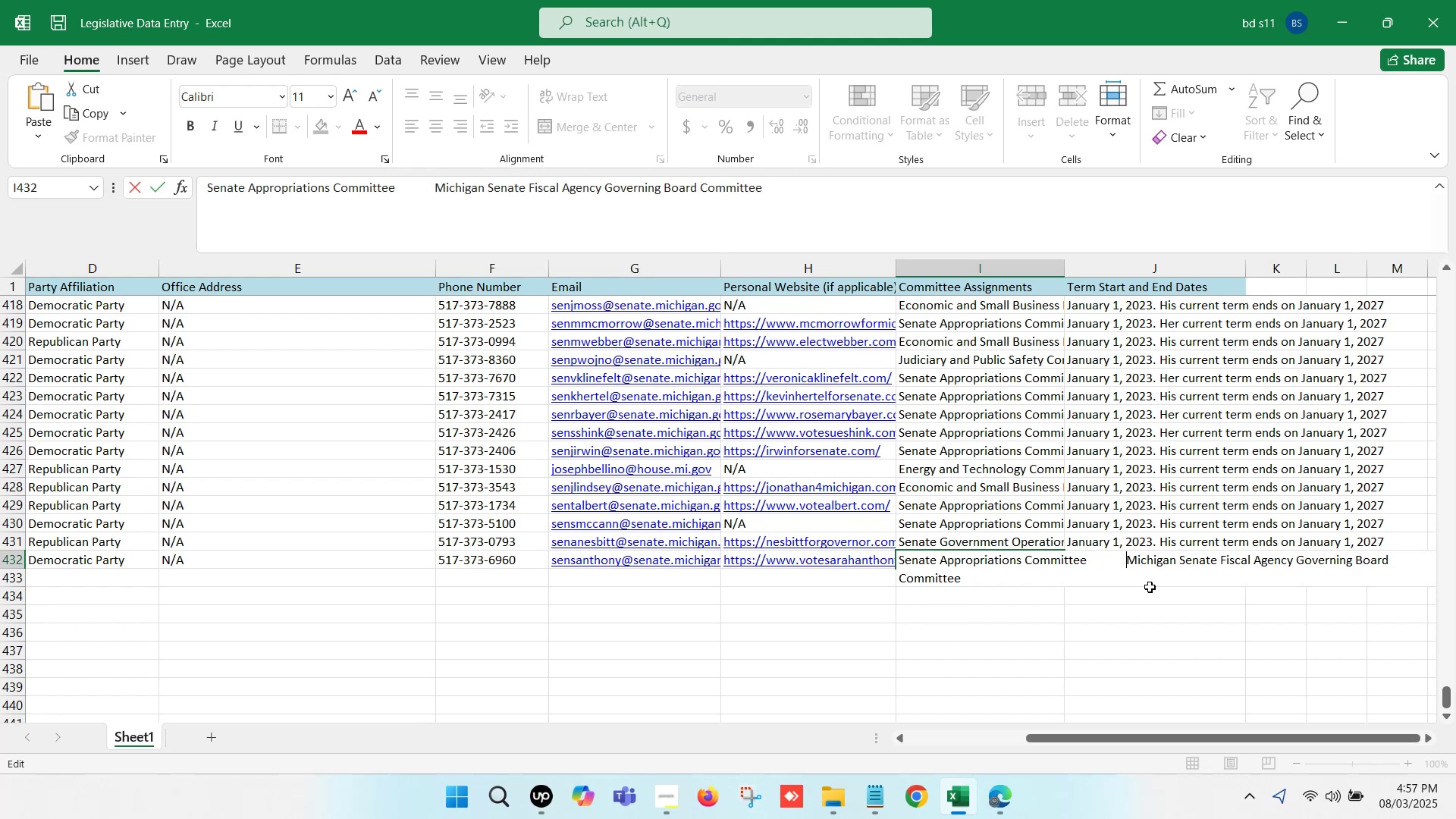 
key(Backspace)
 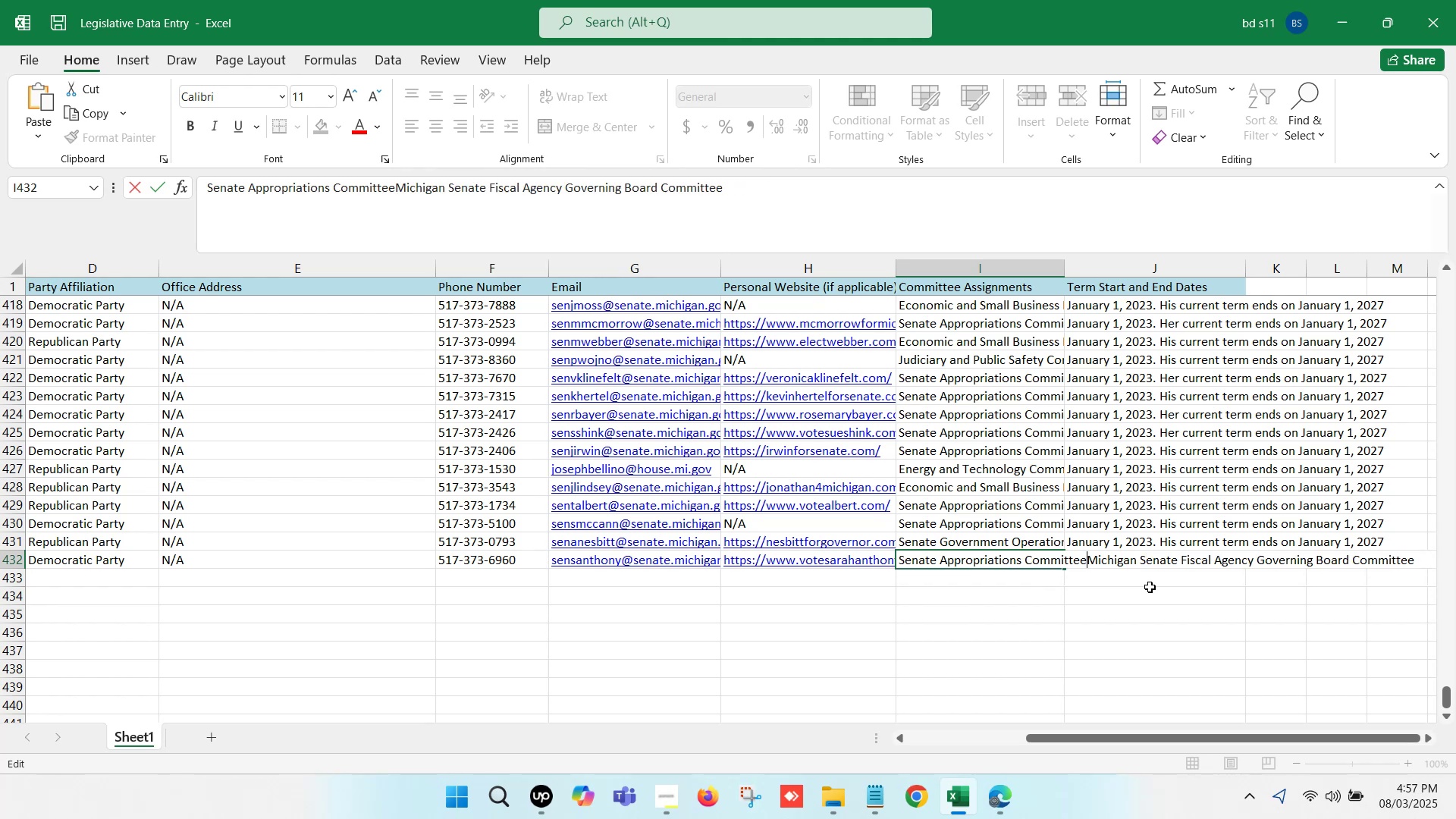 
key(Backspace)
 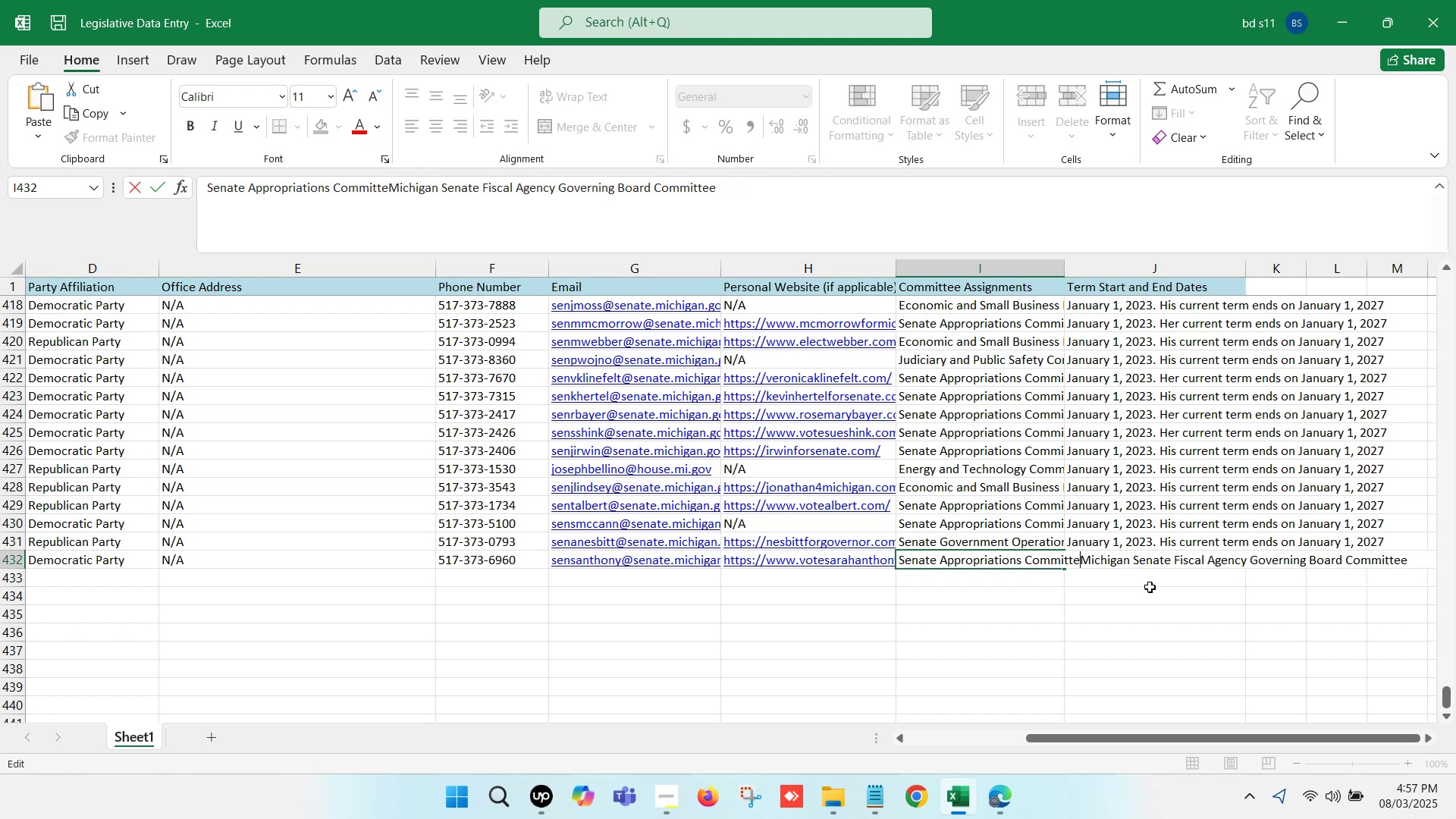 
key(Comma)
 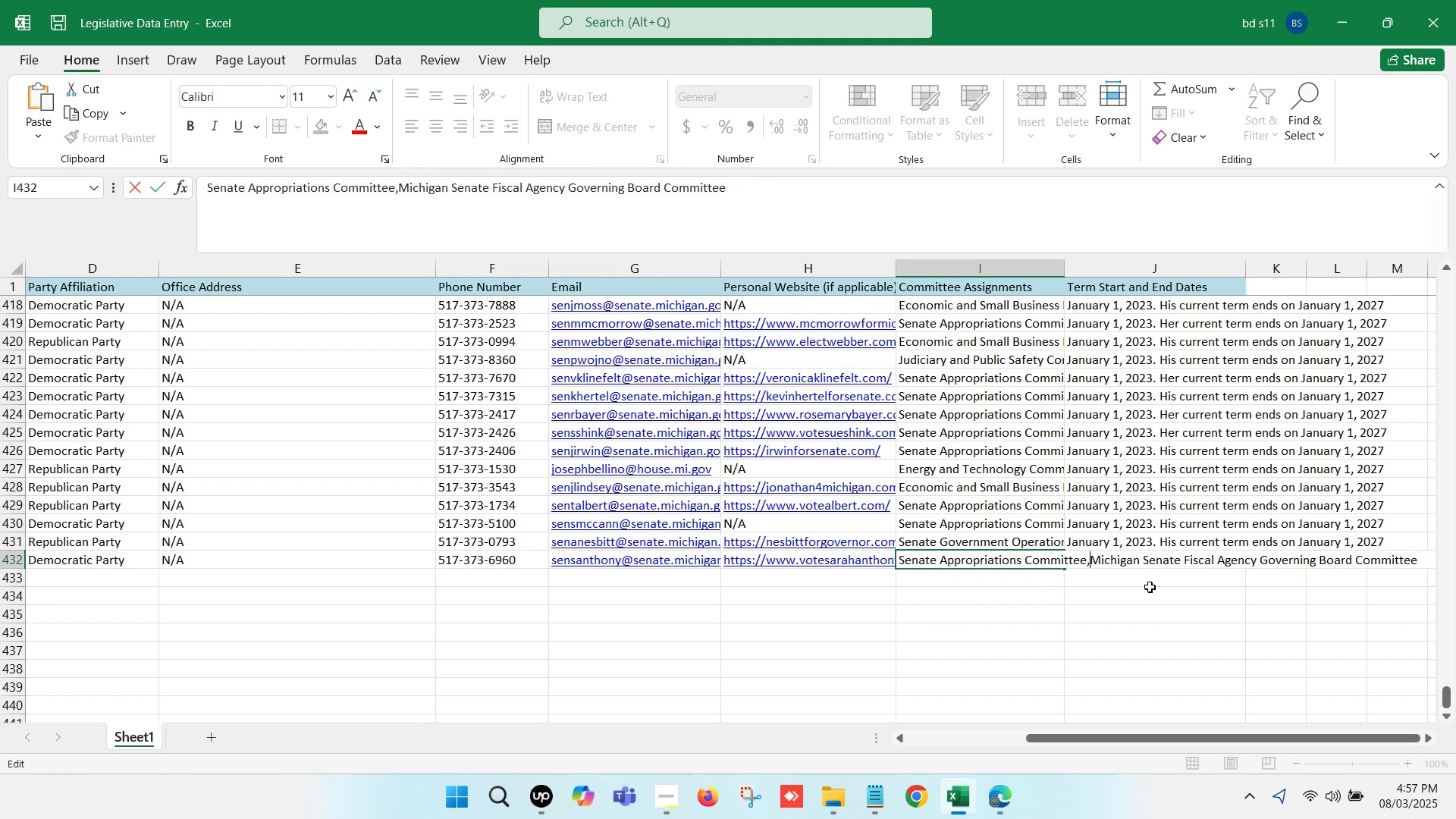 
key(Space)
 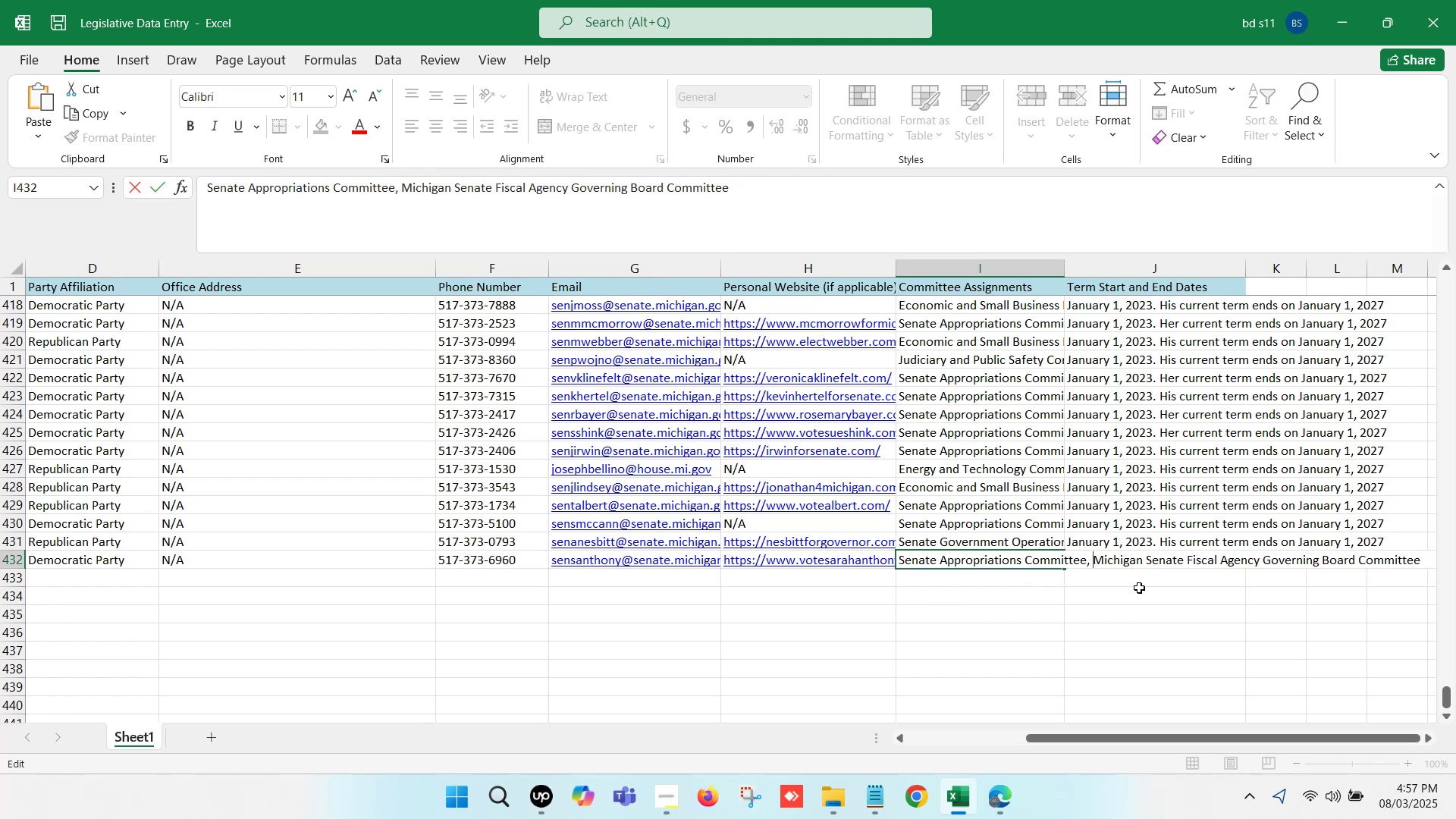 
left_click([1084, 601])
 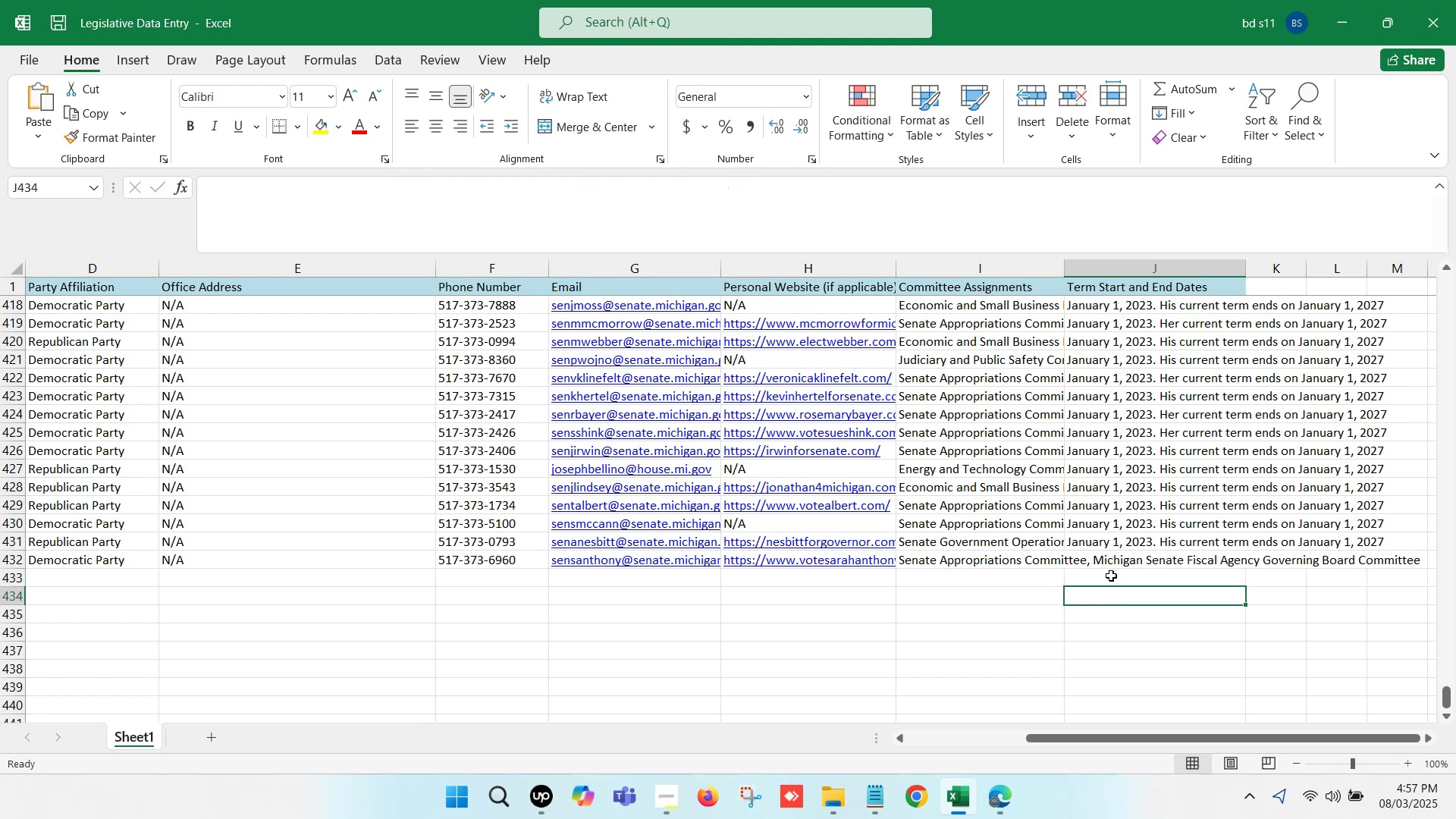 
left_click([1109, 550])
 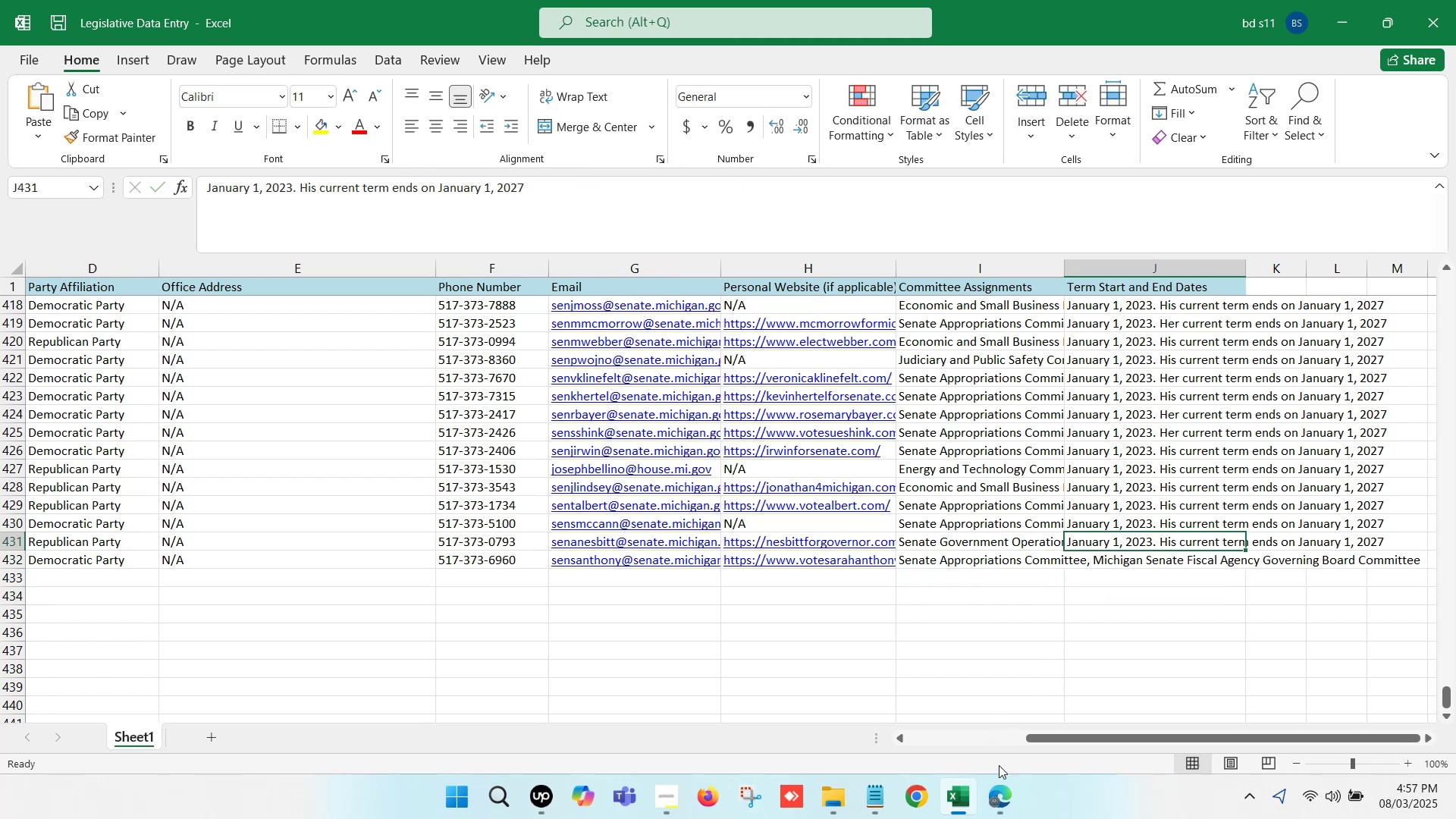 
left_click([1008, 799])
 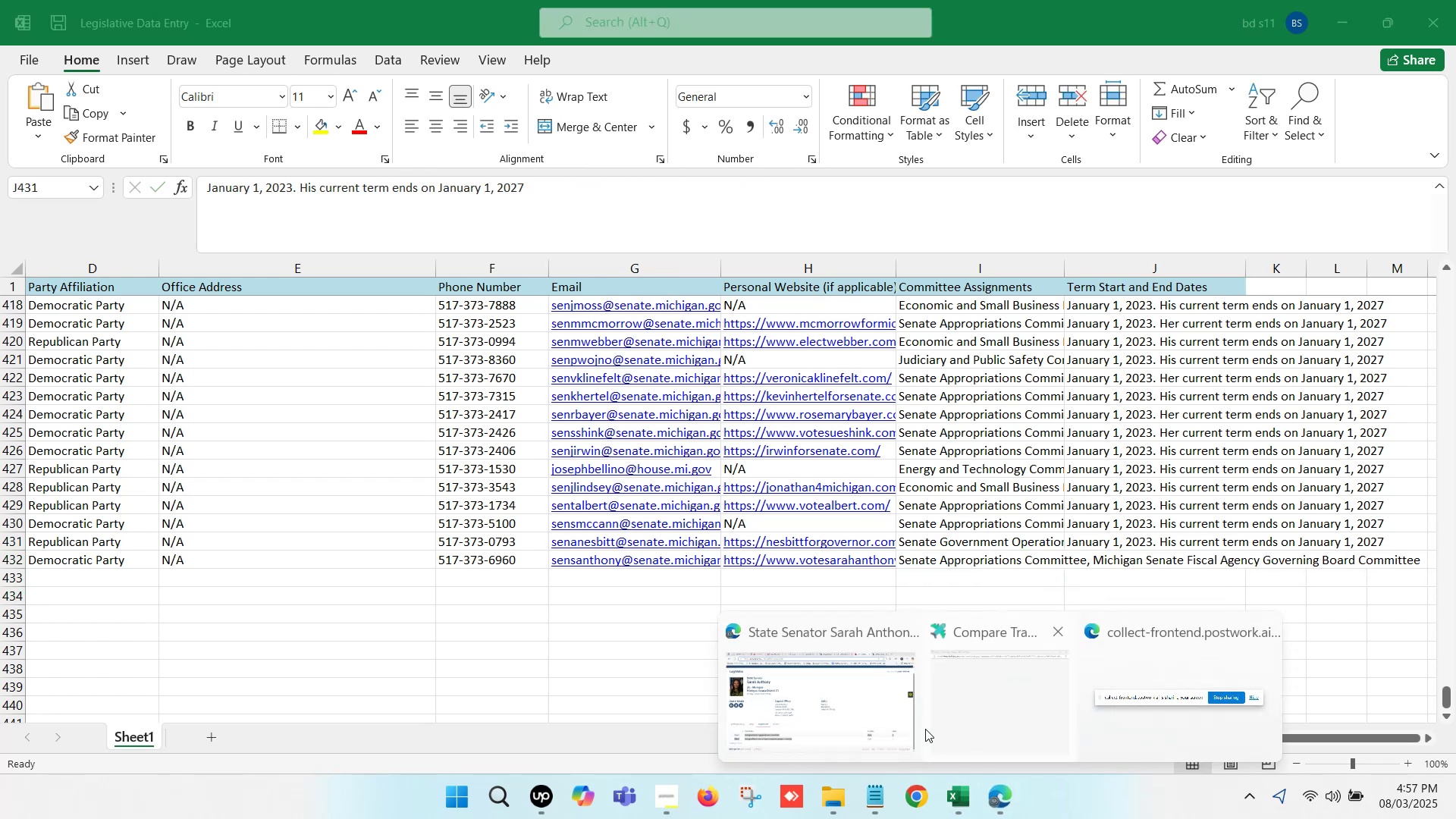 
left_click([867, 696])
 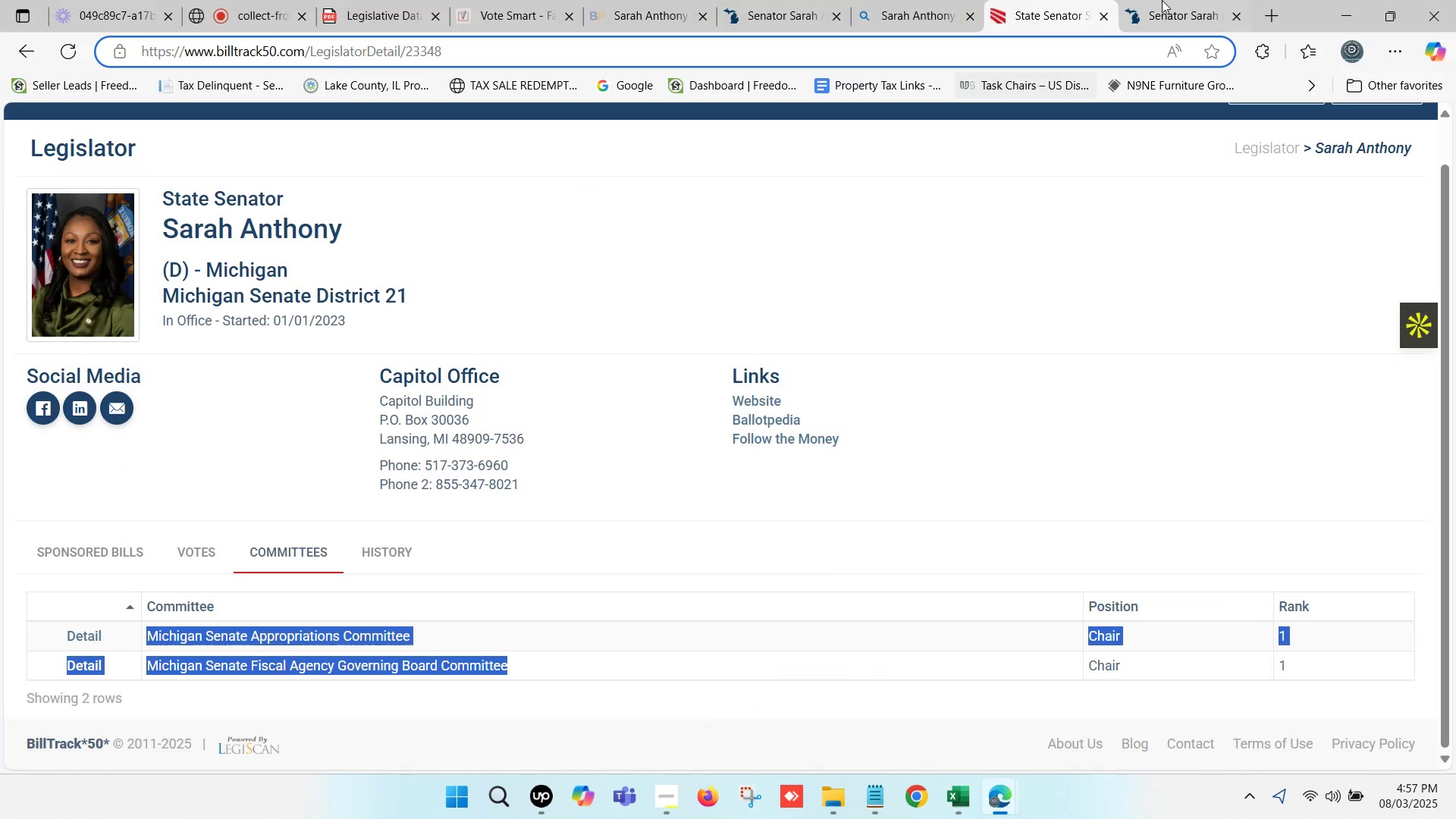 
left_click([1185, 0])
 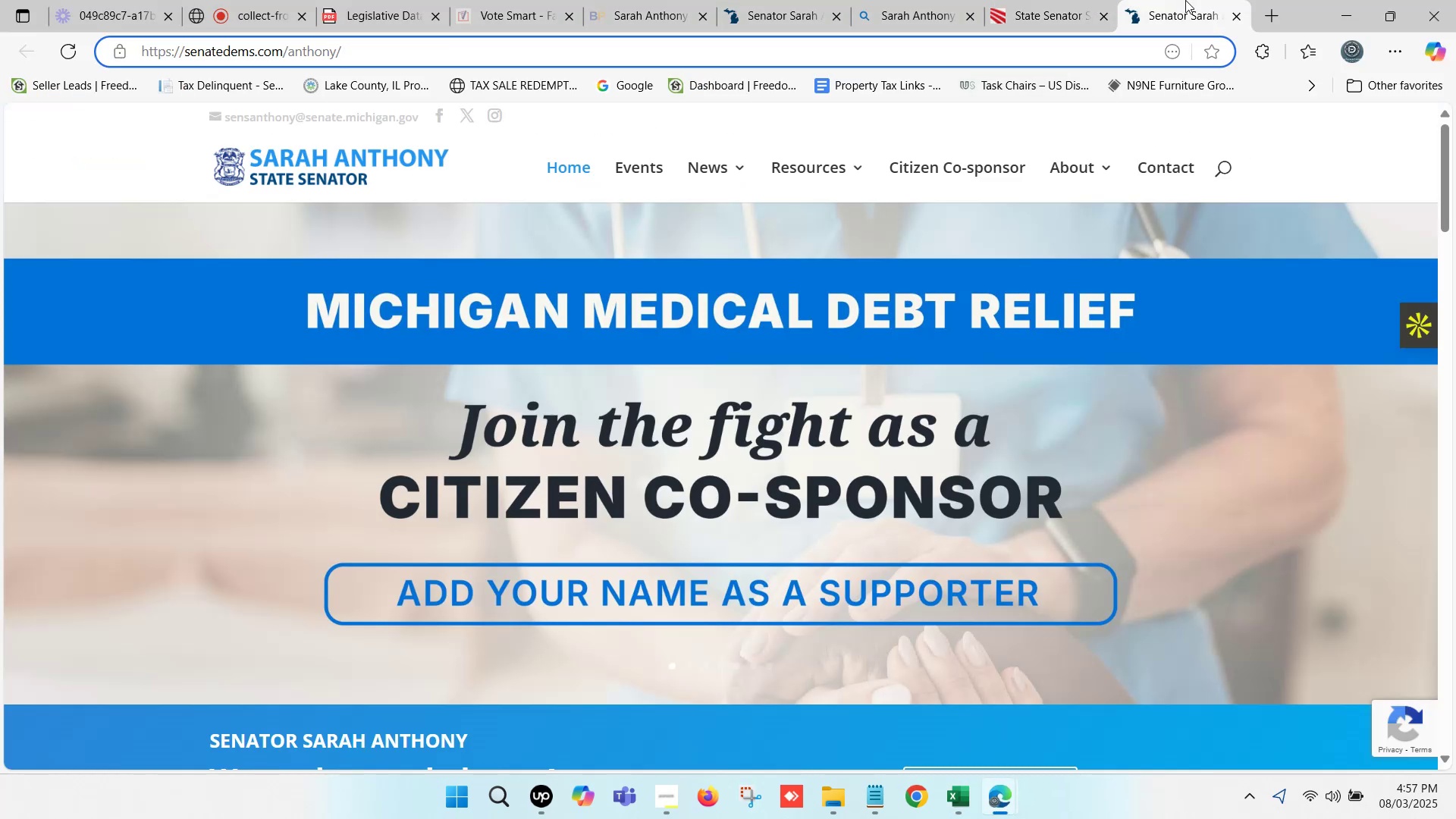 
scroll: coordinate [688, 331], scroll_direction: down, amount: 5.0
 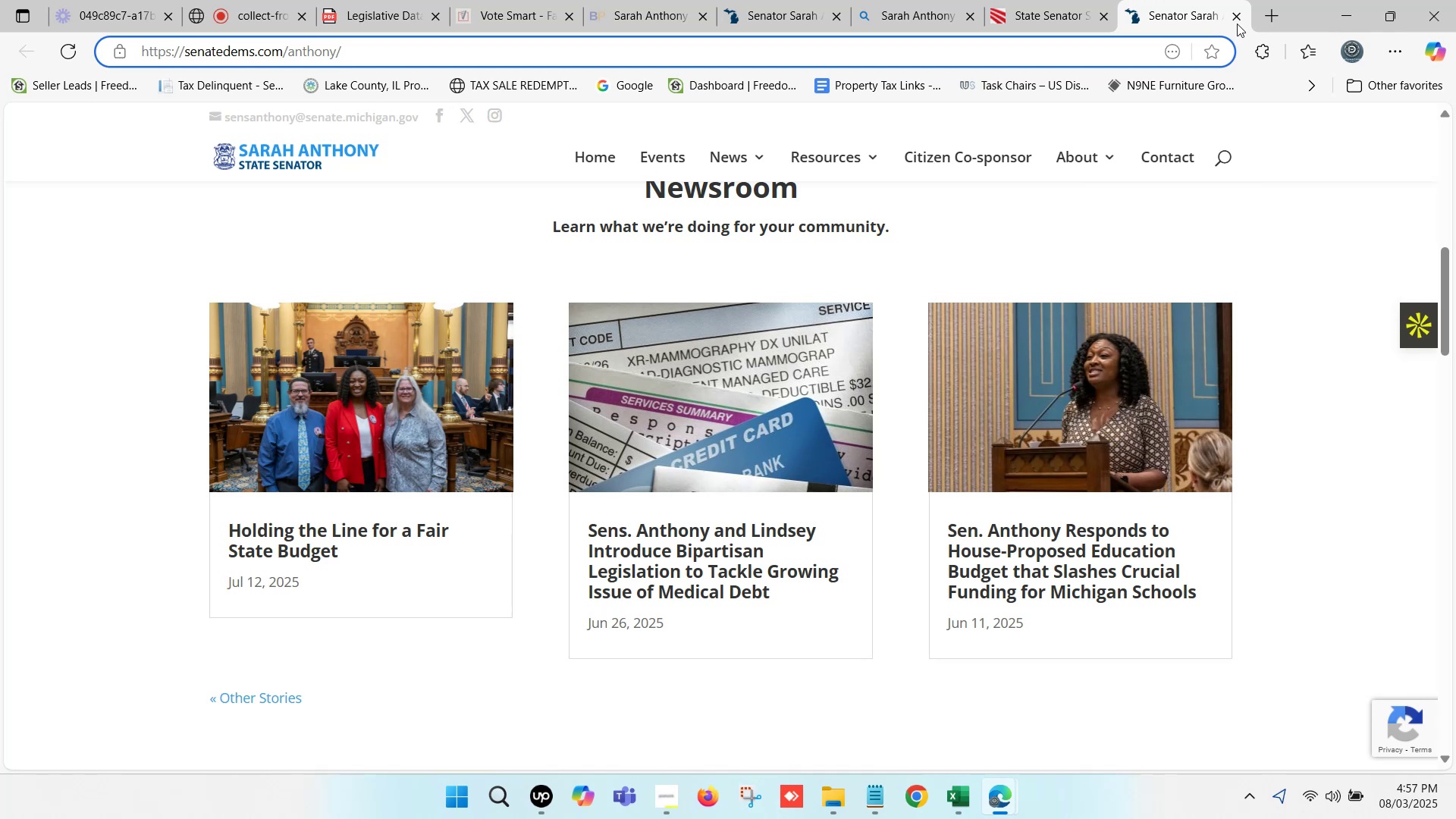 
left_click([1237, 20])
 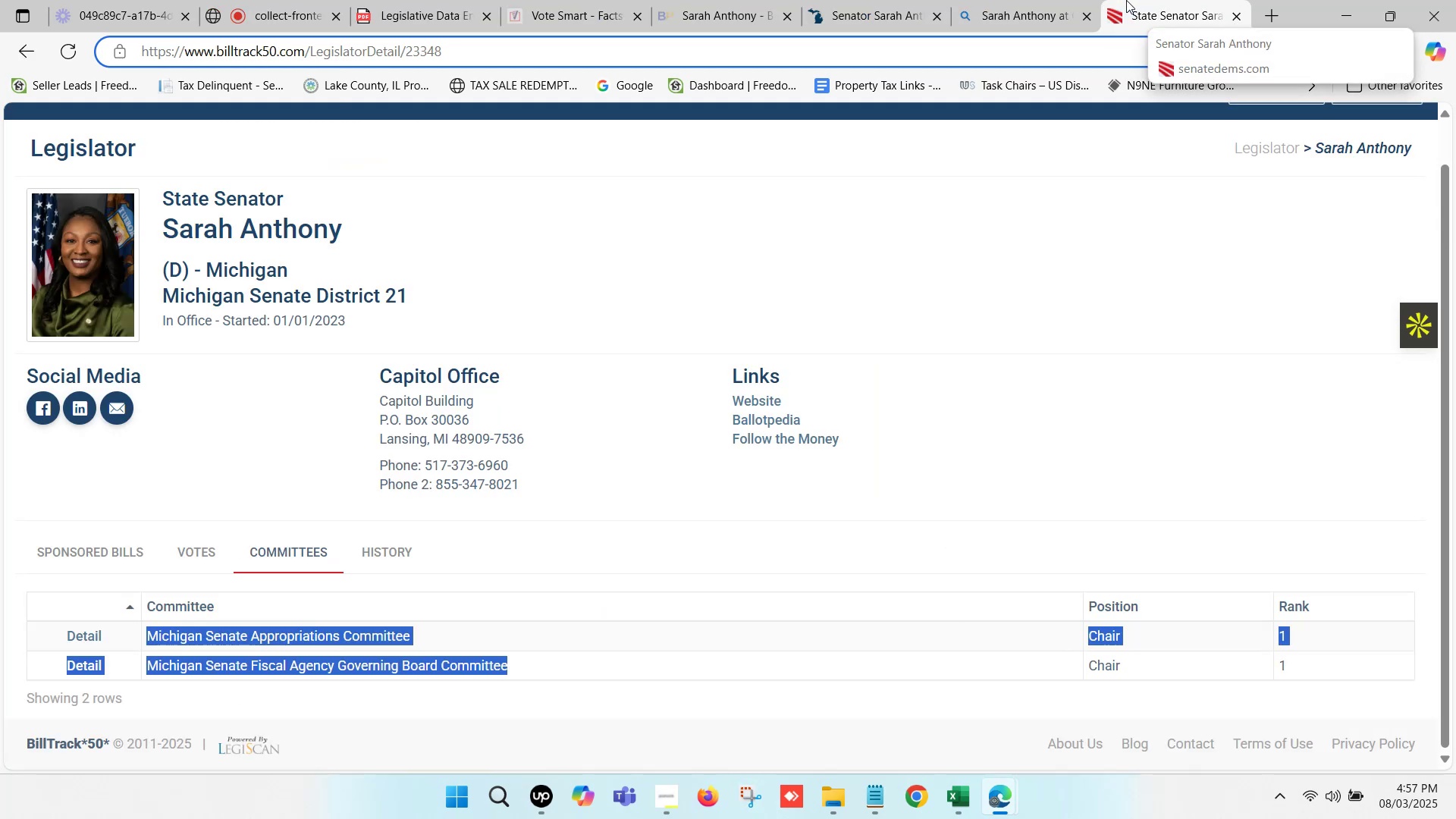 
left_click([1147, 0])
 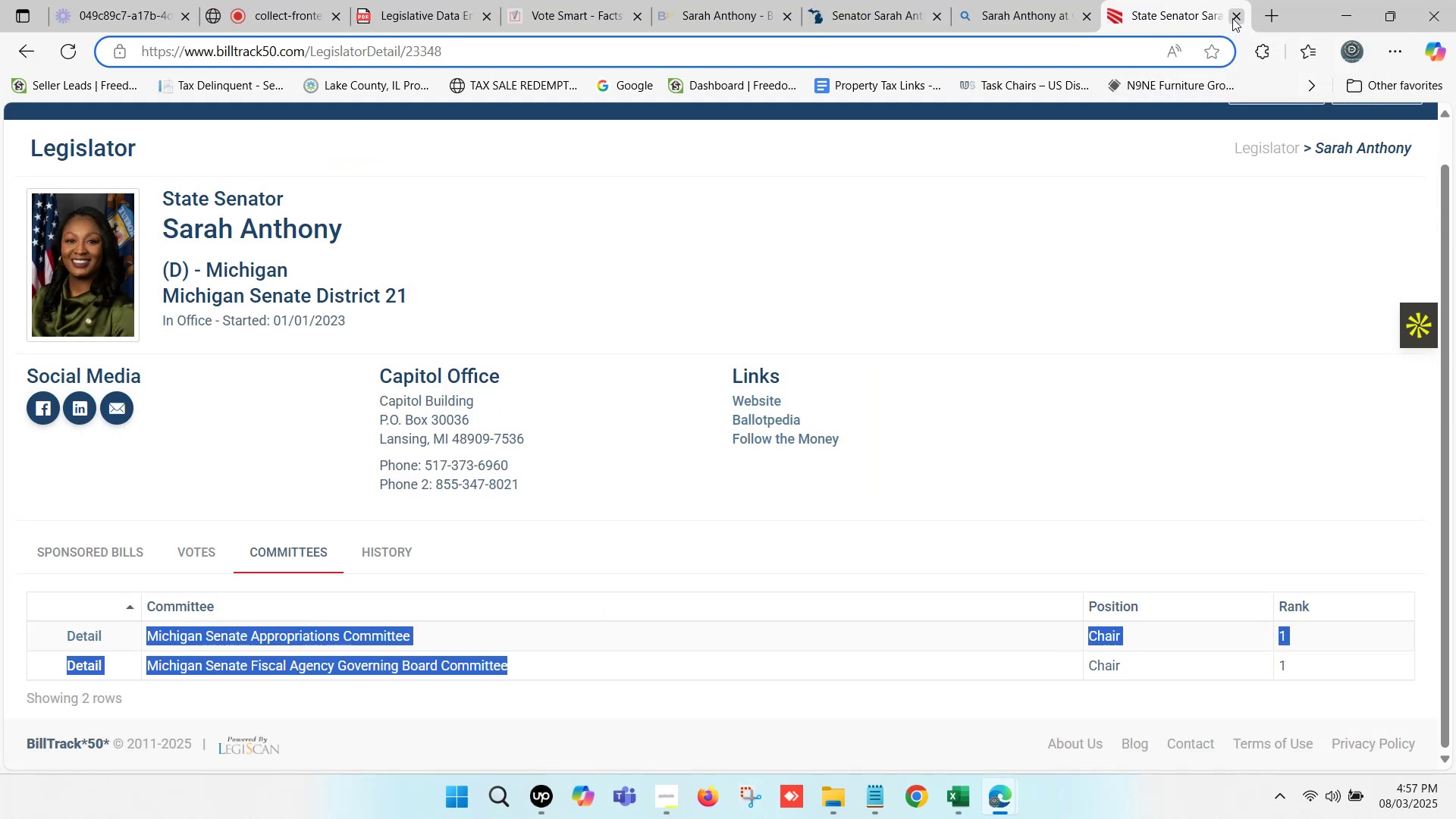 
left_click([1233, 18])
 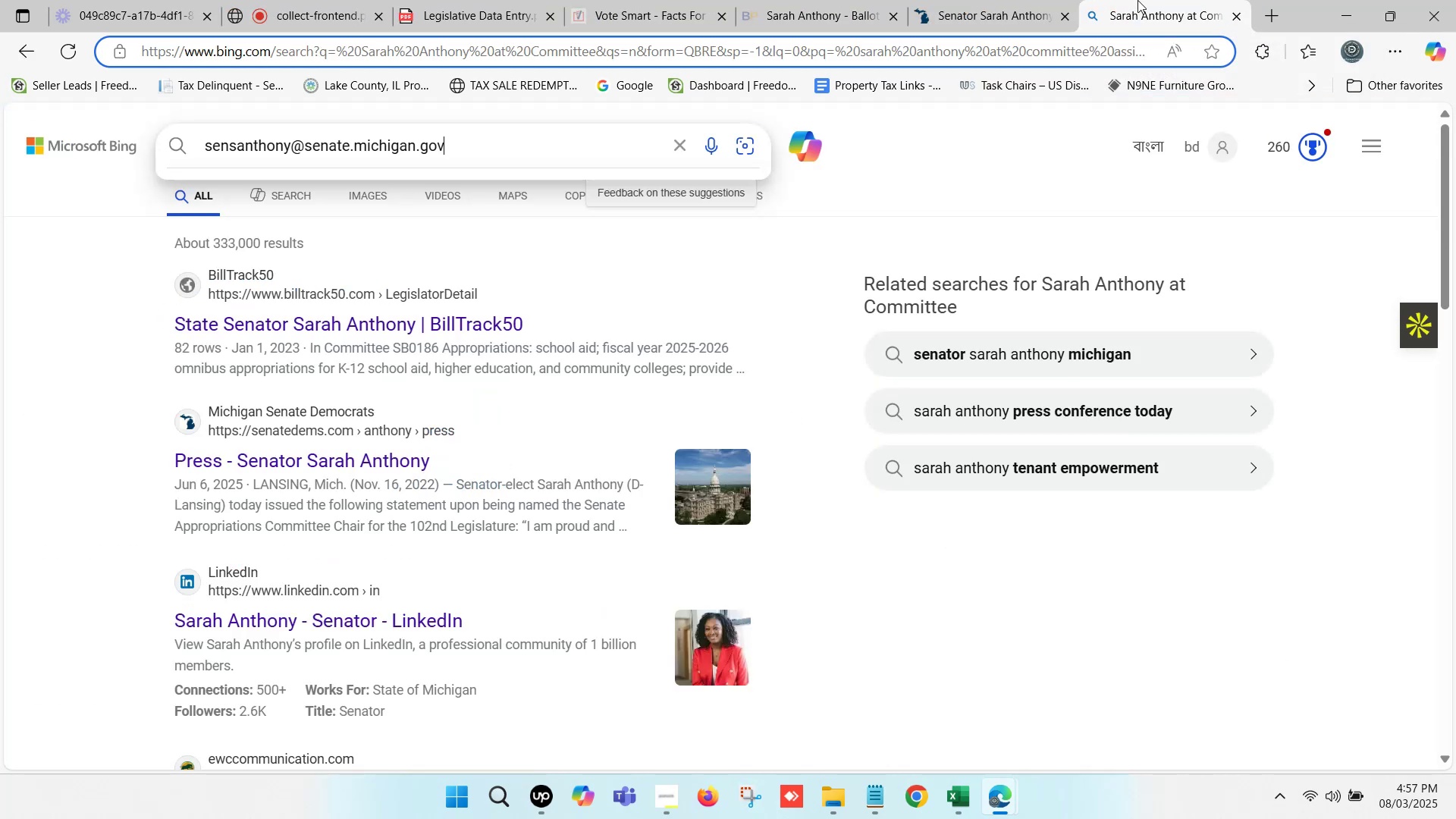 
left_click([1132, 0])
 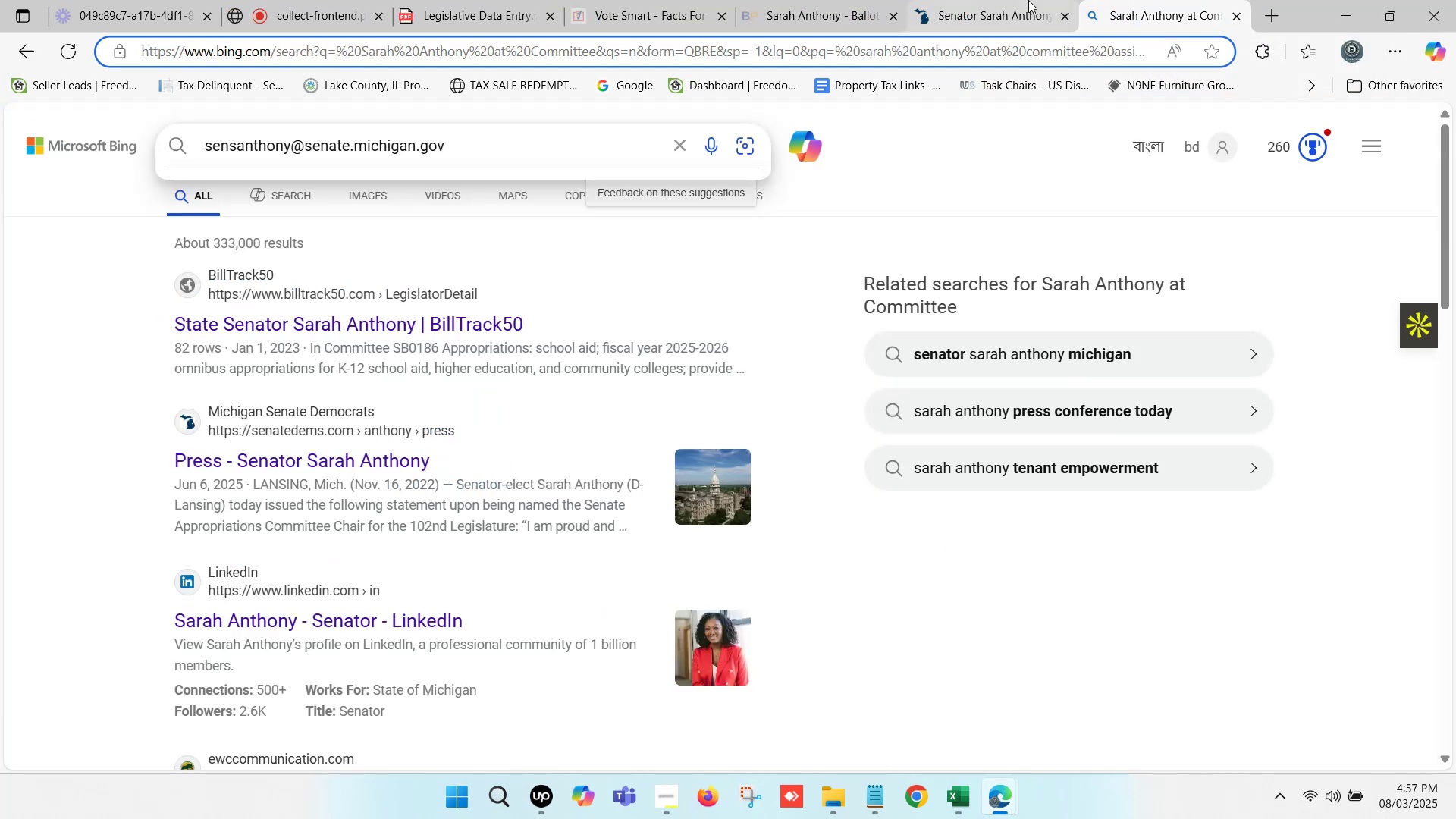 
left_click([1028, 0])
 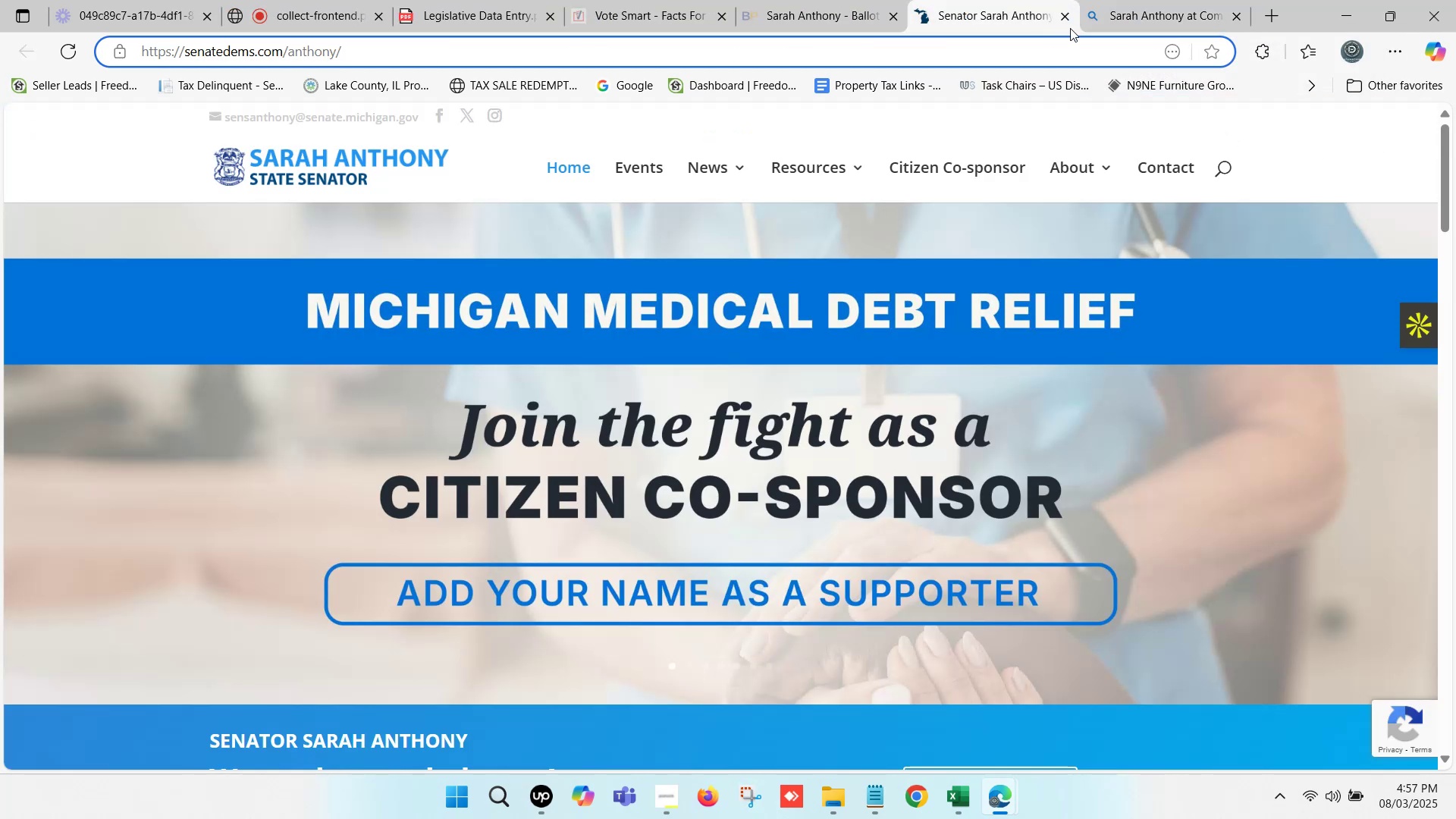 
left_click([1070, 19])
 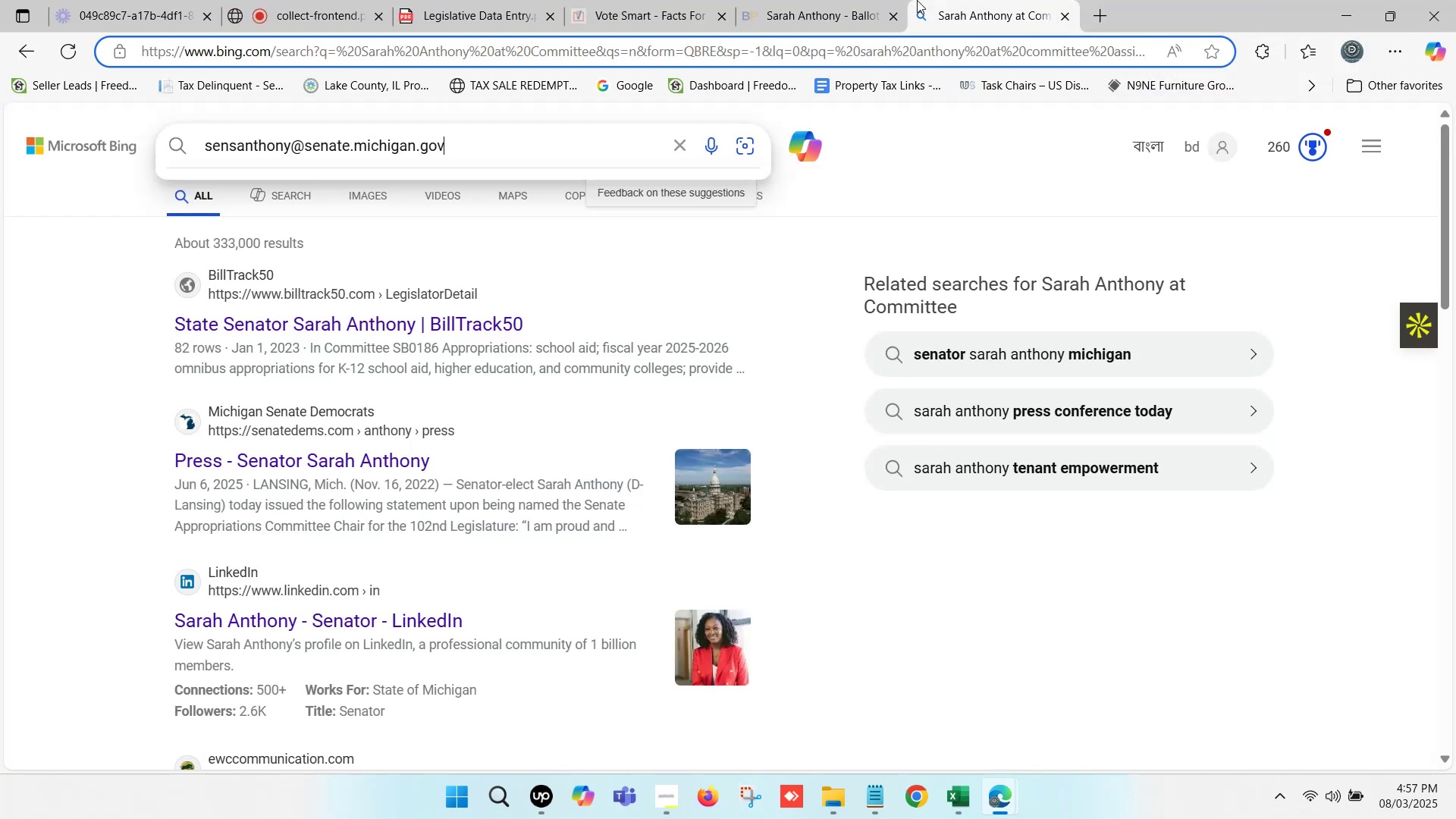 
left_click([917, 0])
 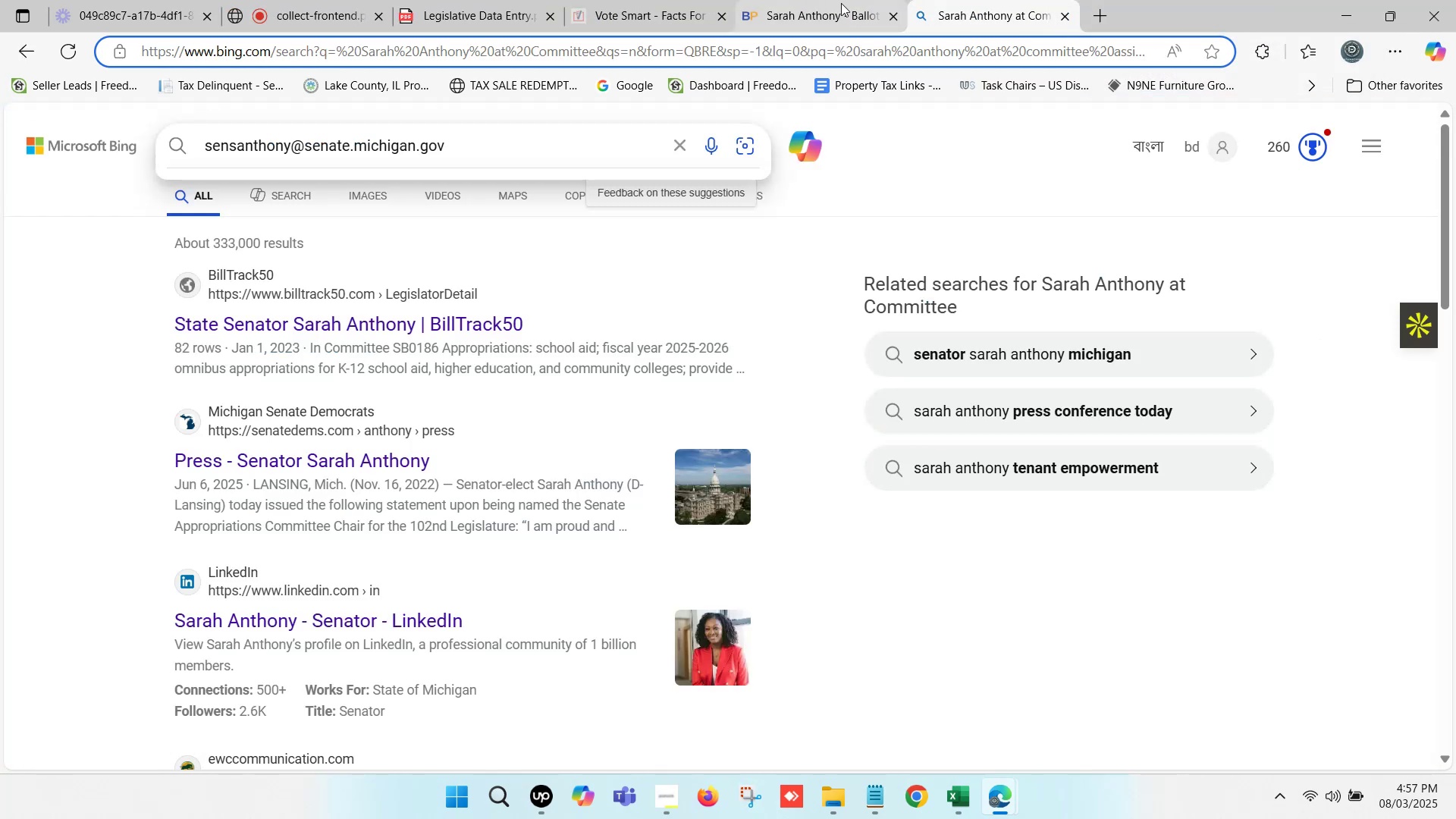 
left_click([841, 3])
 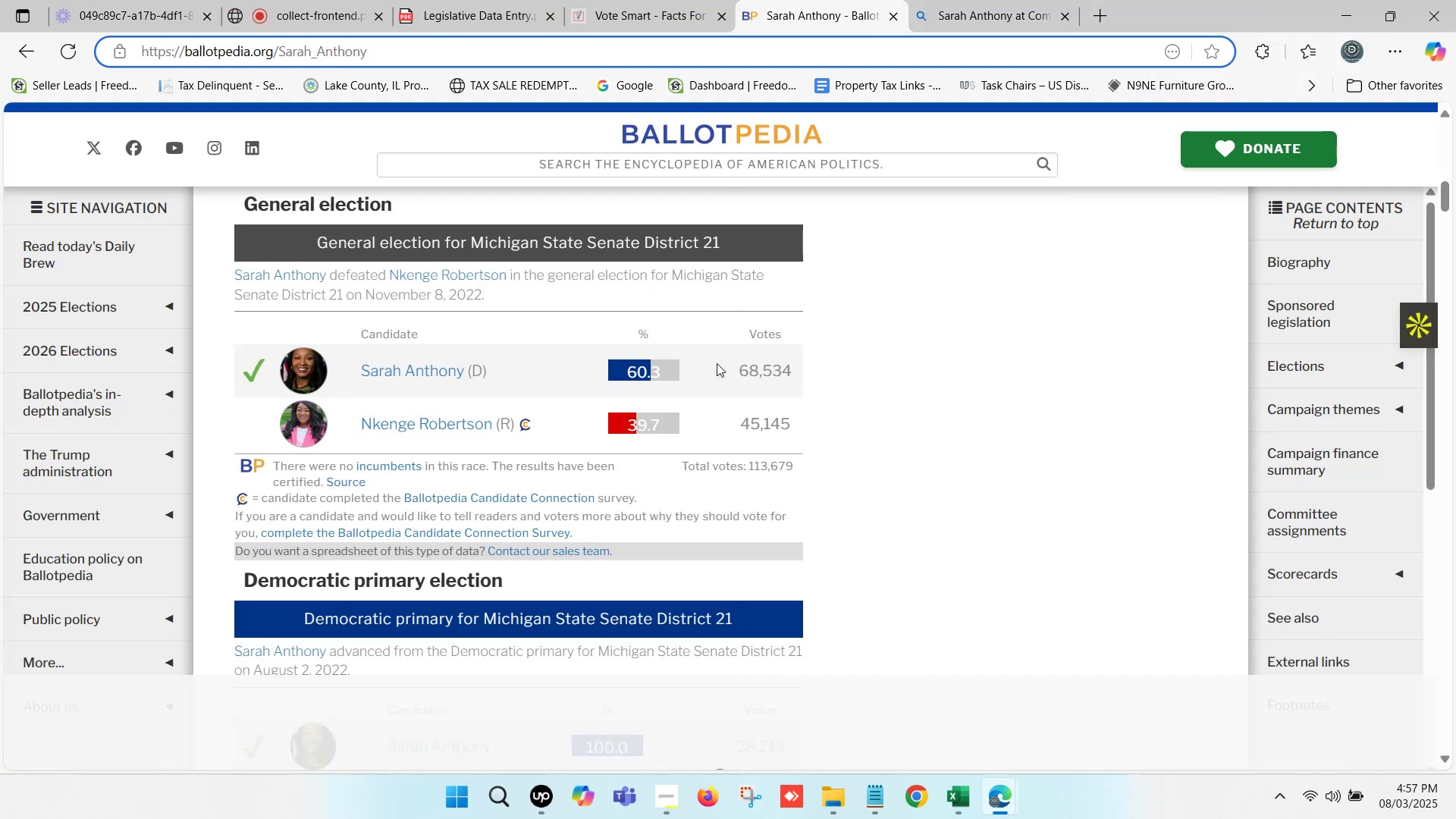 
scroll: coordinate [704, 405], scroll_direction: up, amount: 15.0
 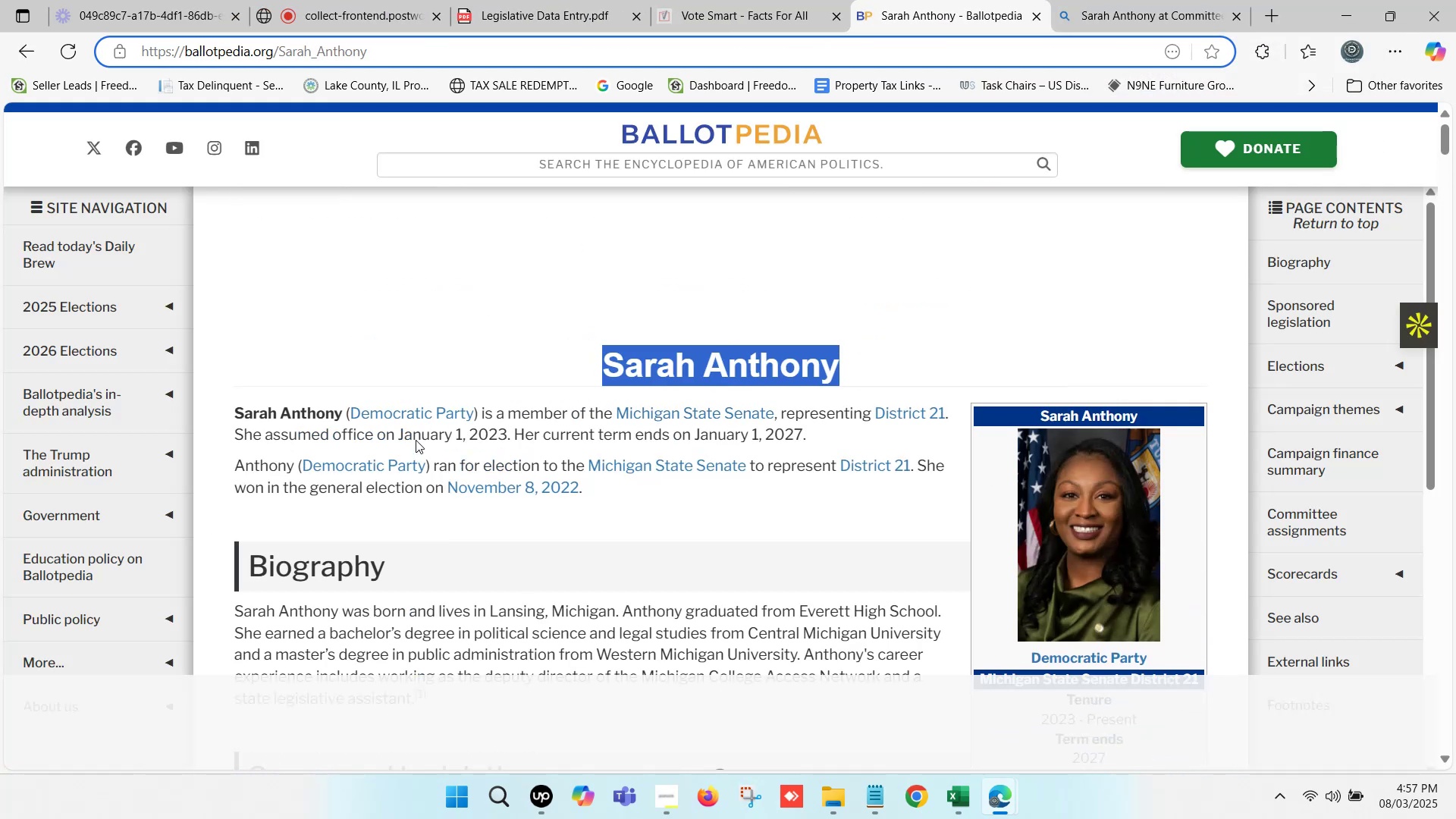 
left_click_drag(start_coordinate=[398, 431], to_coordinate=[799, 438])
 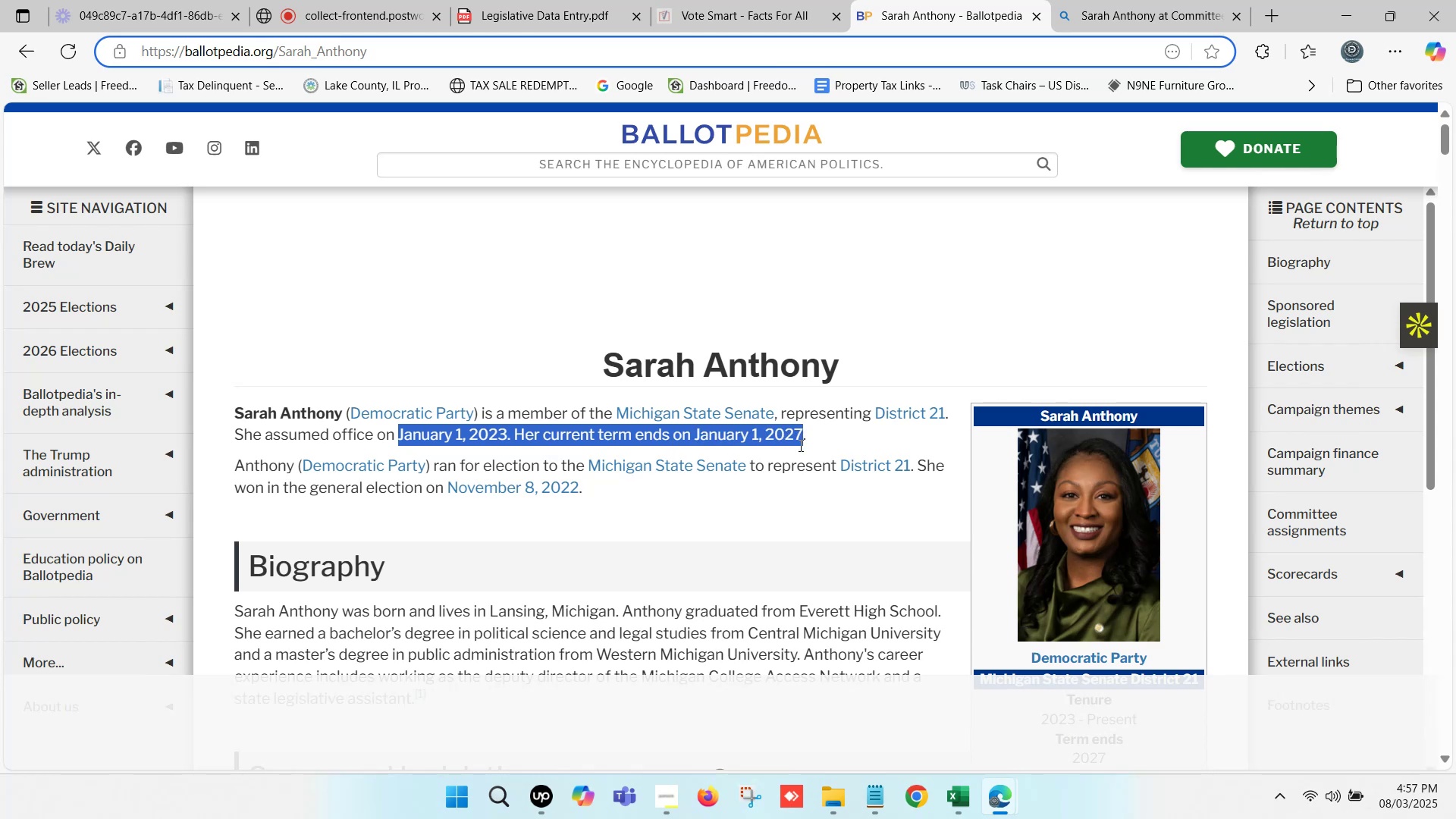 
key(Control+ControlLeft)
 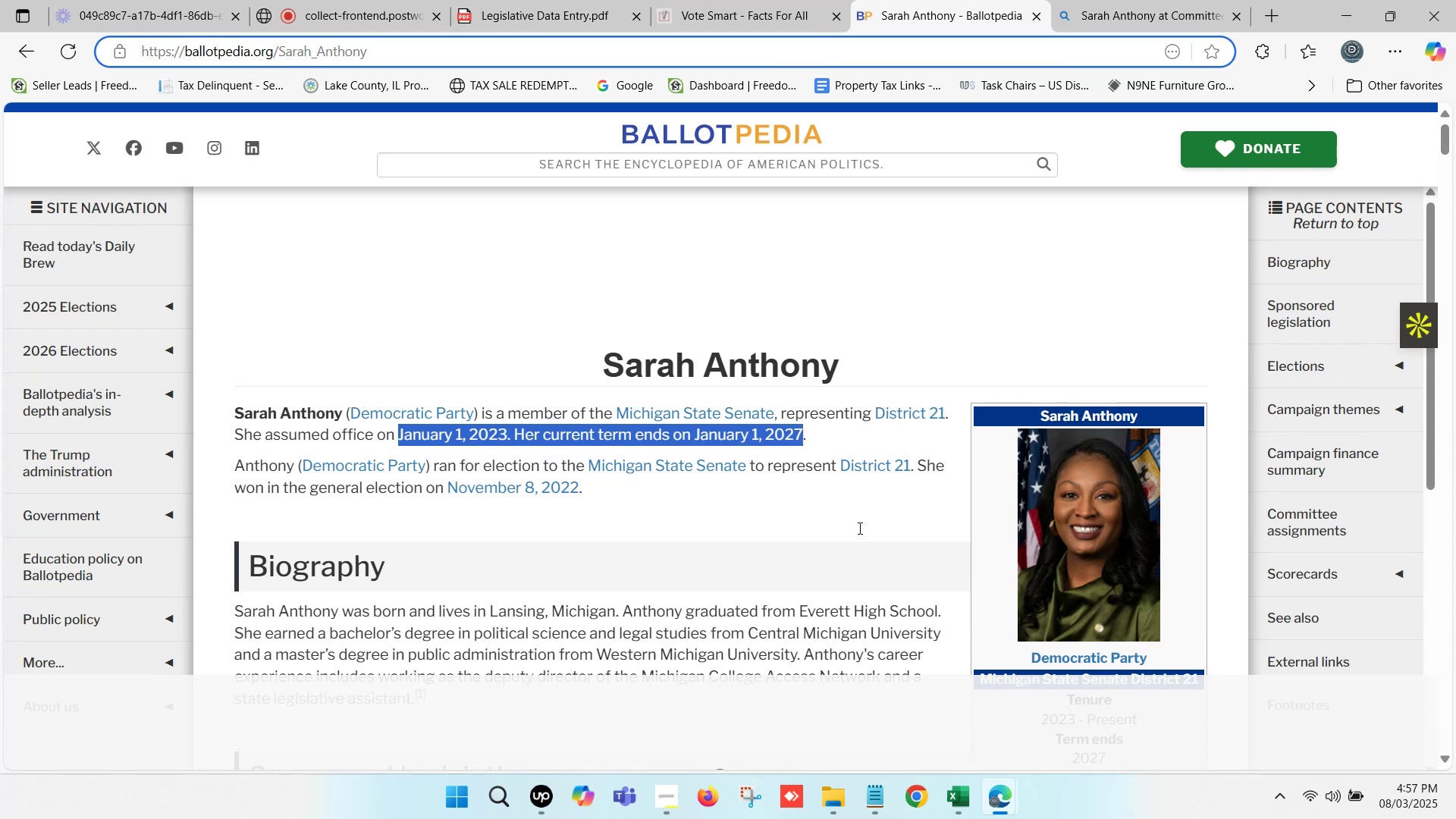 
key(Control+C)
 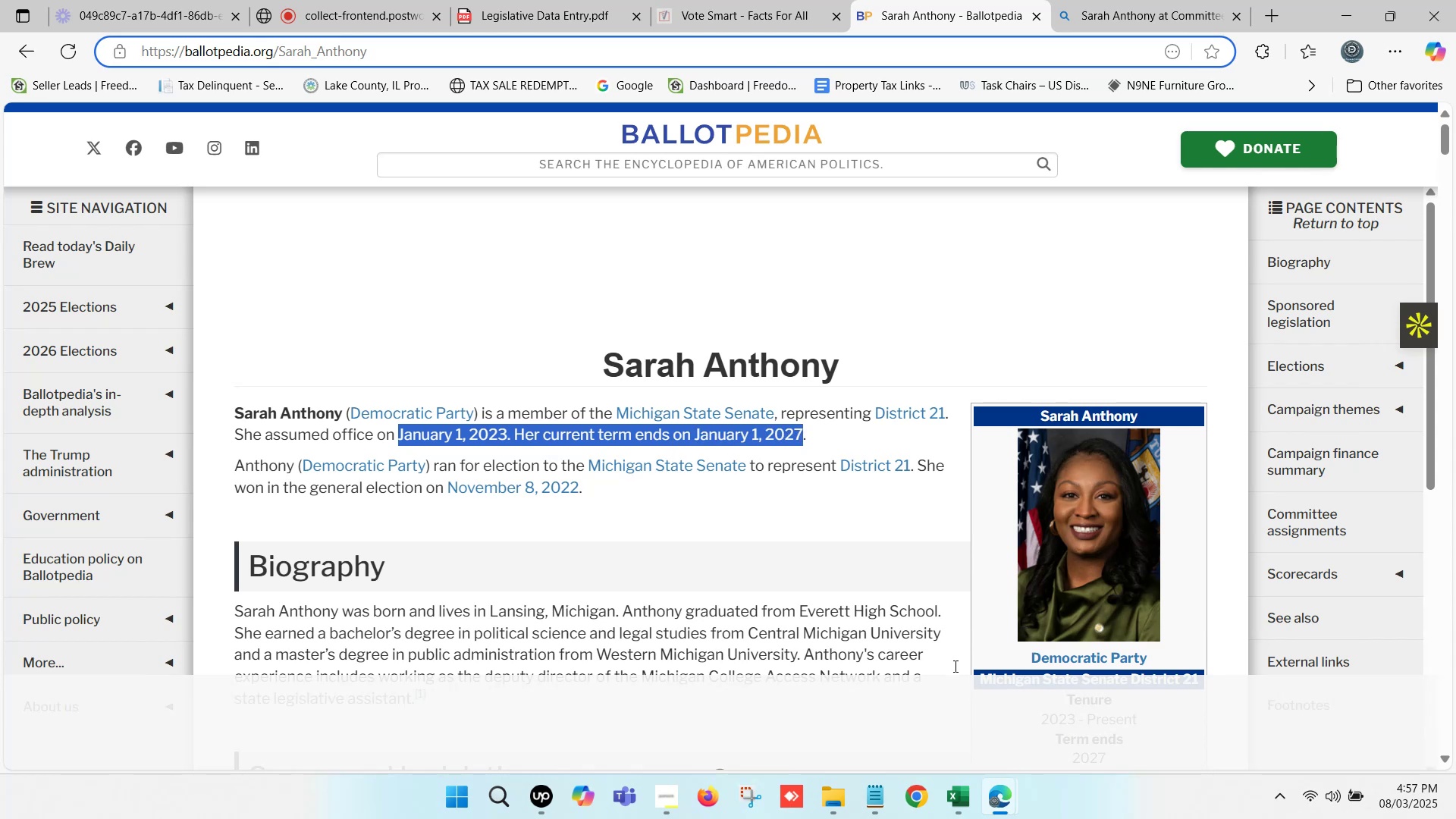 
left_click([965, 787])
 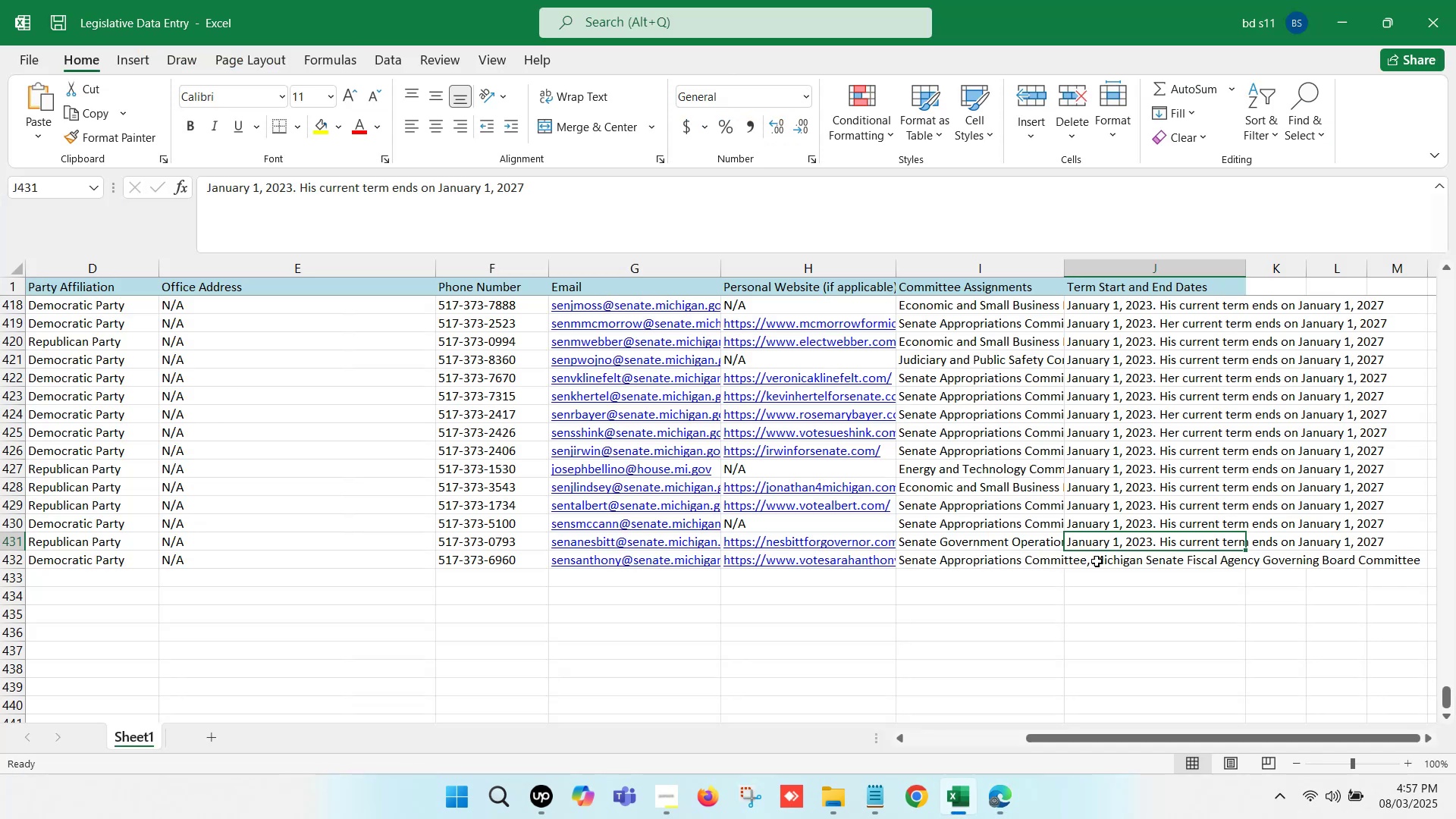 
double_click([1097, 560])
 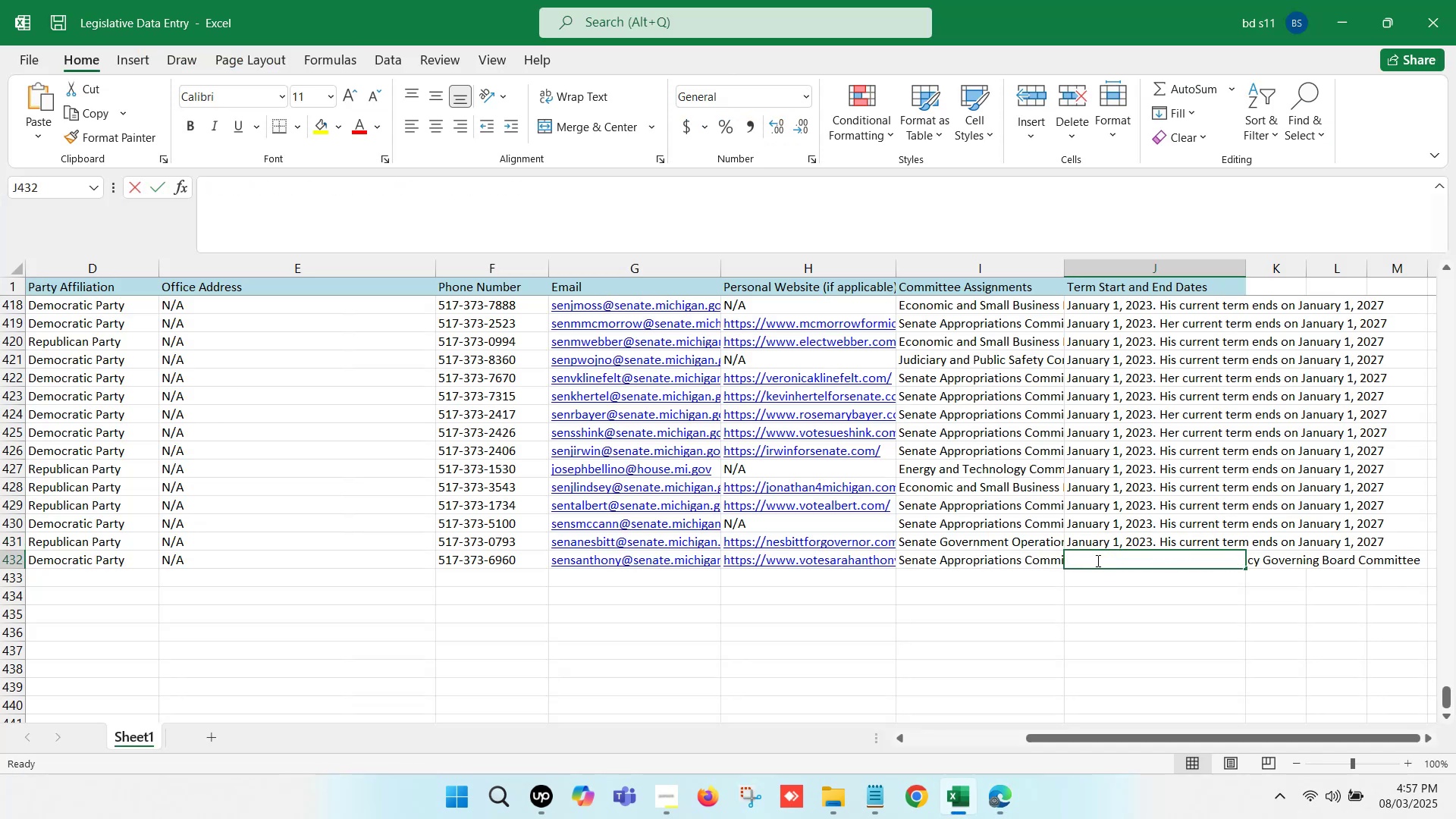 
key(Control+ControlLeft)
 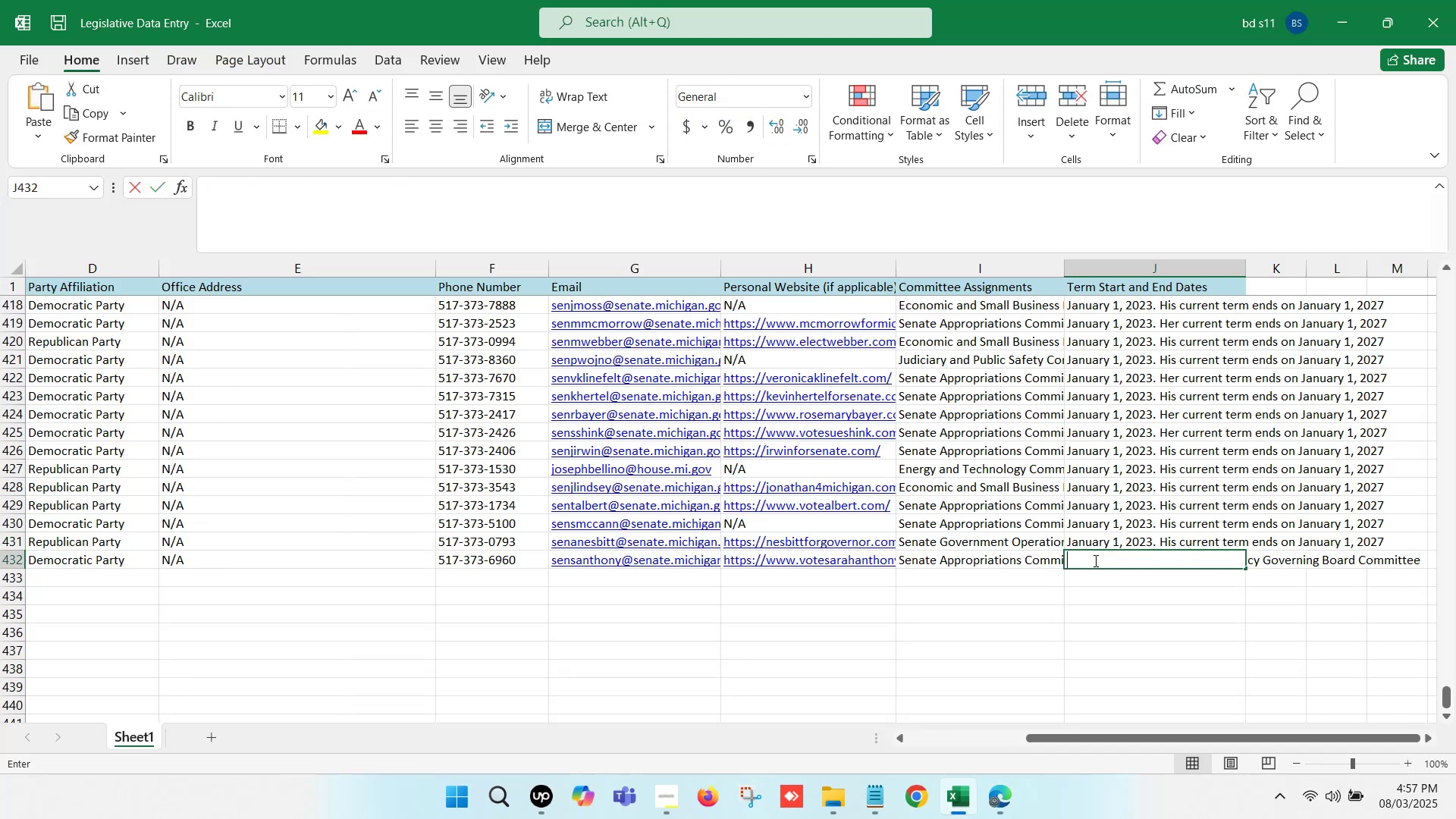 
key(Control+V)
 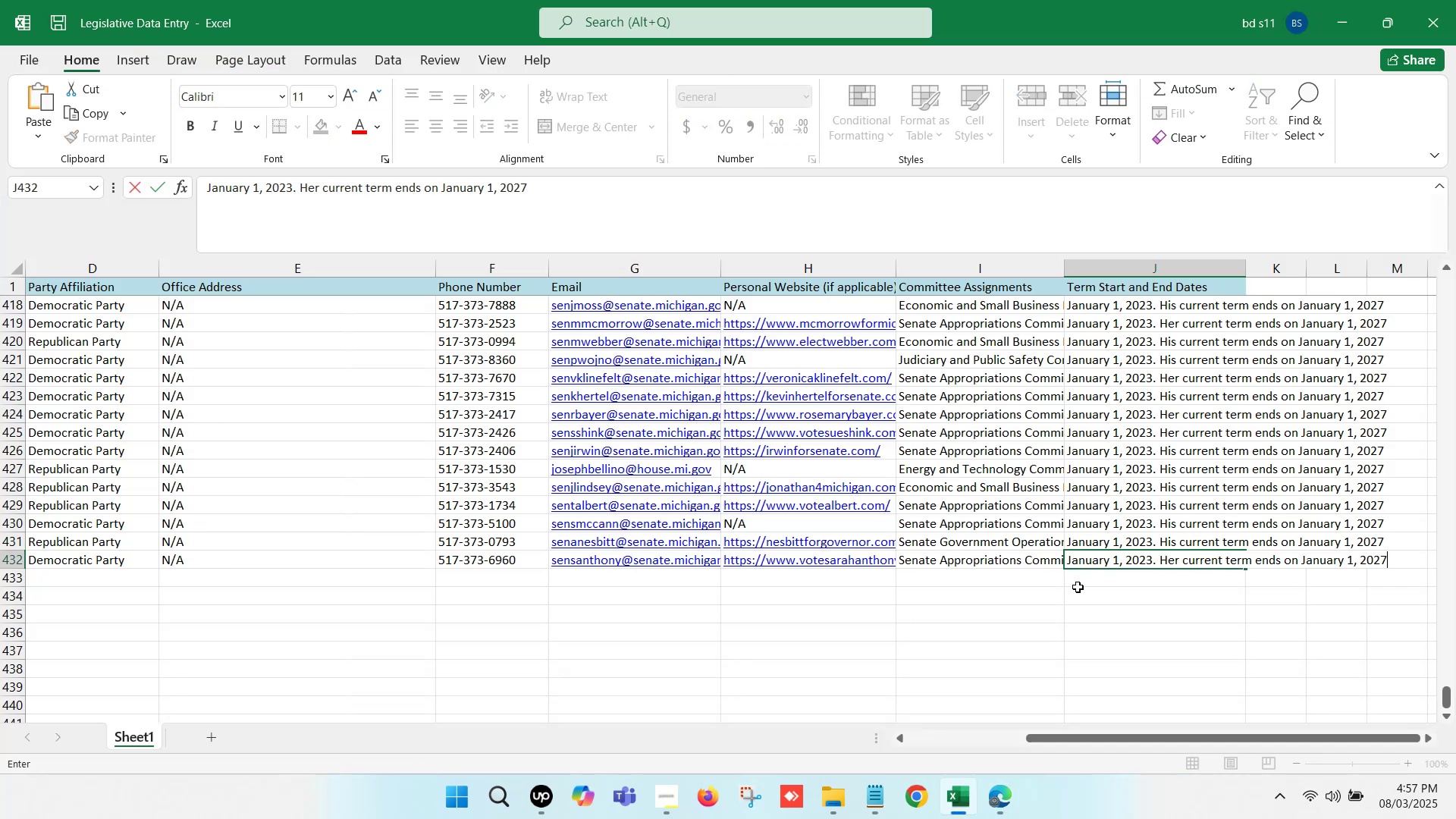 
left_click([1078, 587])
 